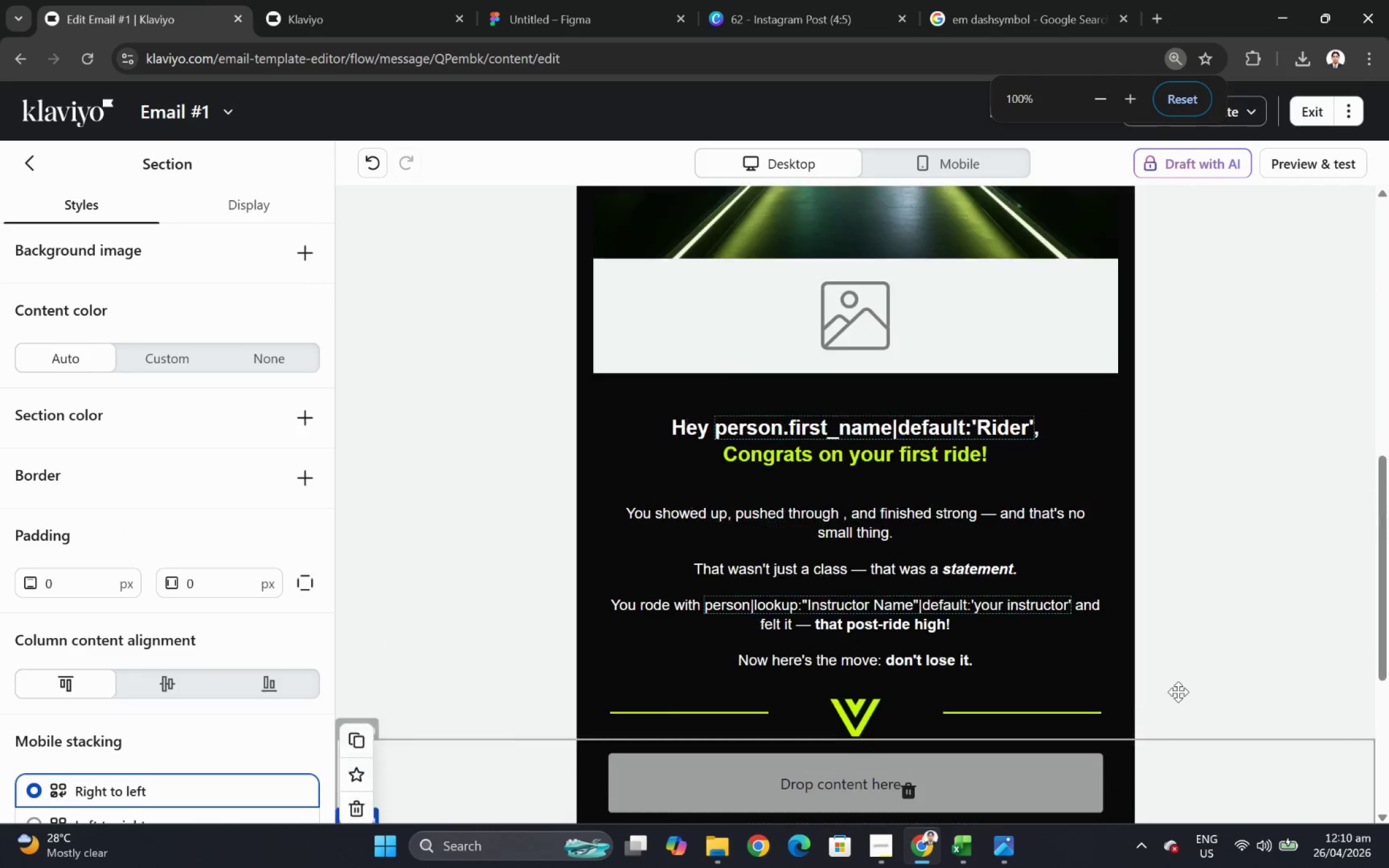 
scroll: coordinate [1152, 697], scroll_direction: down, amount: 5.0
 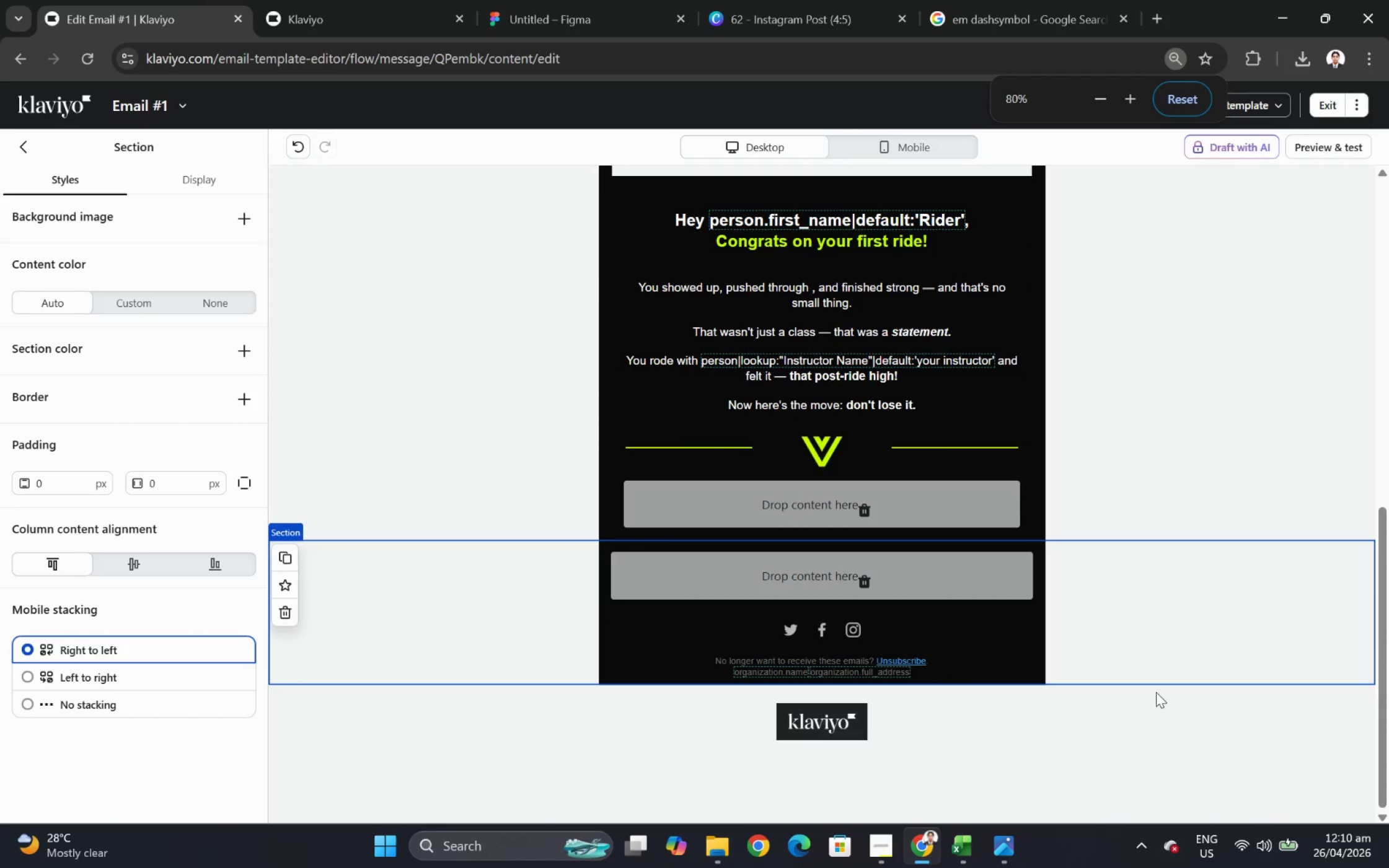 
scroll: coordinate [1181, 688], scroll_direction: up, amount: 9.0
 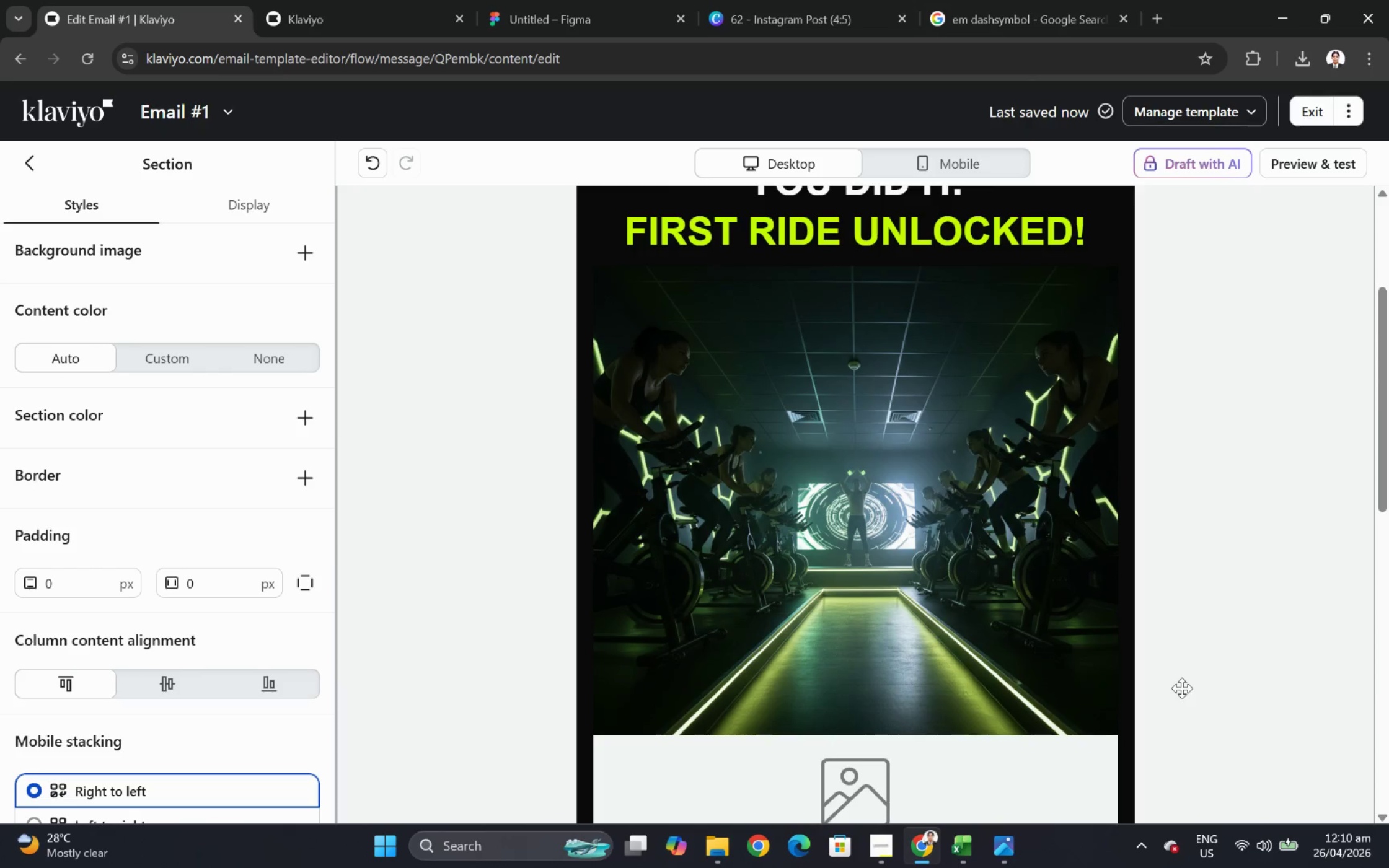 
scroll: coordinate [1182, 688], scroll_direction: down, amount: 2.0
 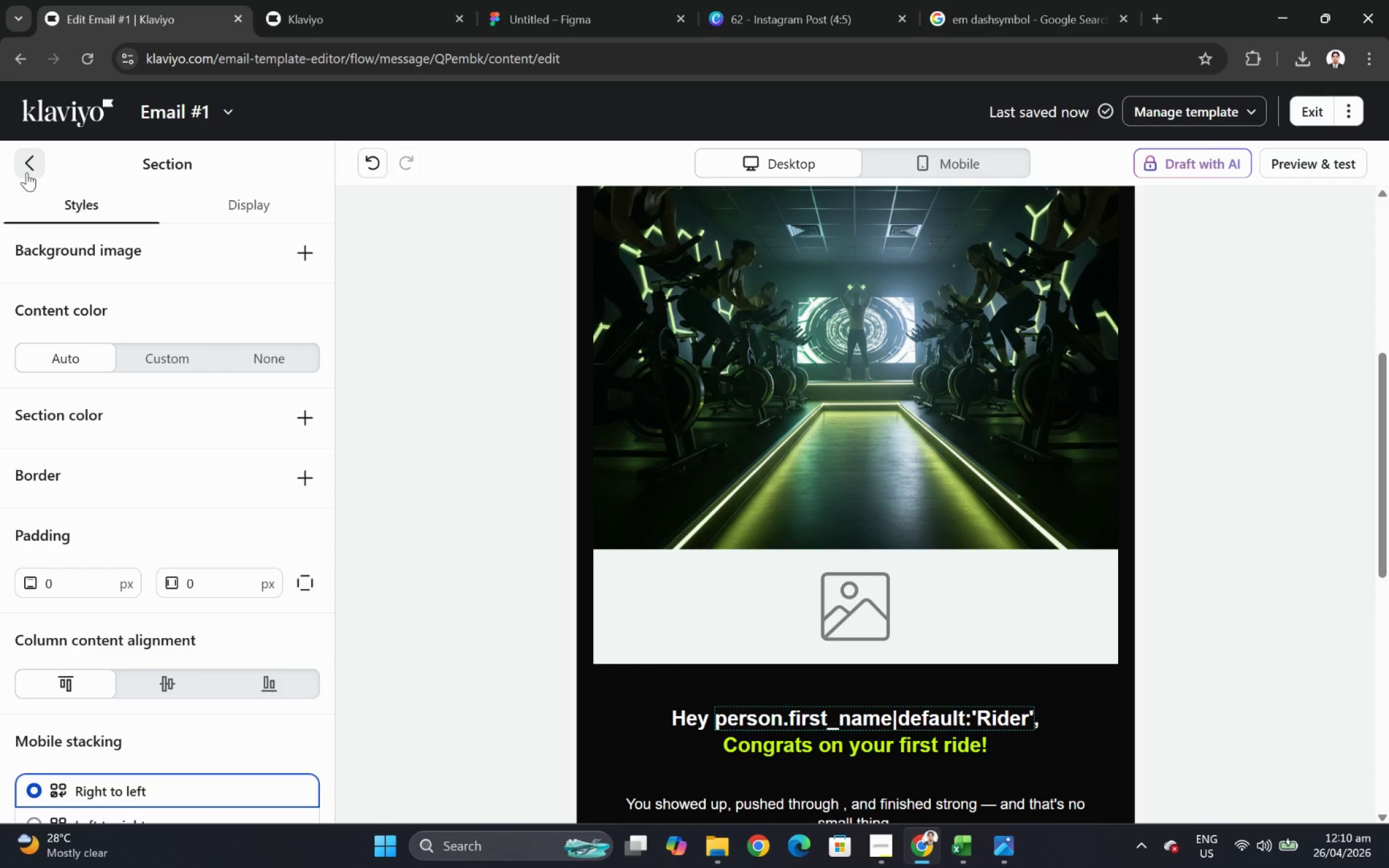 
left_click([848, 602])
 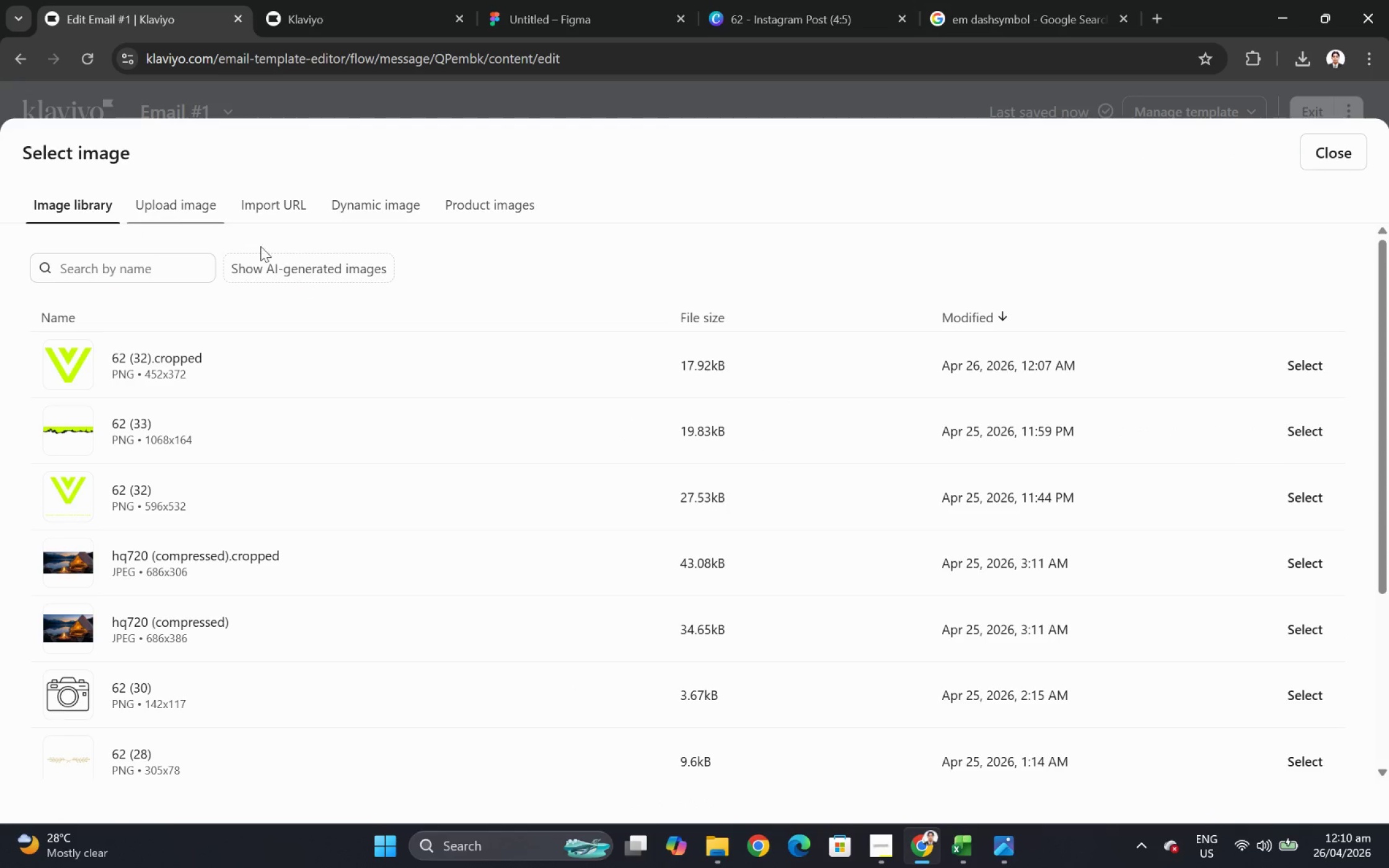 
left_click([725, 849])
 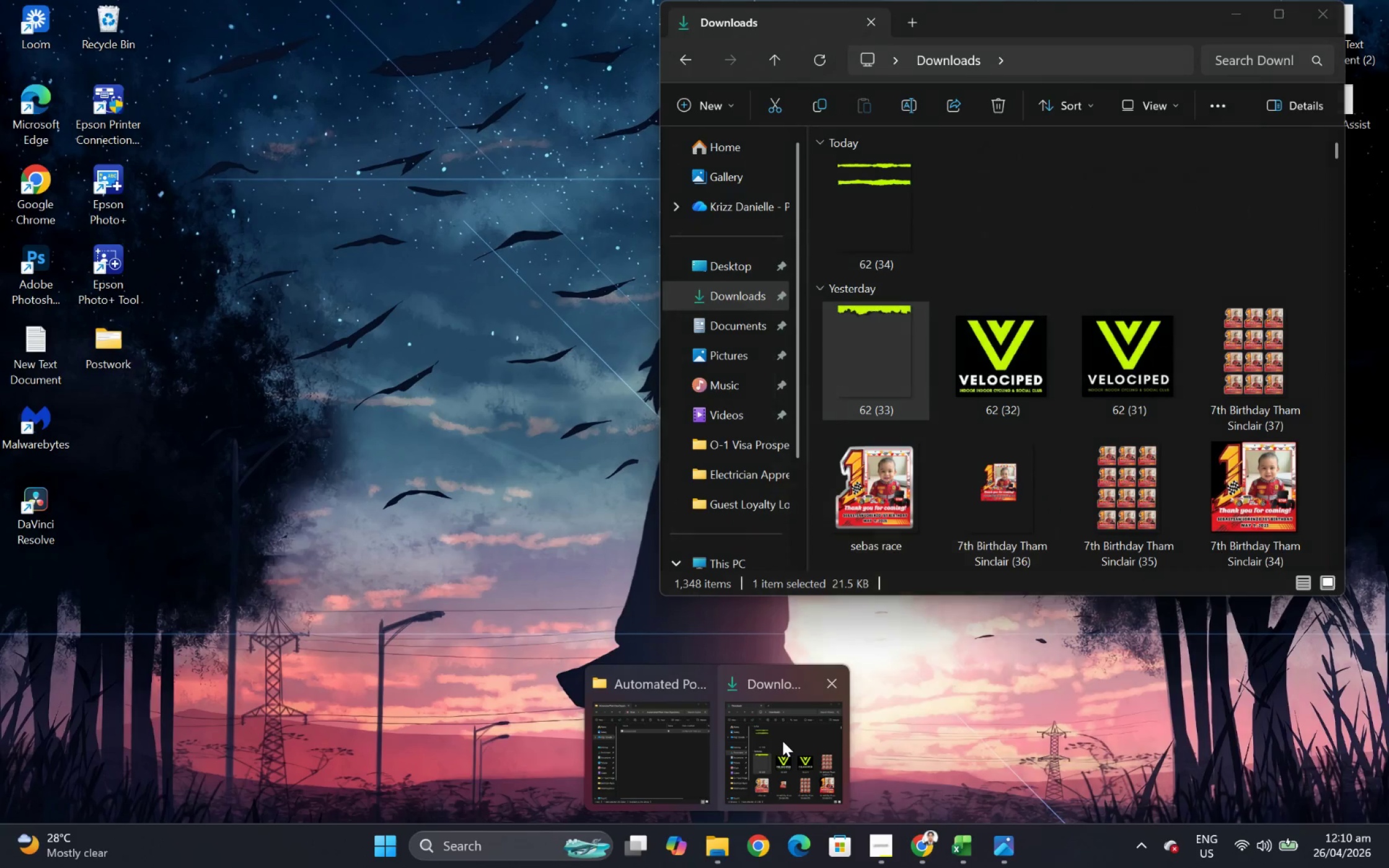 
left_click([782, 740])
 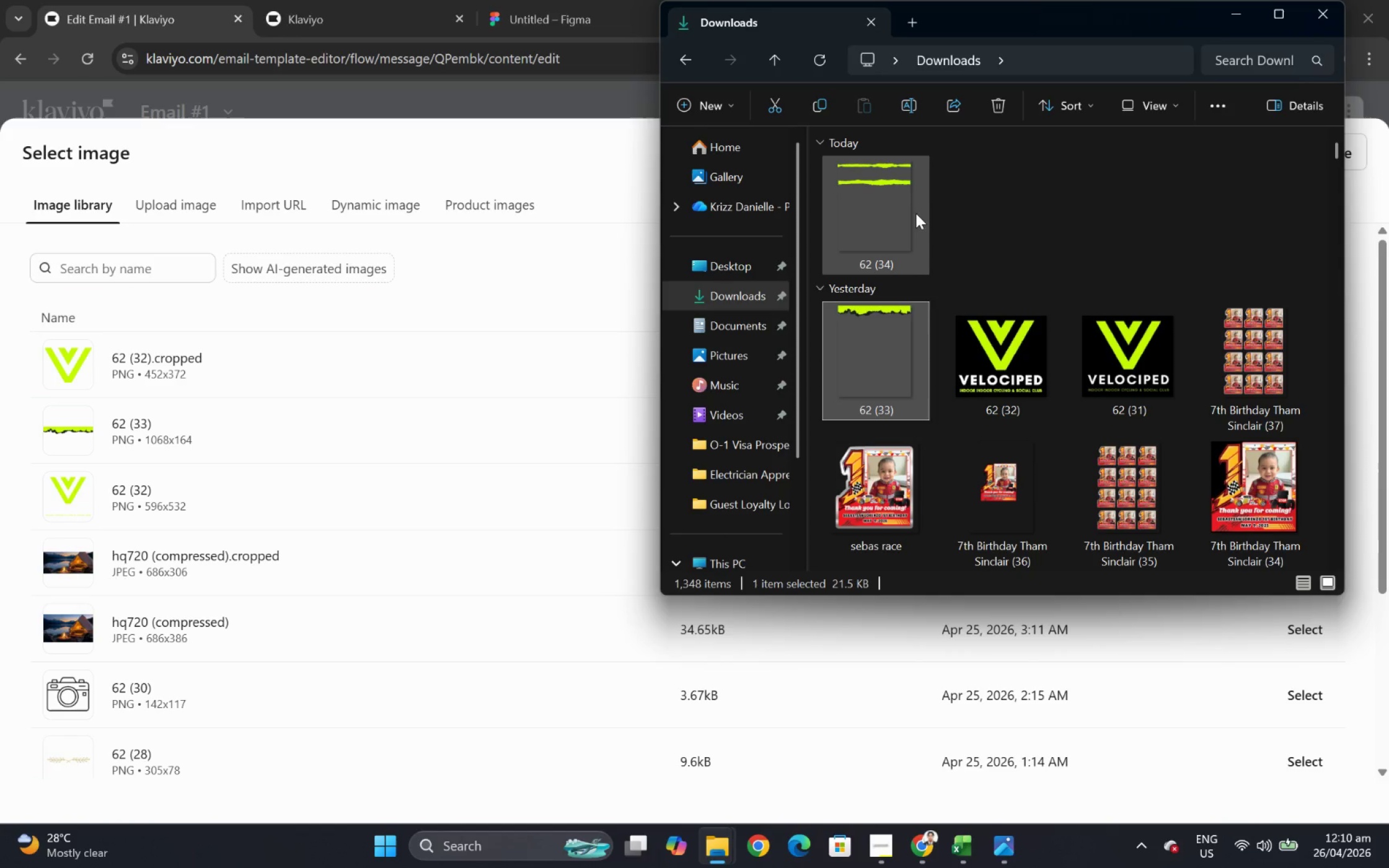 
double_click([887, 214])
 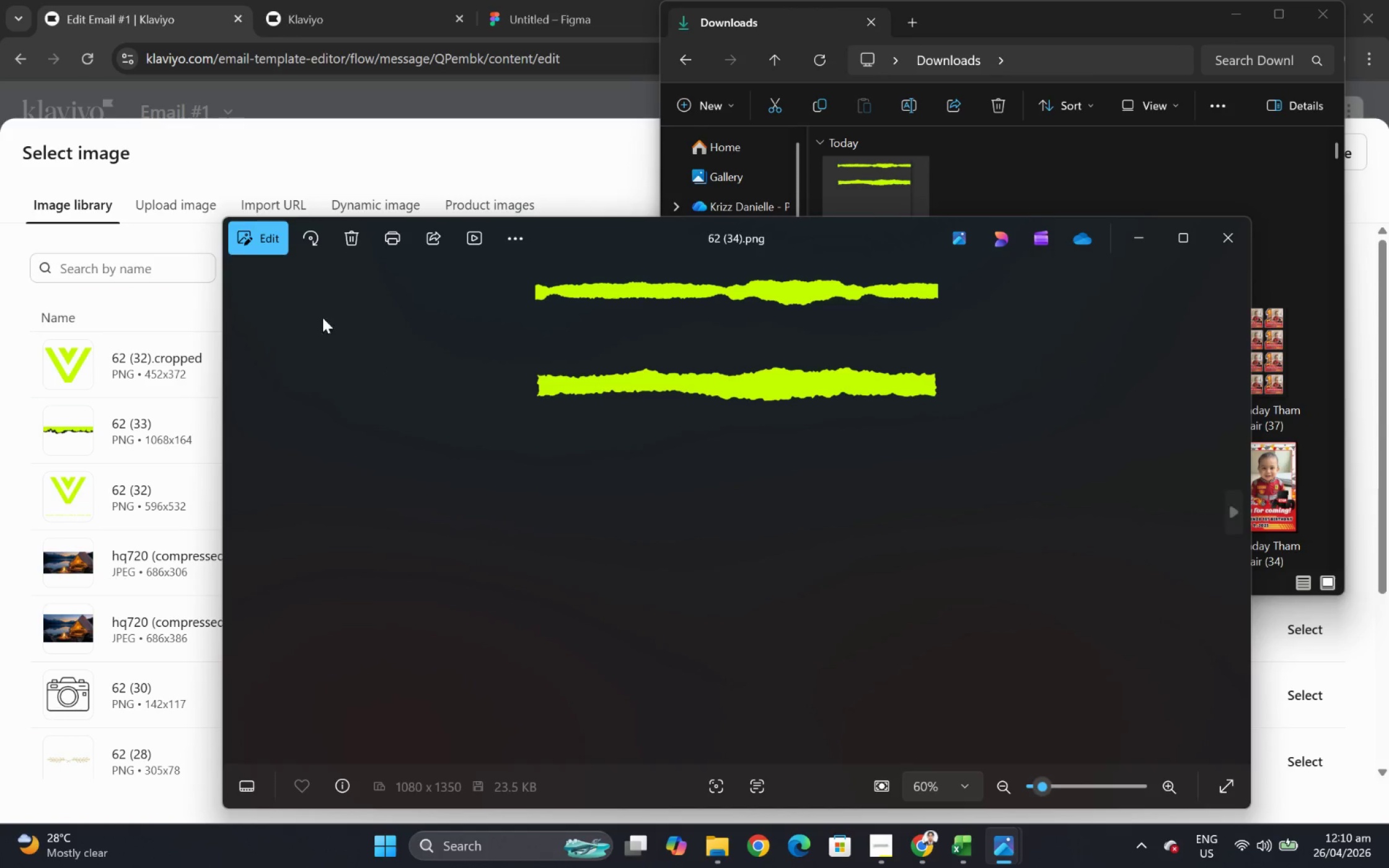 
left_click([262, 235])
 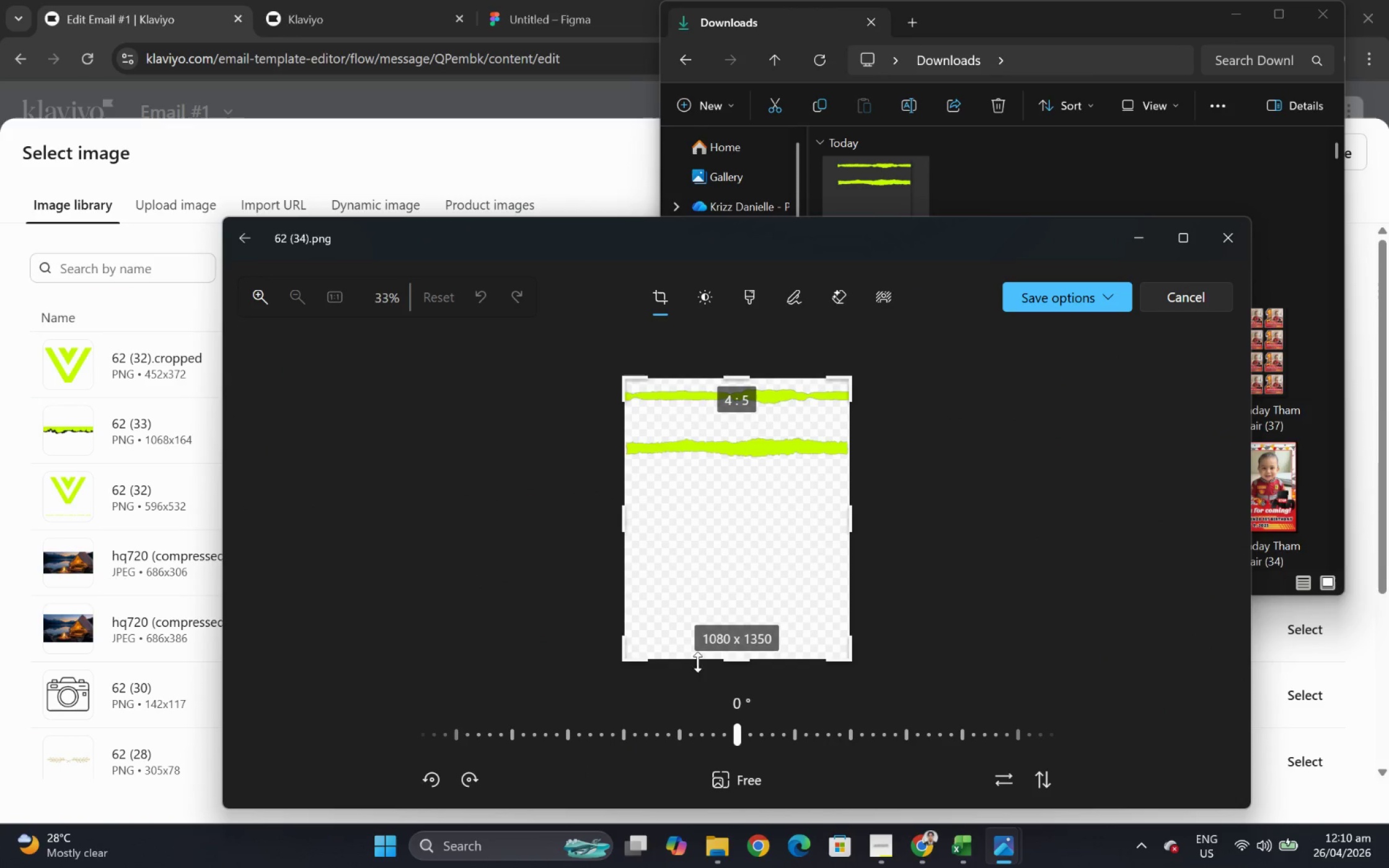 
left_click_drag(start_coordinate=[736, 662], to_coordinate=[781, 470])
 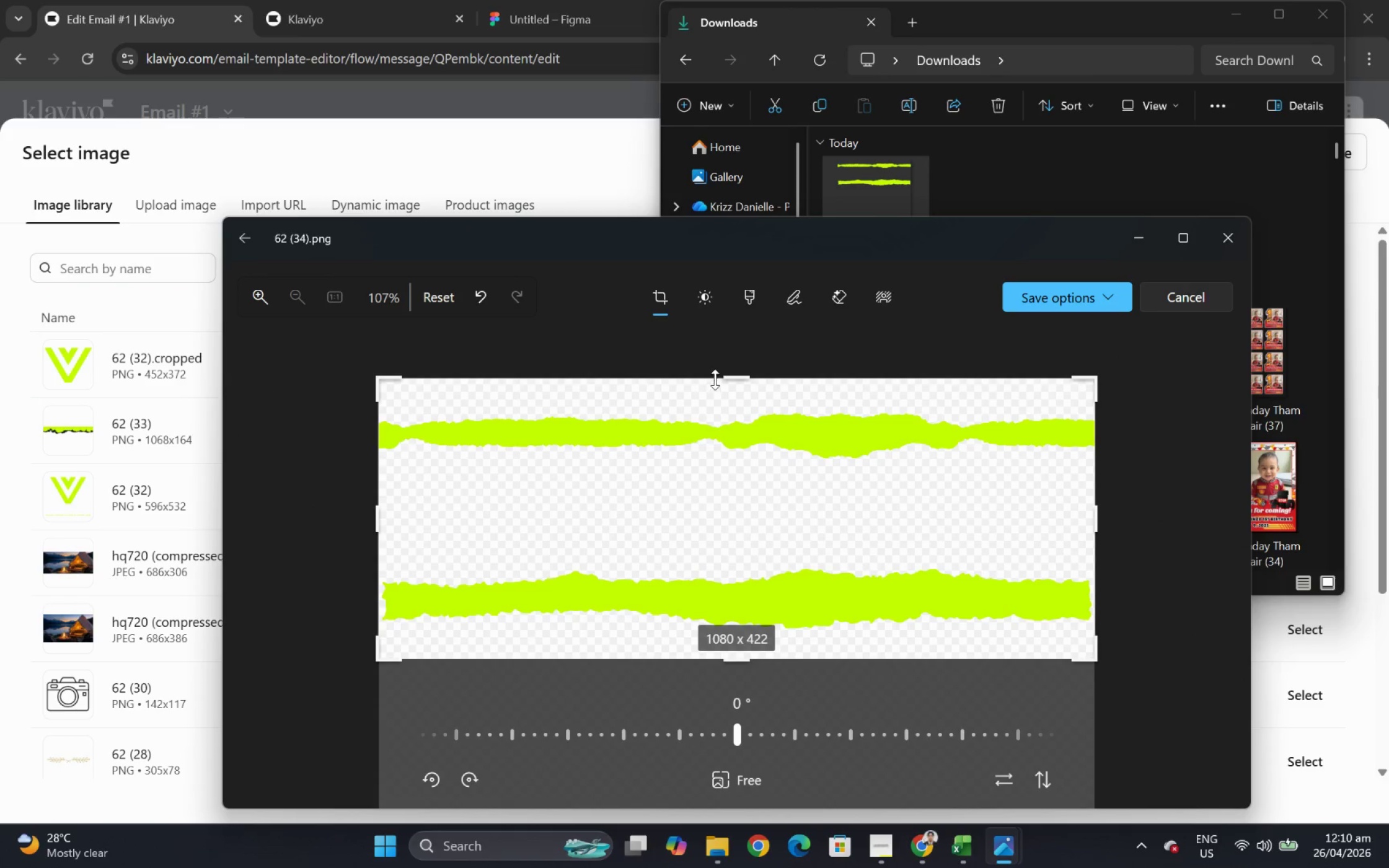 
left_click_drag(start_coordinate=[721, 379], to_coordinate=[726, 555])
 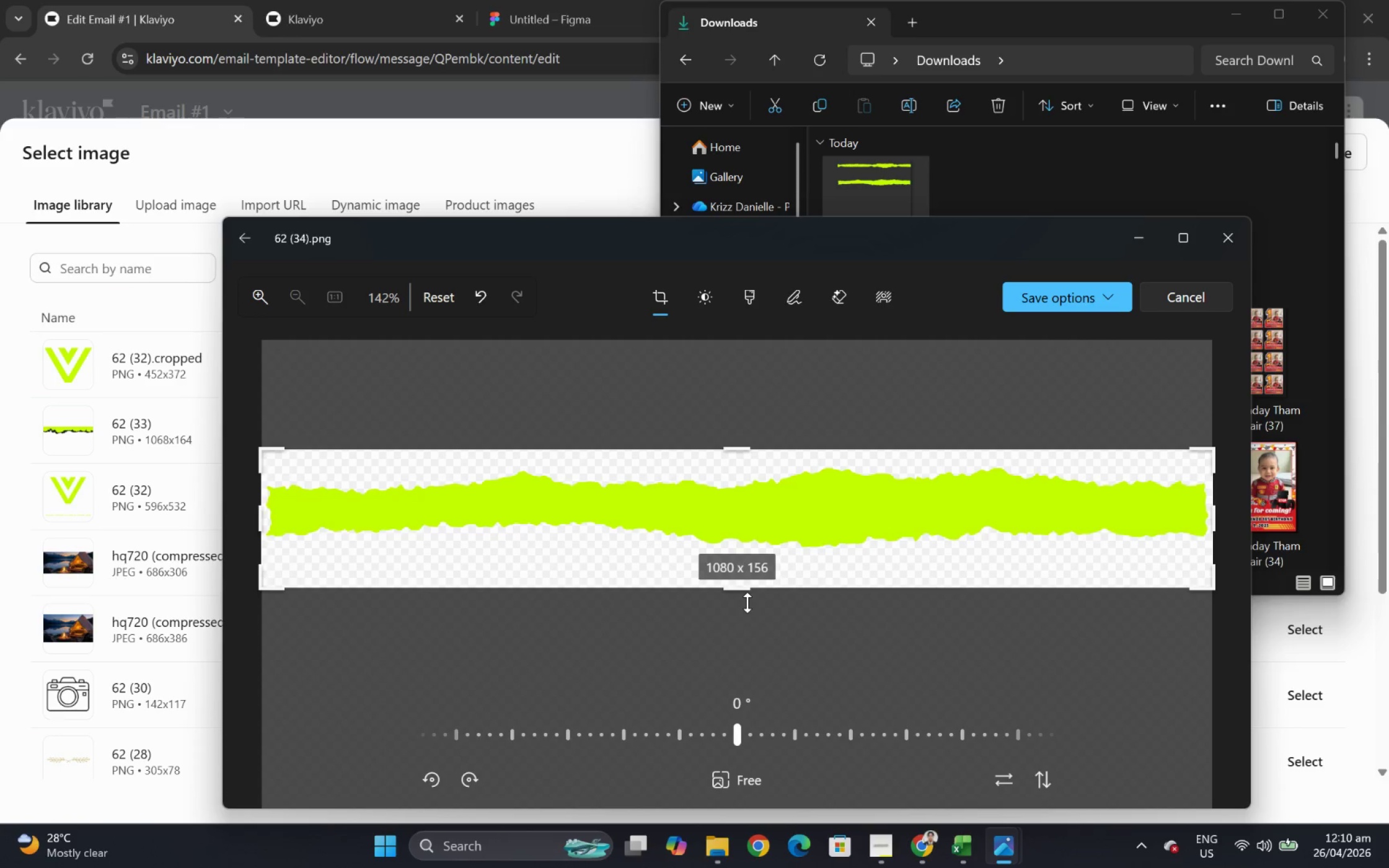 
left_click_drag(start_coordinate=[746, 601], to_coordinate=[750, 576])
 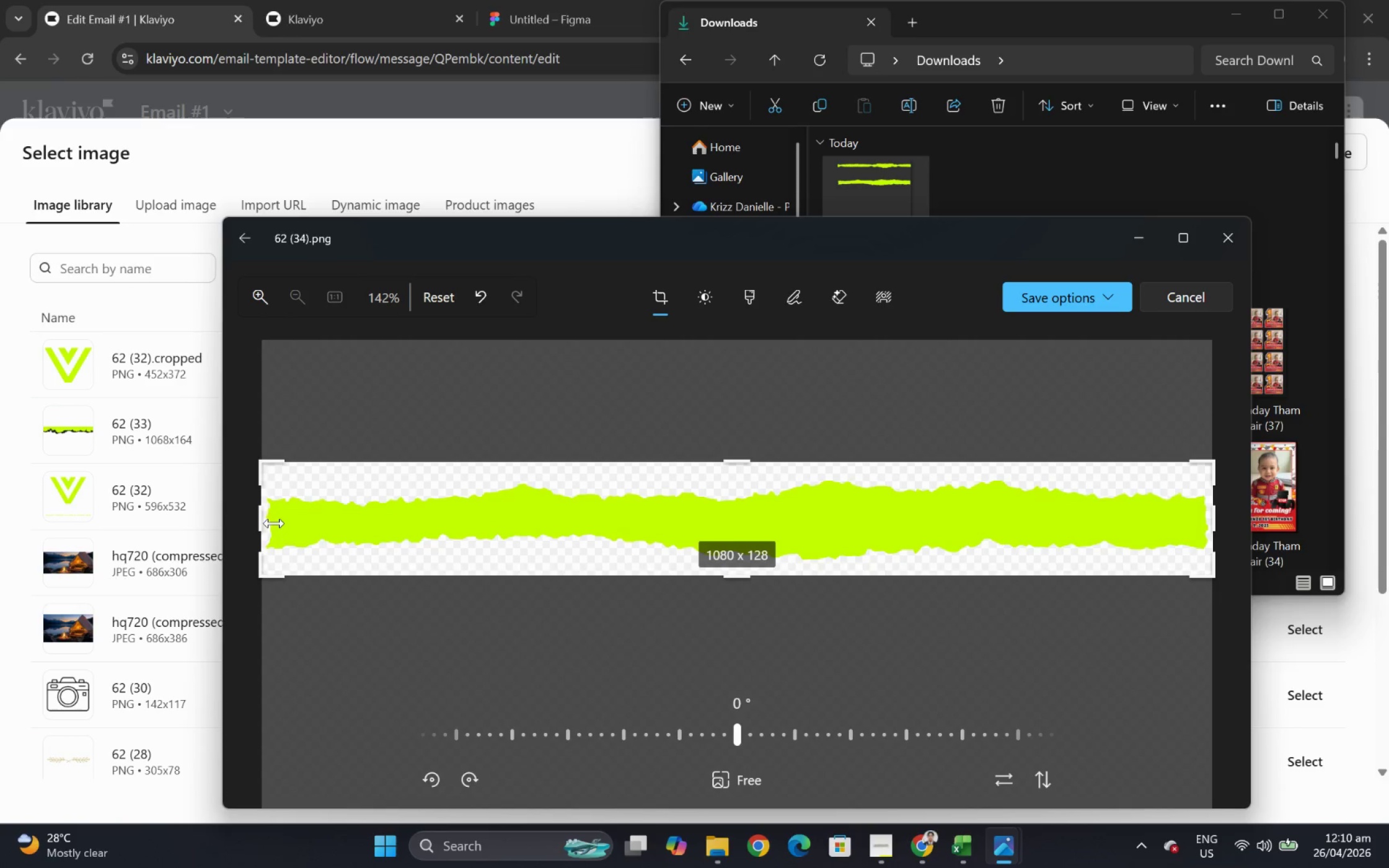 
left_click_drag(start_coordinate=[265, 517], to_coordinate=[273, 516])
 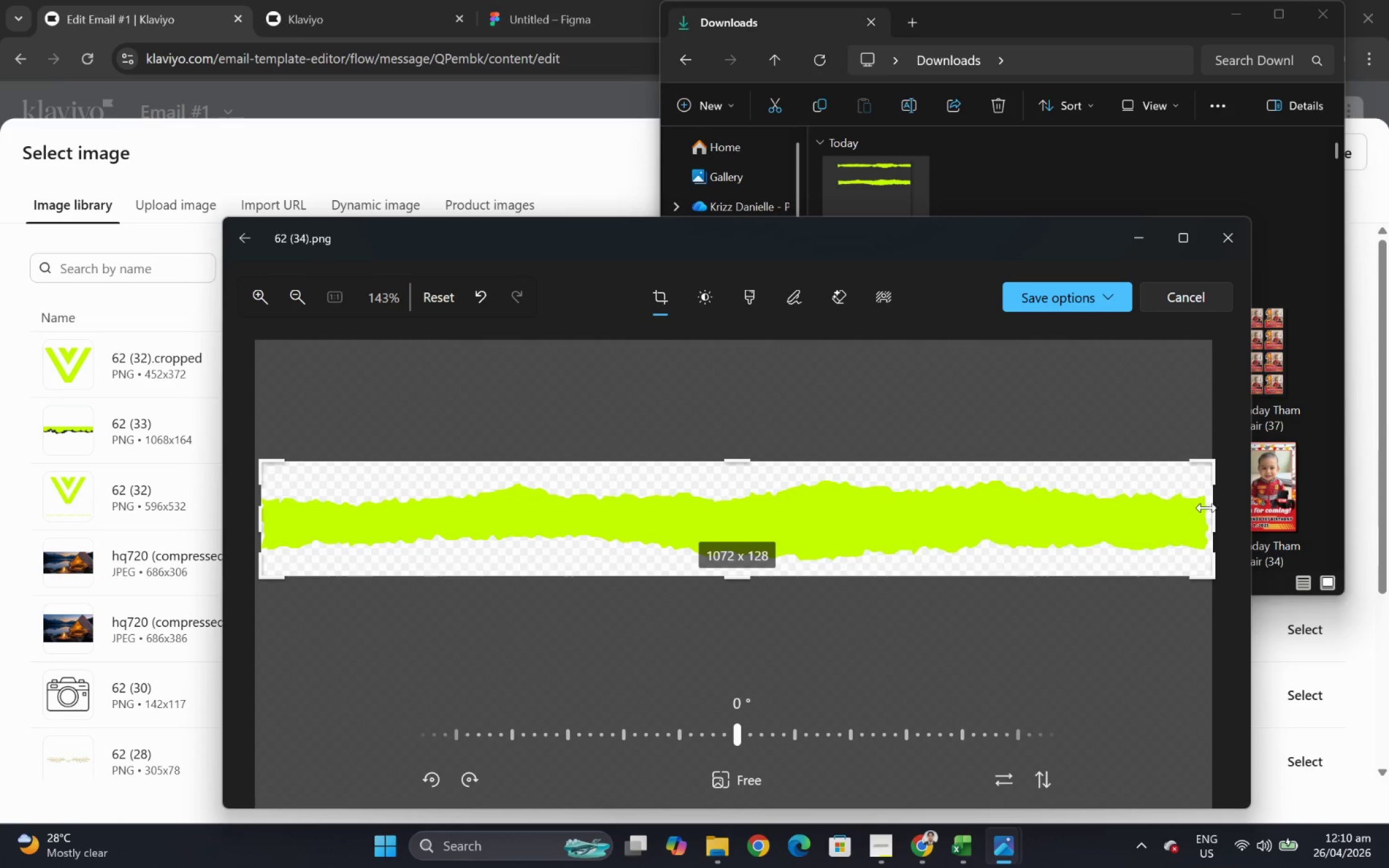 
left_click_drag(start_coordinate=[1213, 506], to_coordinate=[1206, 505])
 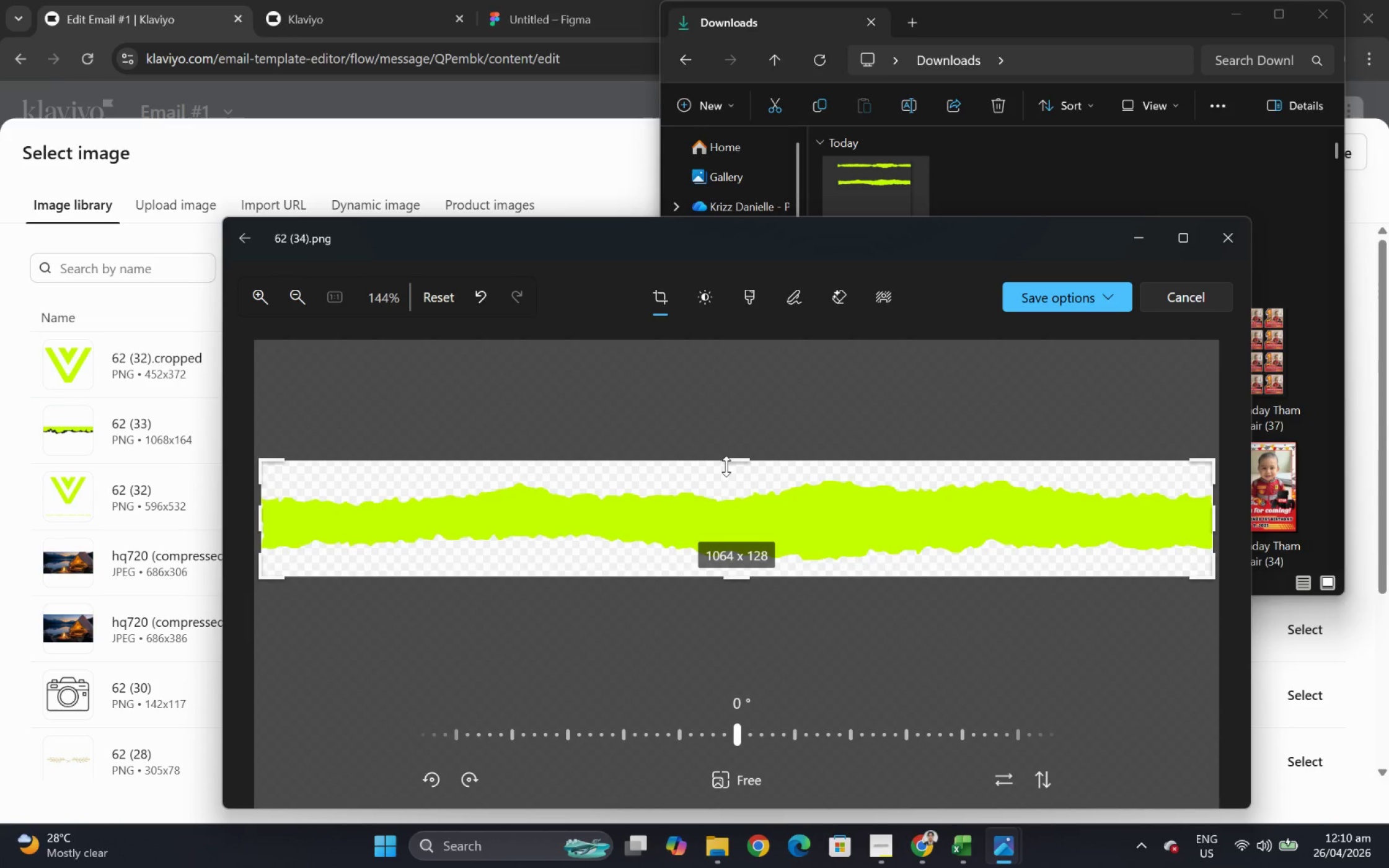 
left_click_drag(start_coordinate=[728, 464], to_coordinate=[731, 475])
 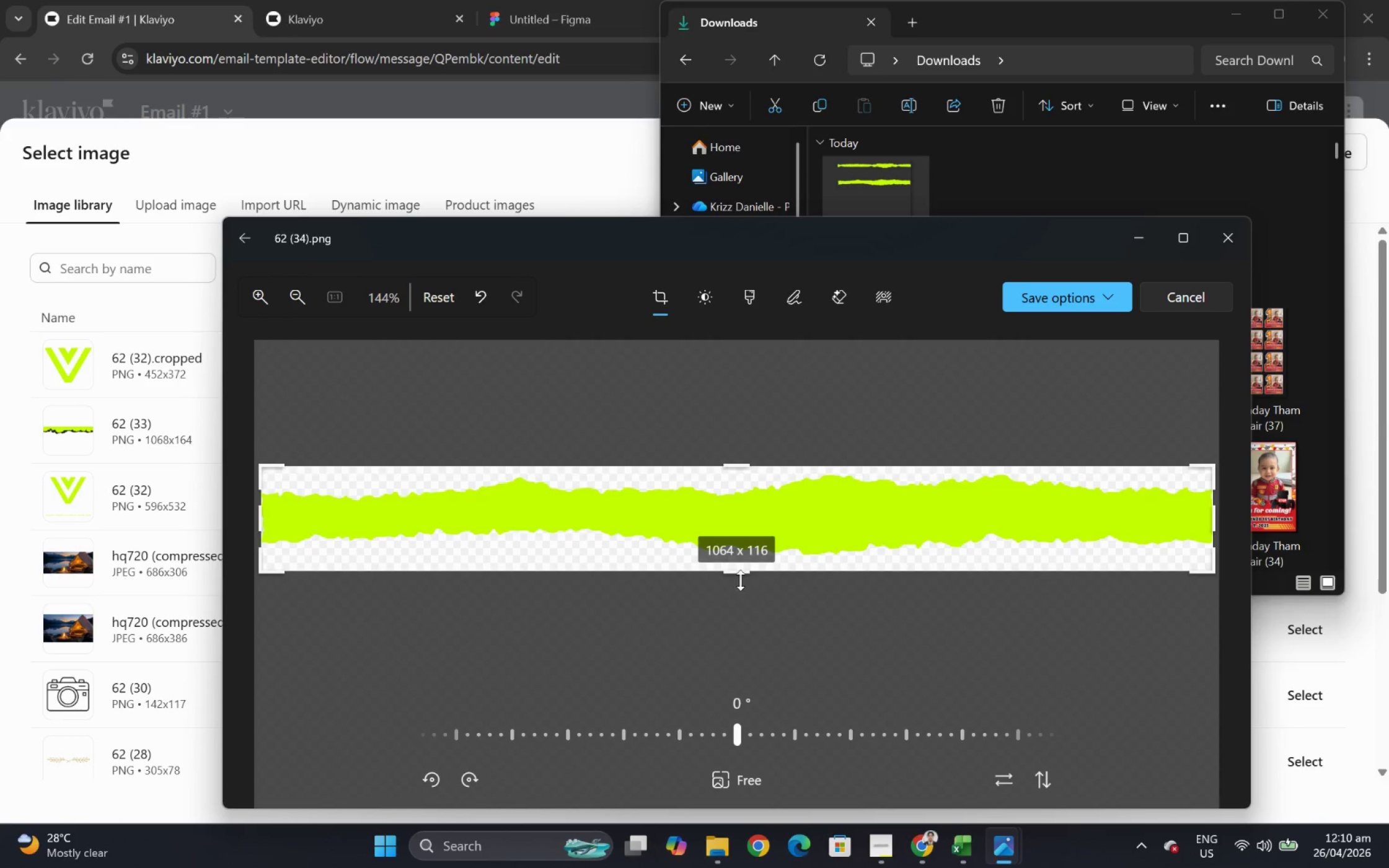 
left_click_drag(start_coordinate=[738, 572], to_coordinate=[756, 568])
 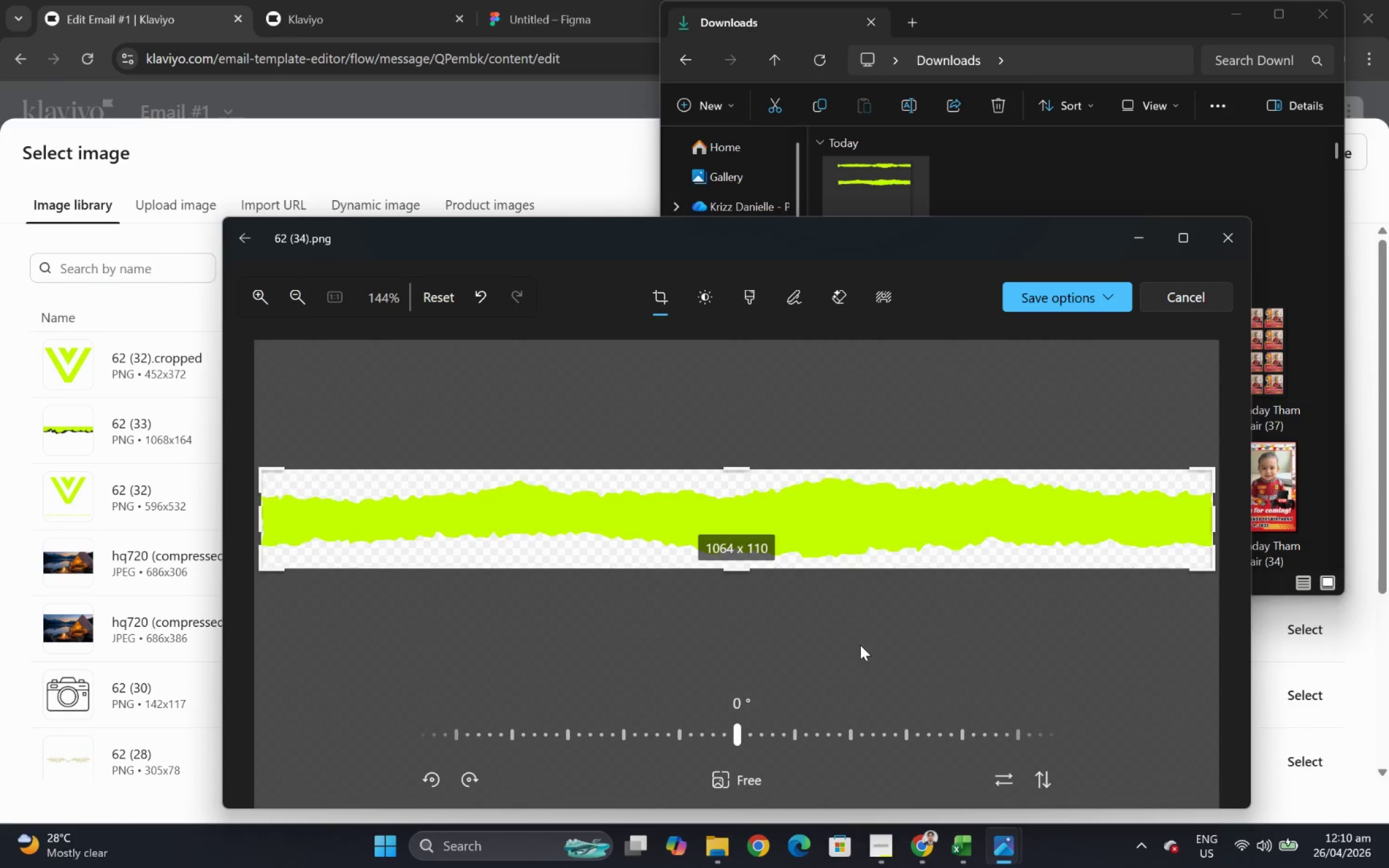 
left_click([860, 644])
 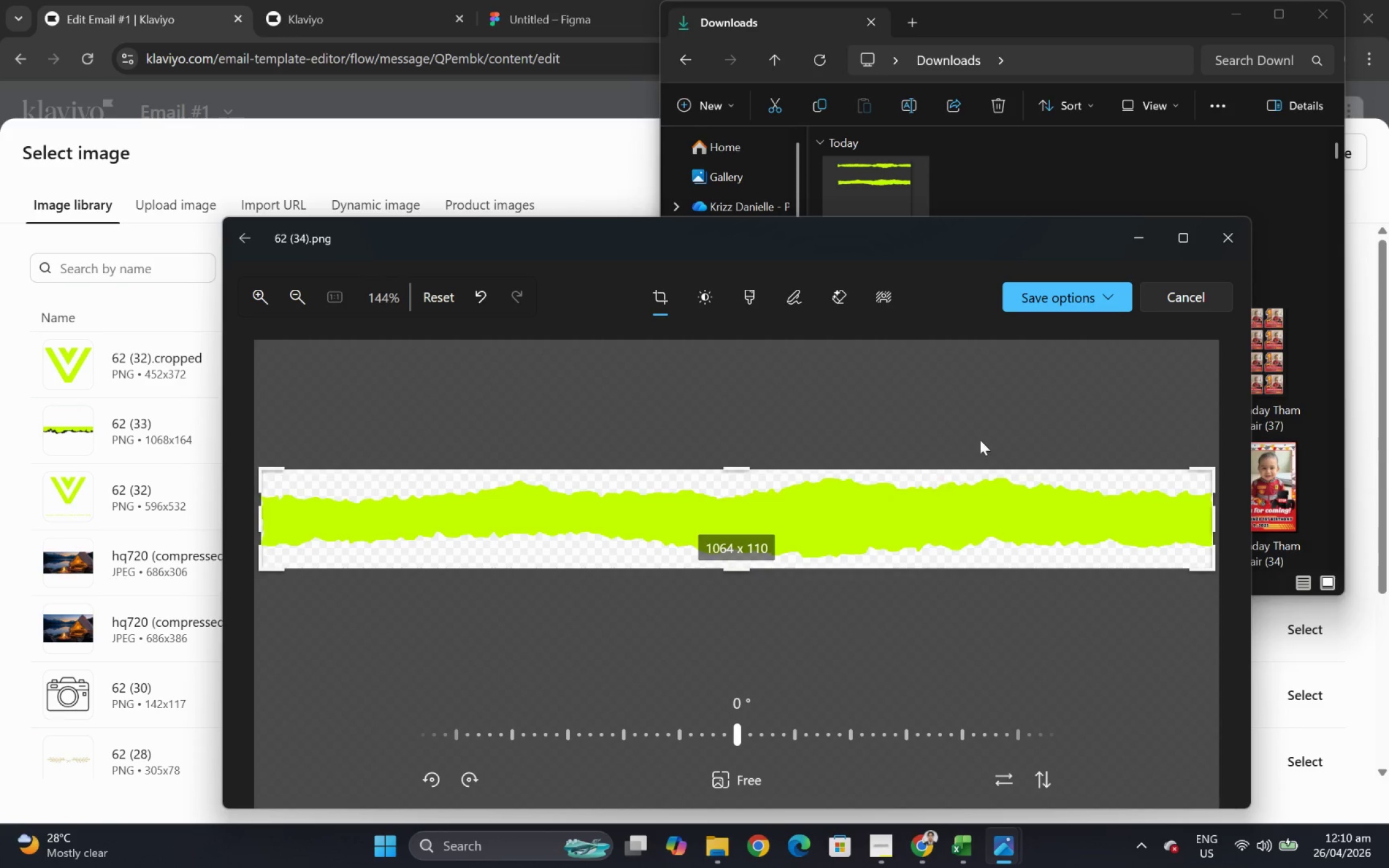 
left_click([1078, 304])
 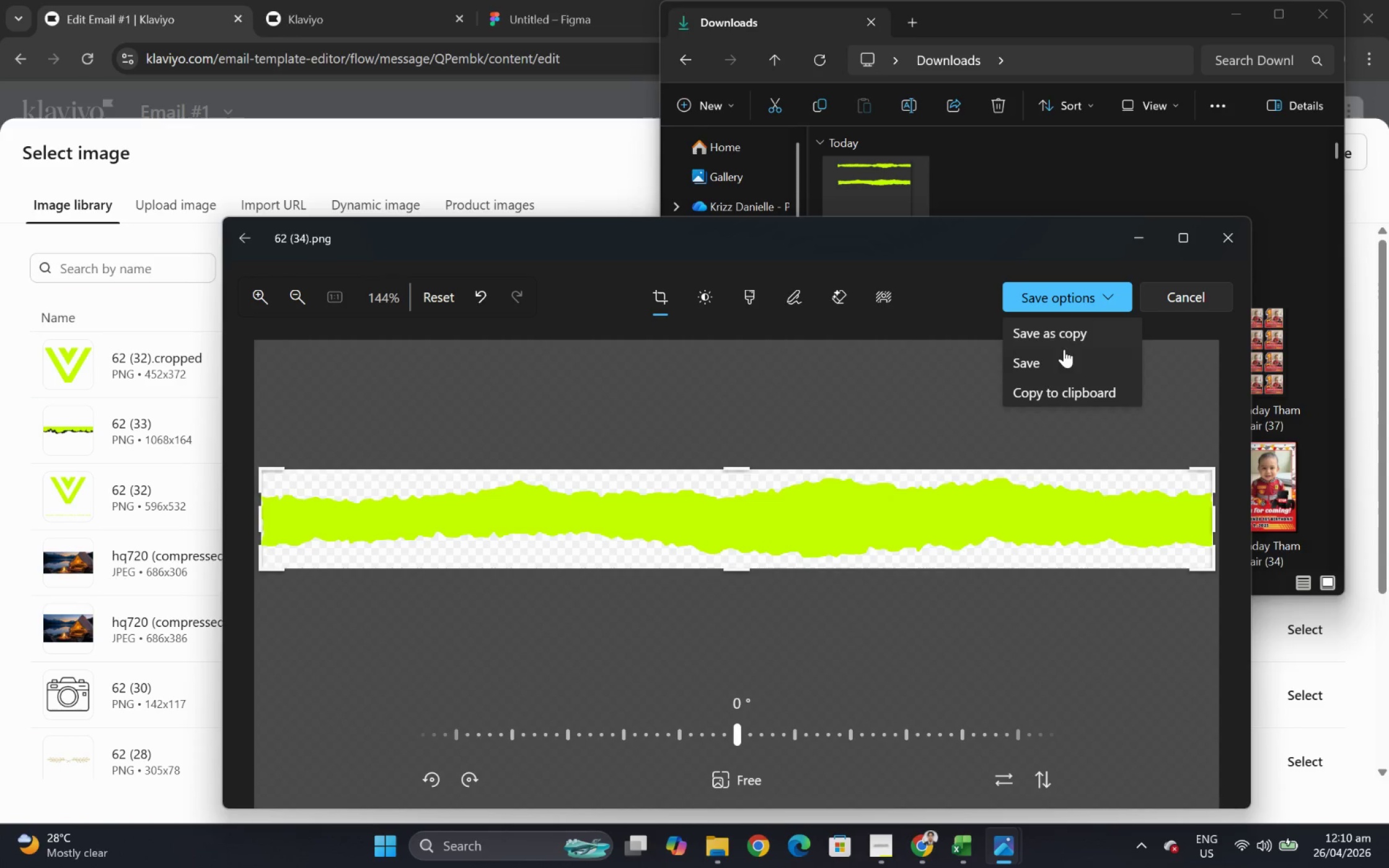 
left_click([1059, 361])
 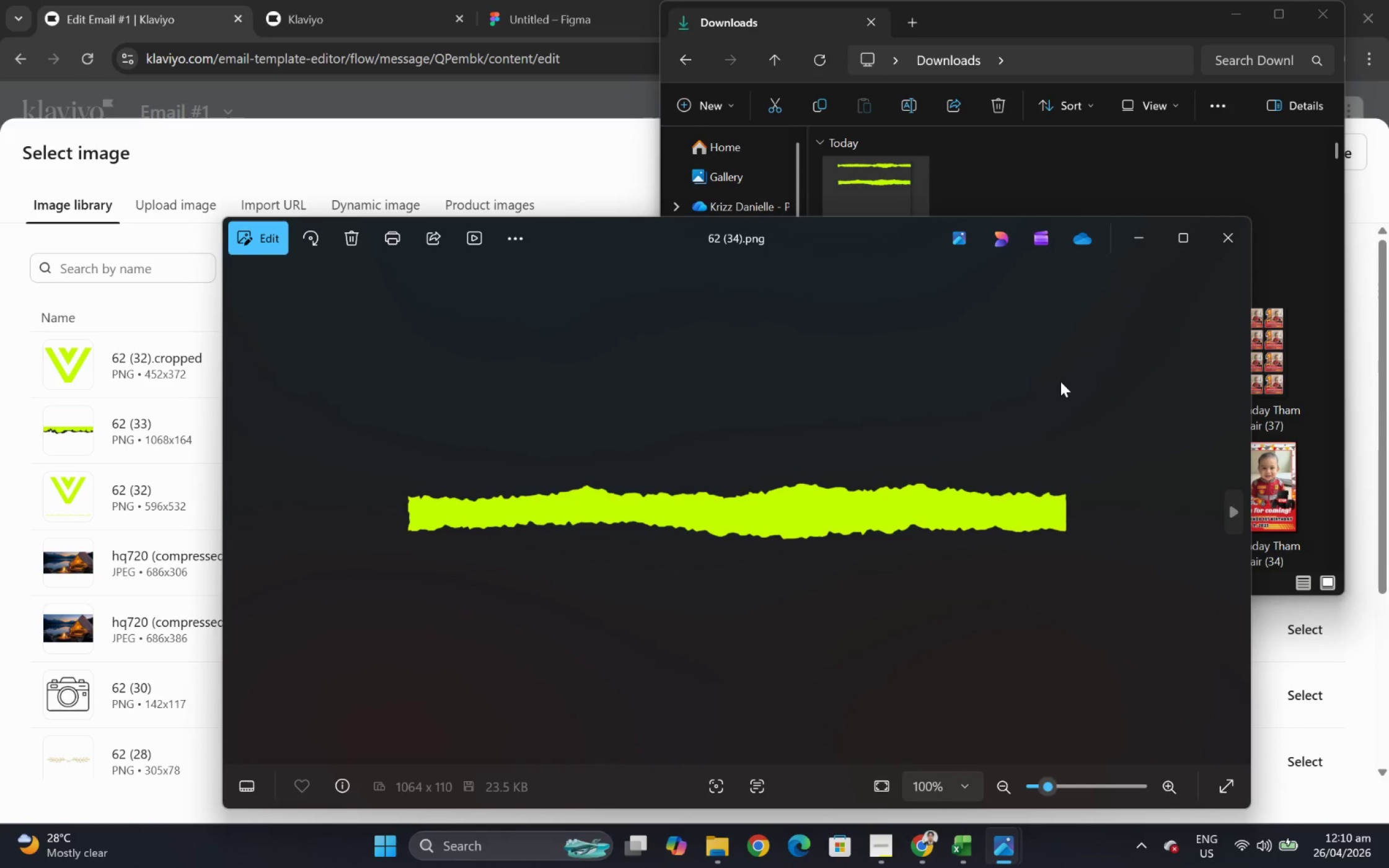 
mouse_move([1215, 238])
 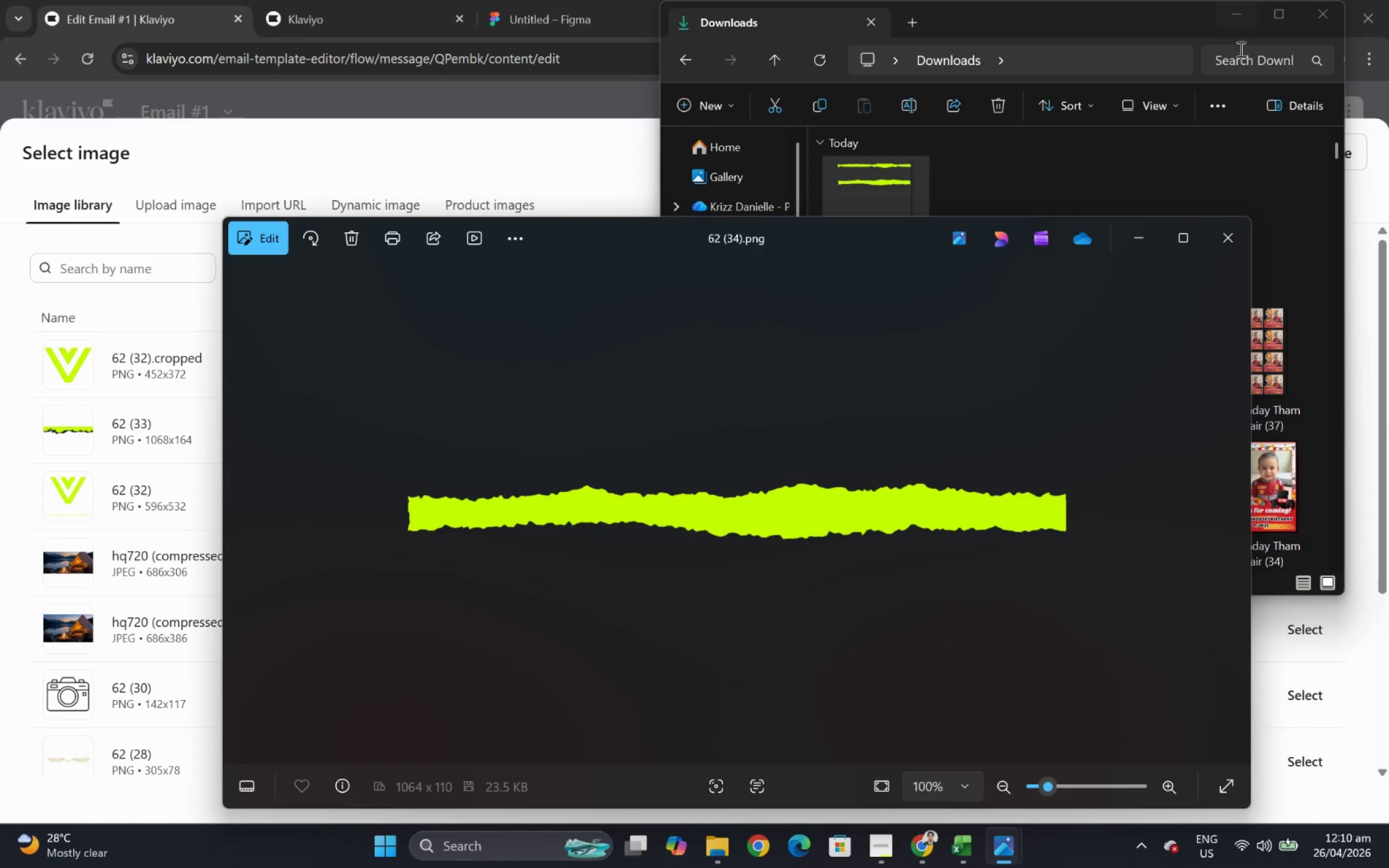 
left_click([1235, 222])
 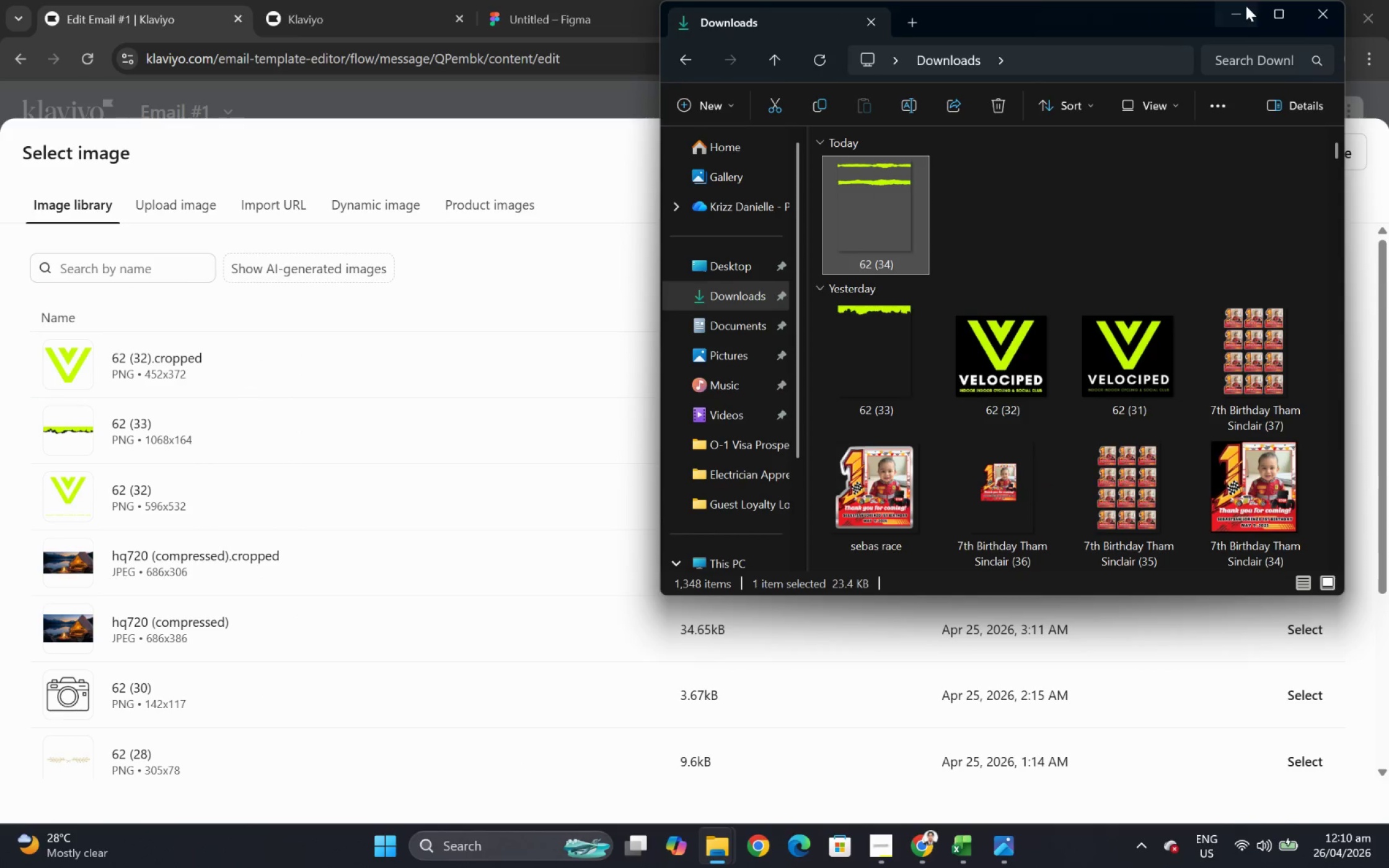 
left_click([1245, 14])
 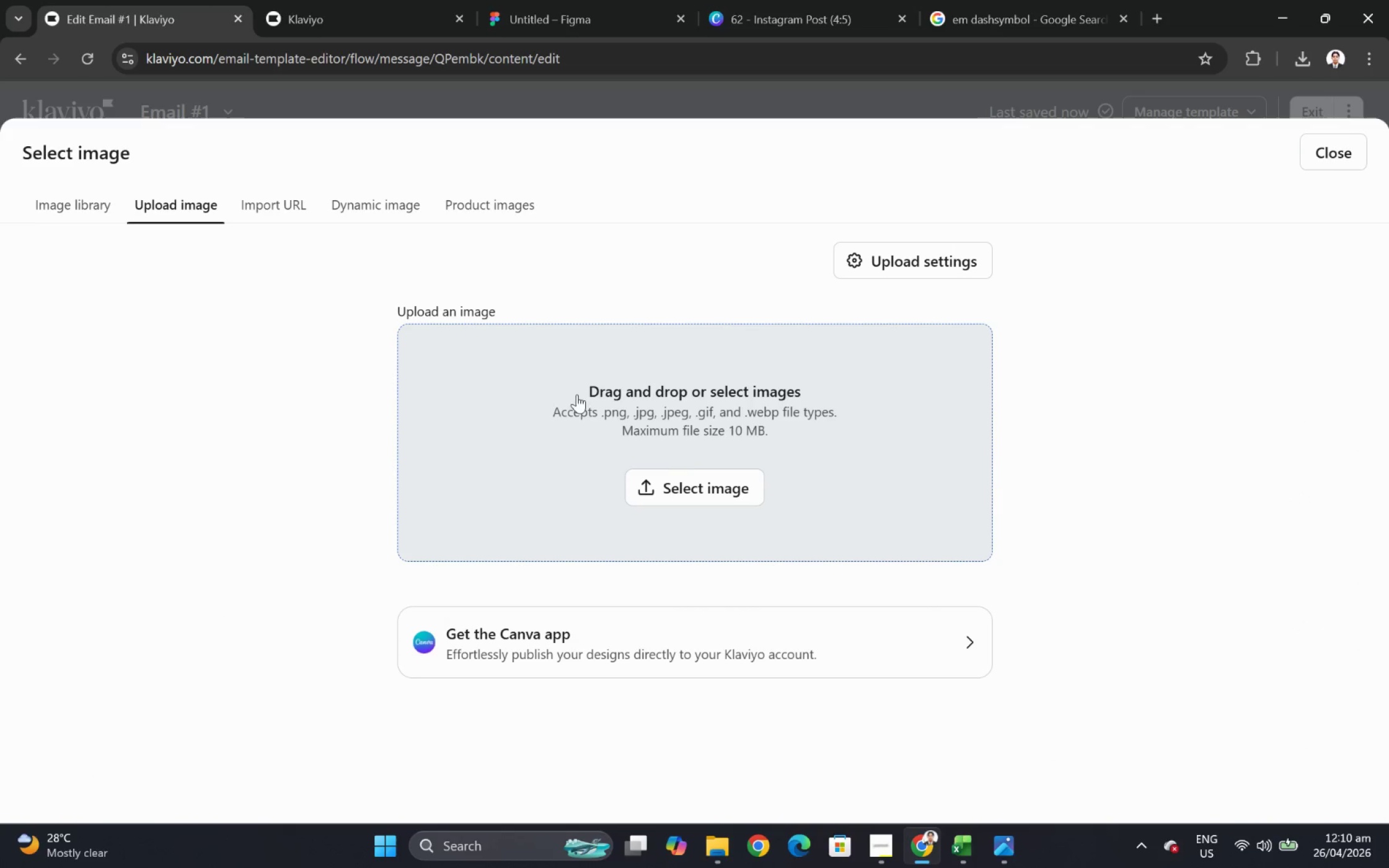 
wait(6.99)
 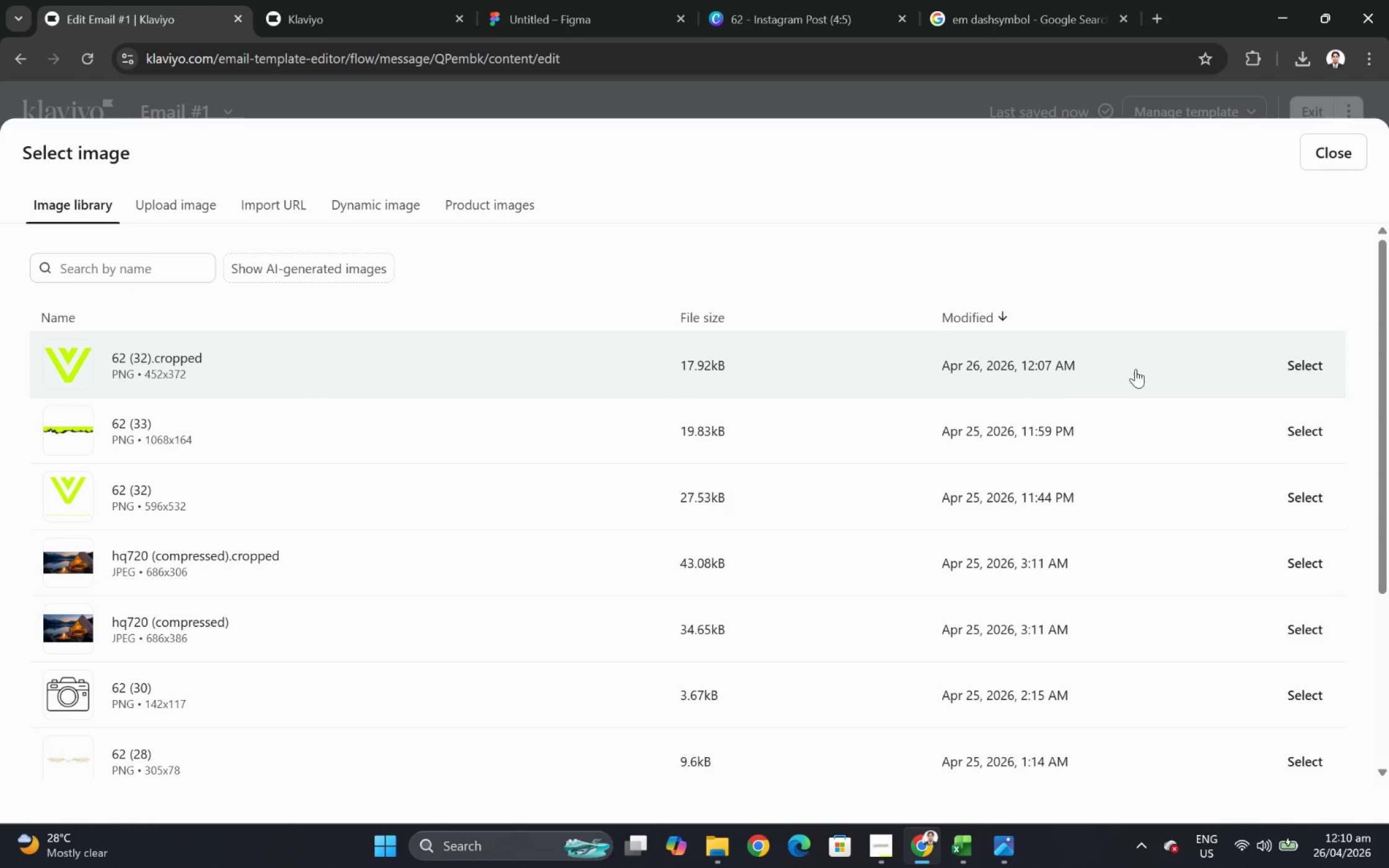 
double_click([234, 229])
 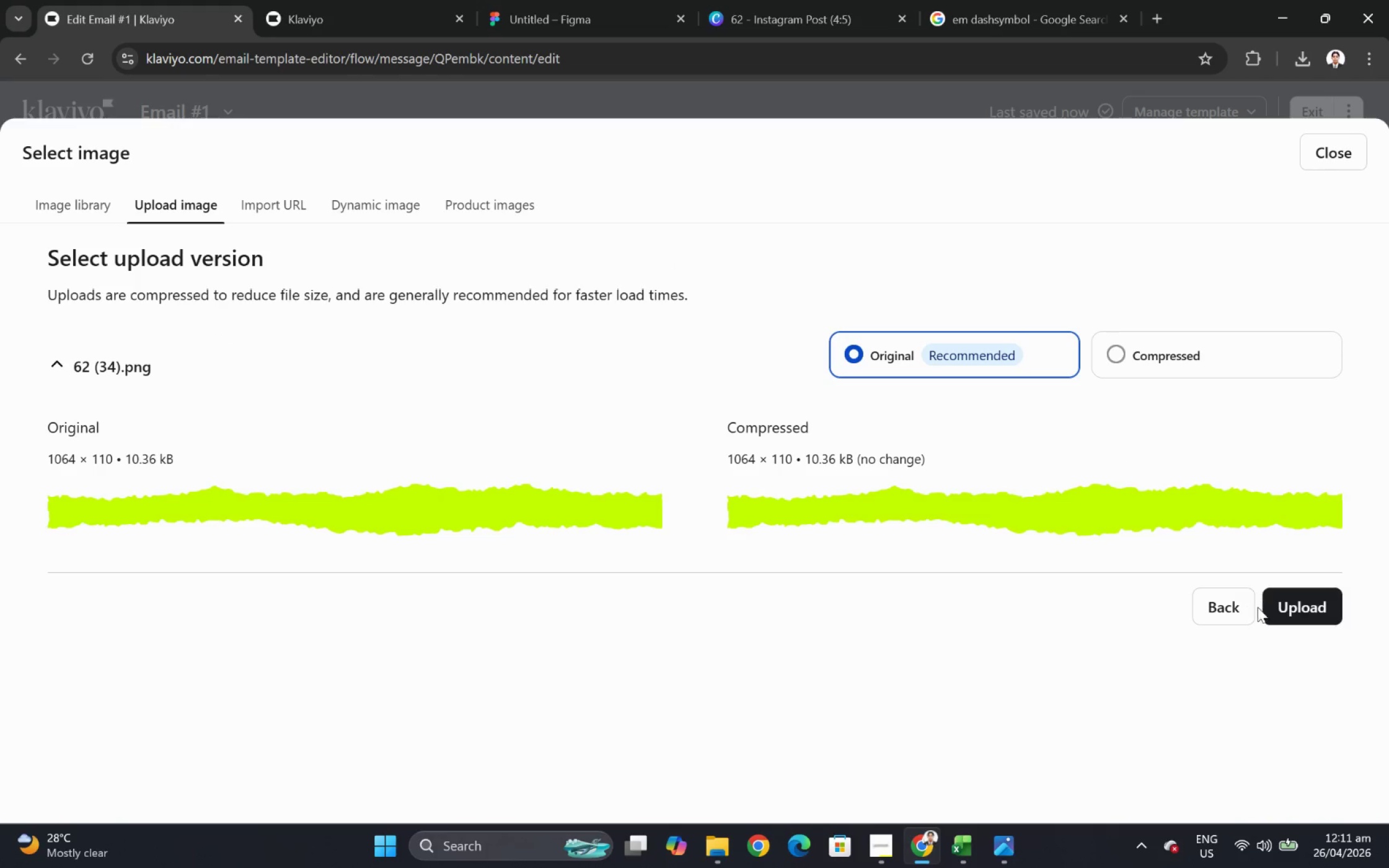 
left_click([1287, 610])
 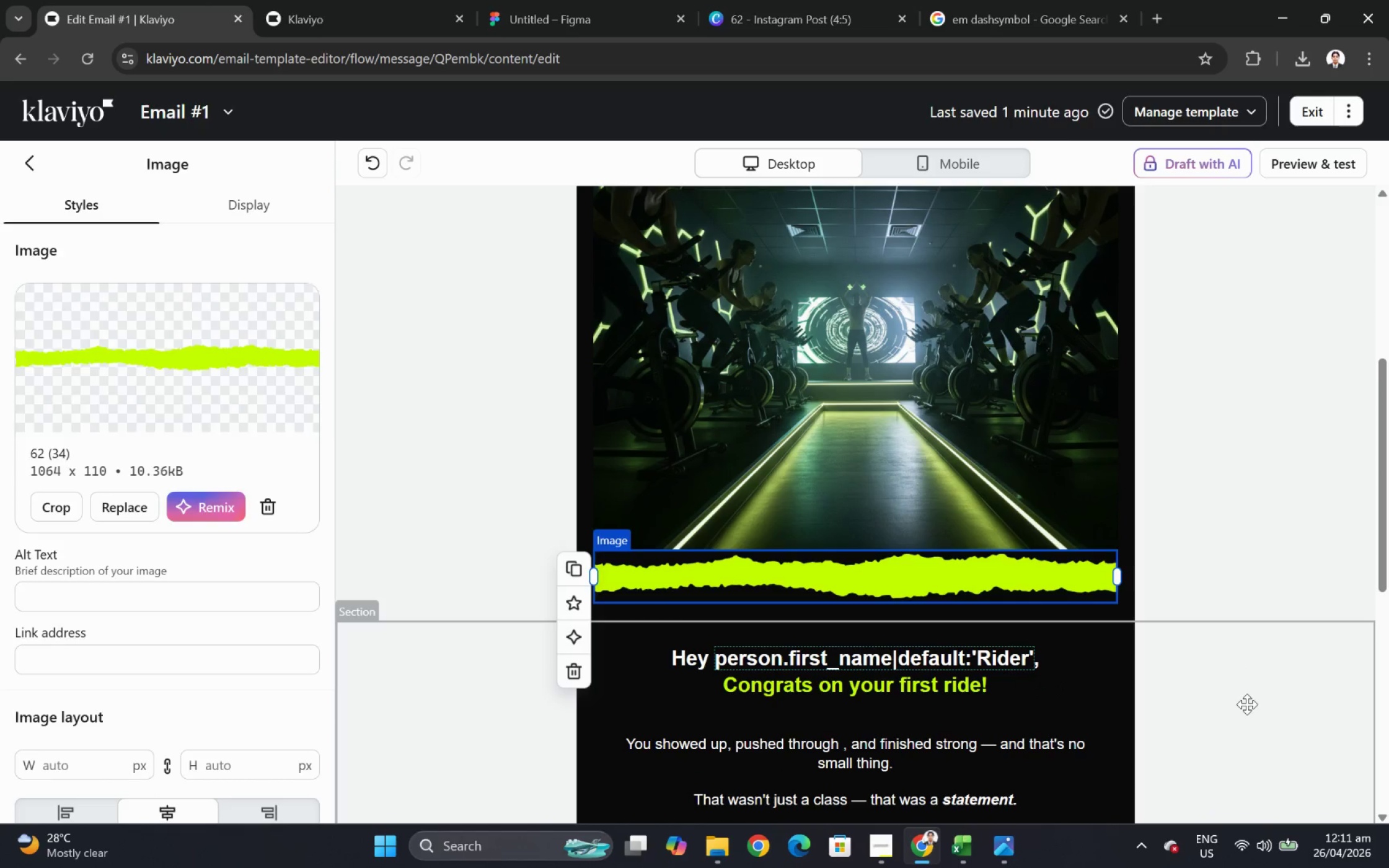 
wait(6.28)
 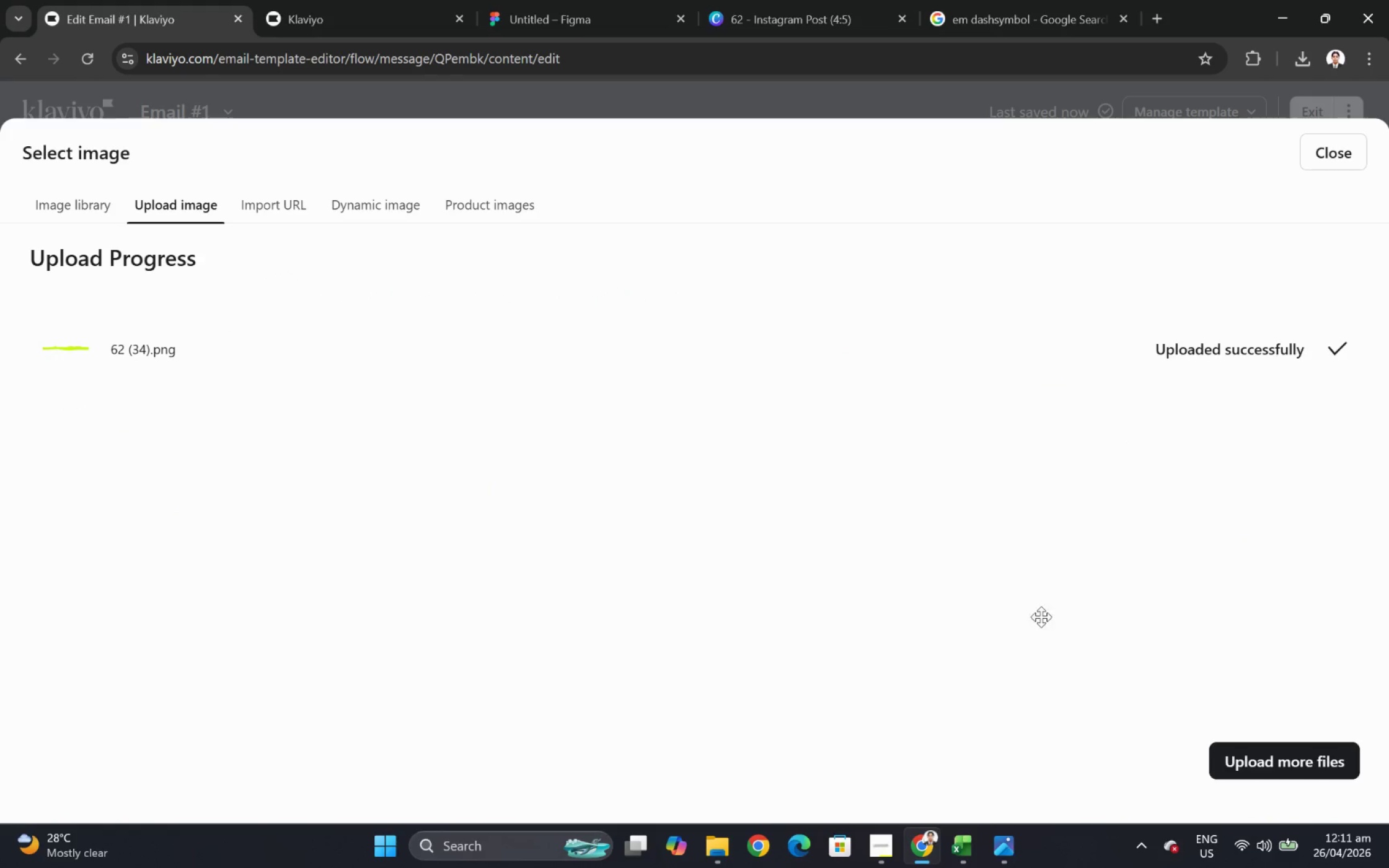 
hold_key(key=ControlLeft, duration=0.95)
scroll: coordinate [1237, 665], scroll_direction: down, amount: 1.0
 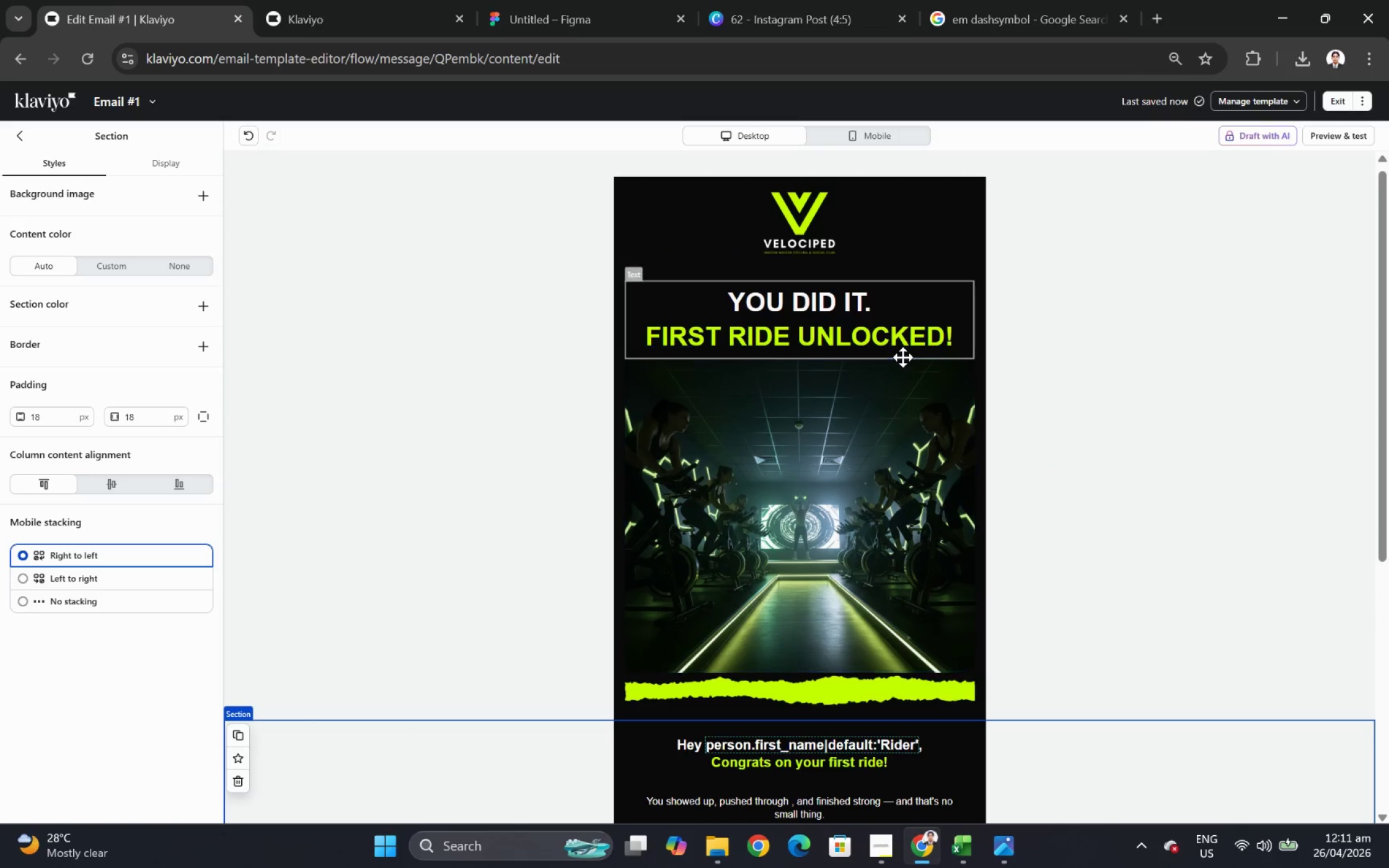 
wait(5.79)
 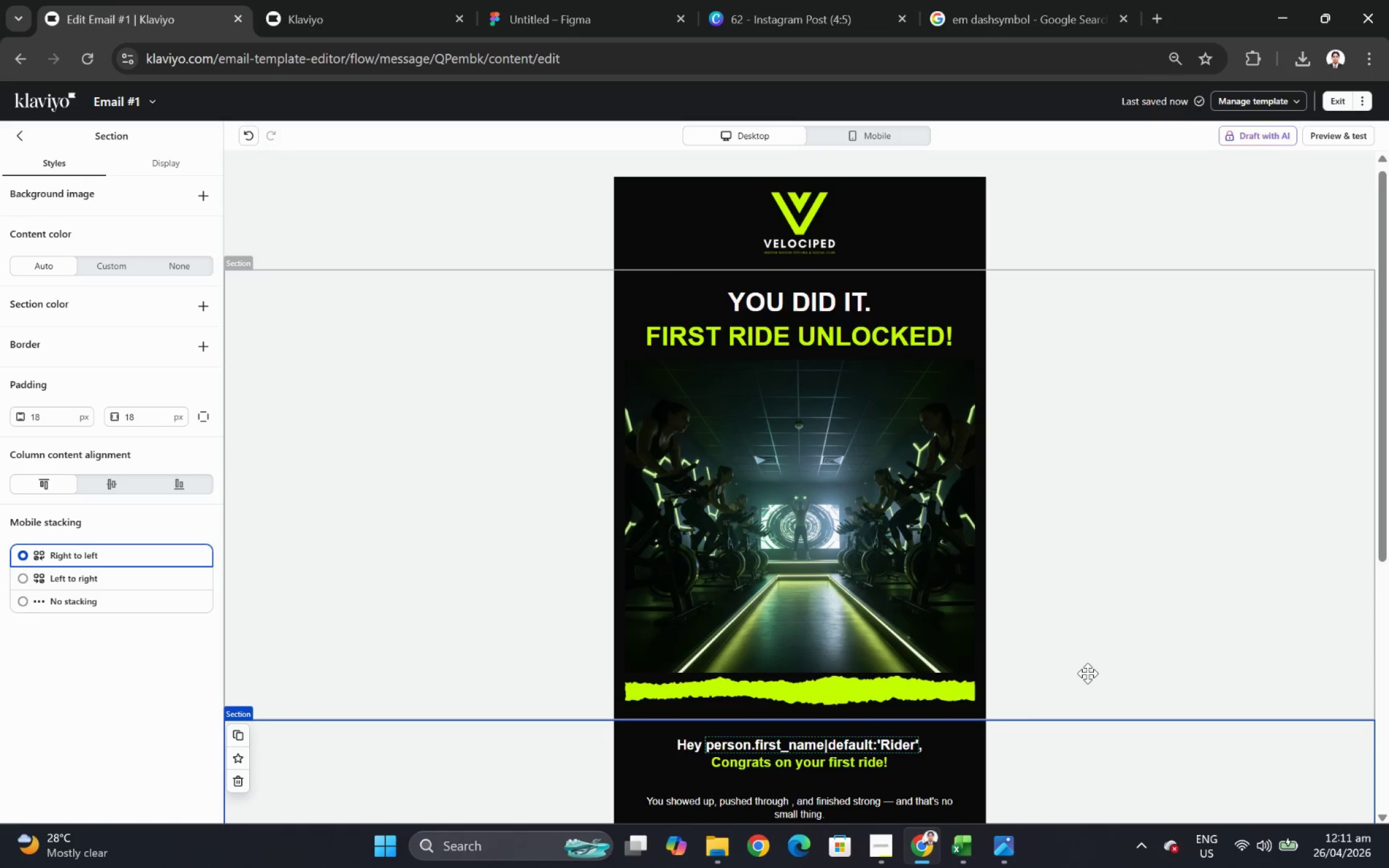 
left_click([931, 565])
 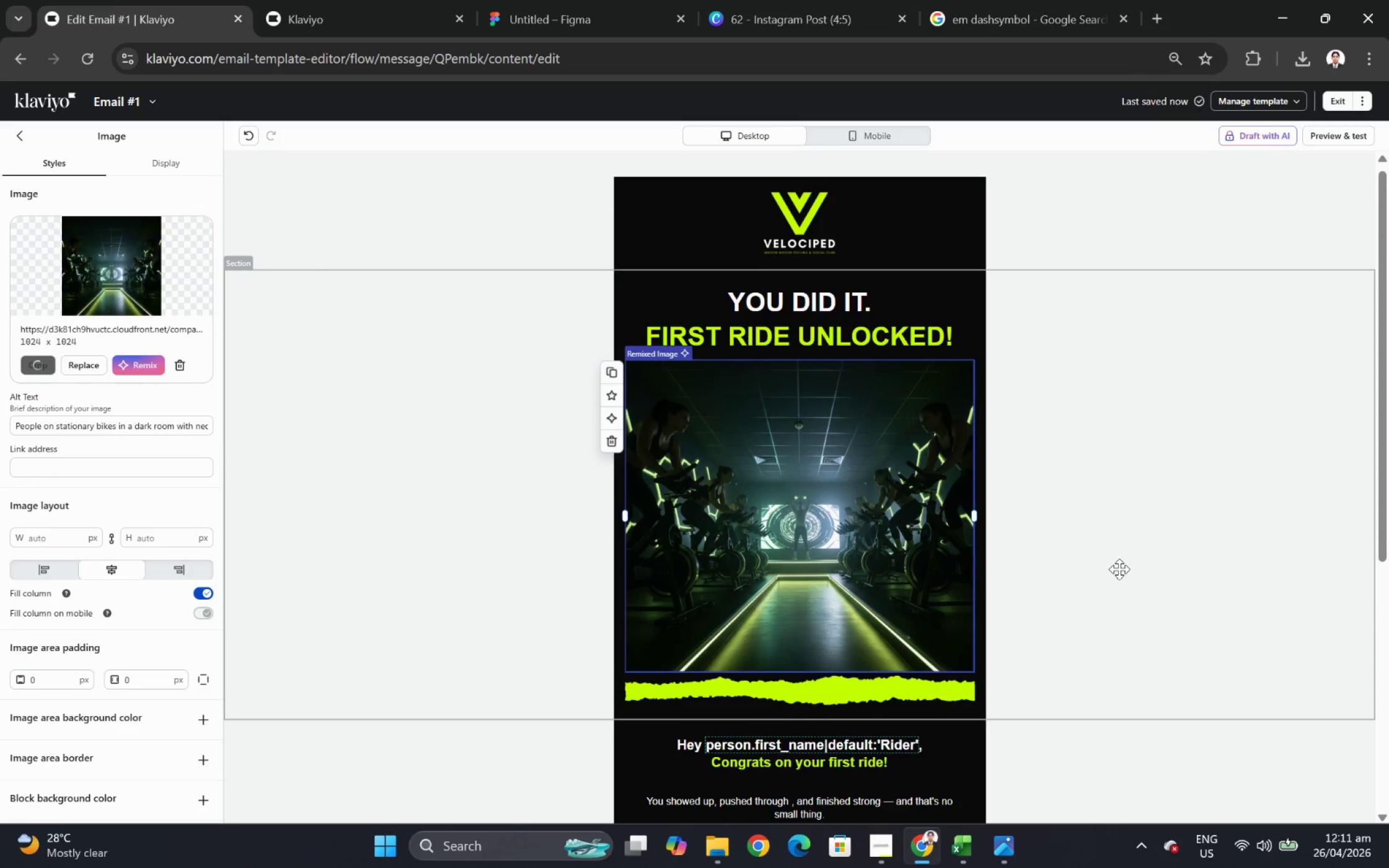 
scroll: coordinate [1119, 569], scroll_direction: down, amount: 2.0
 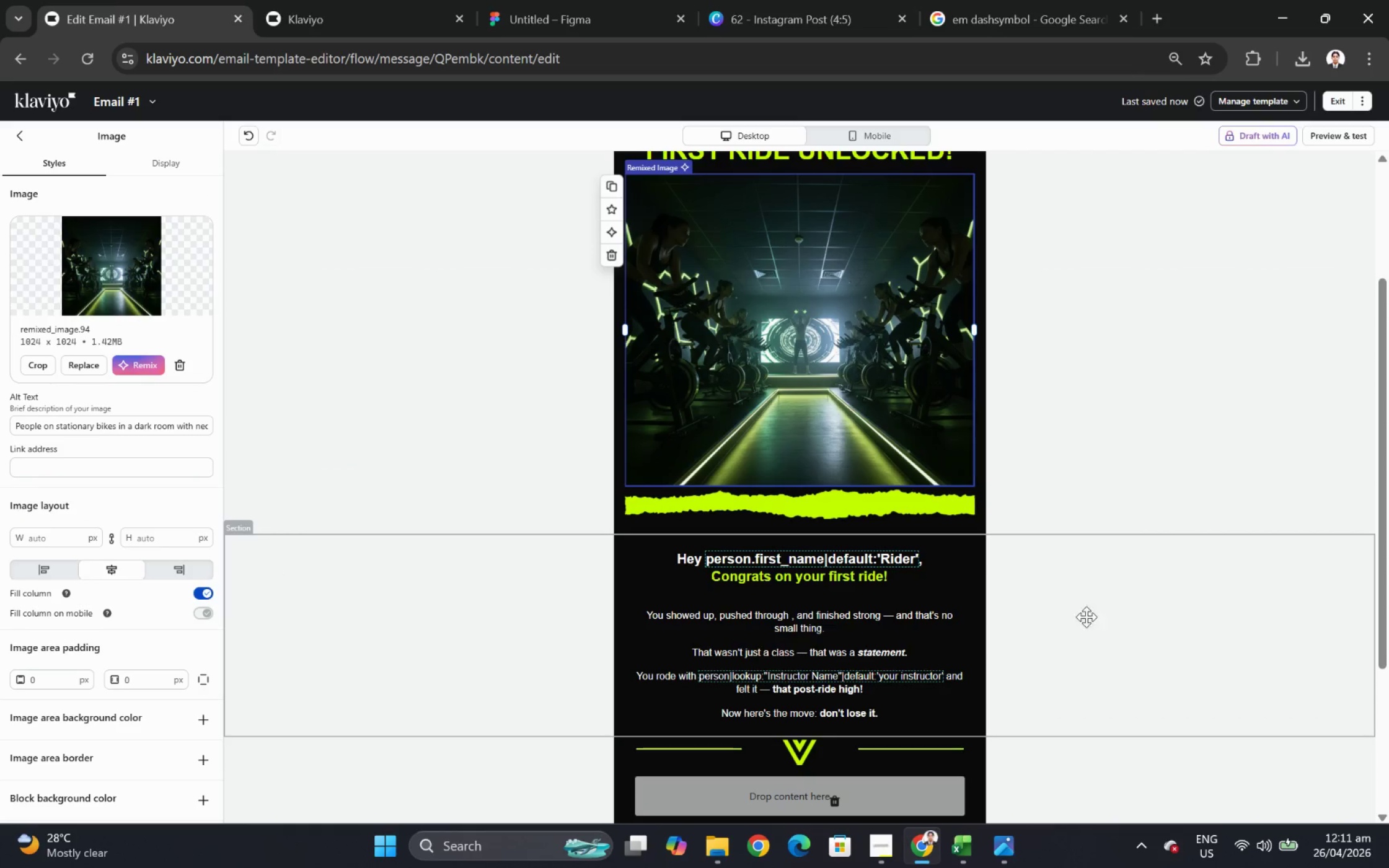 
left_click([1034, 633])
 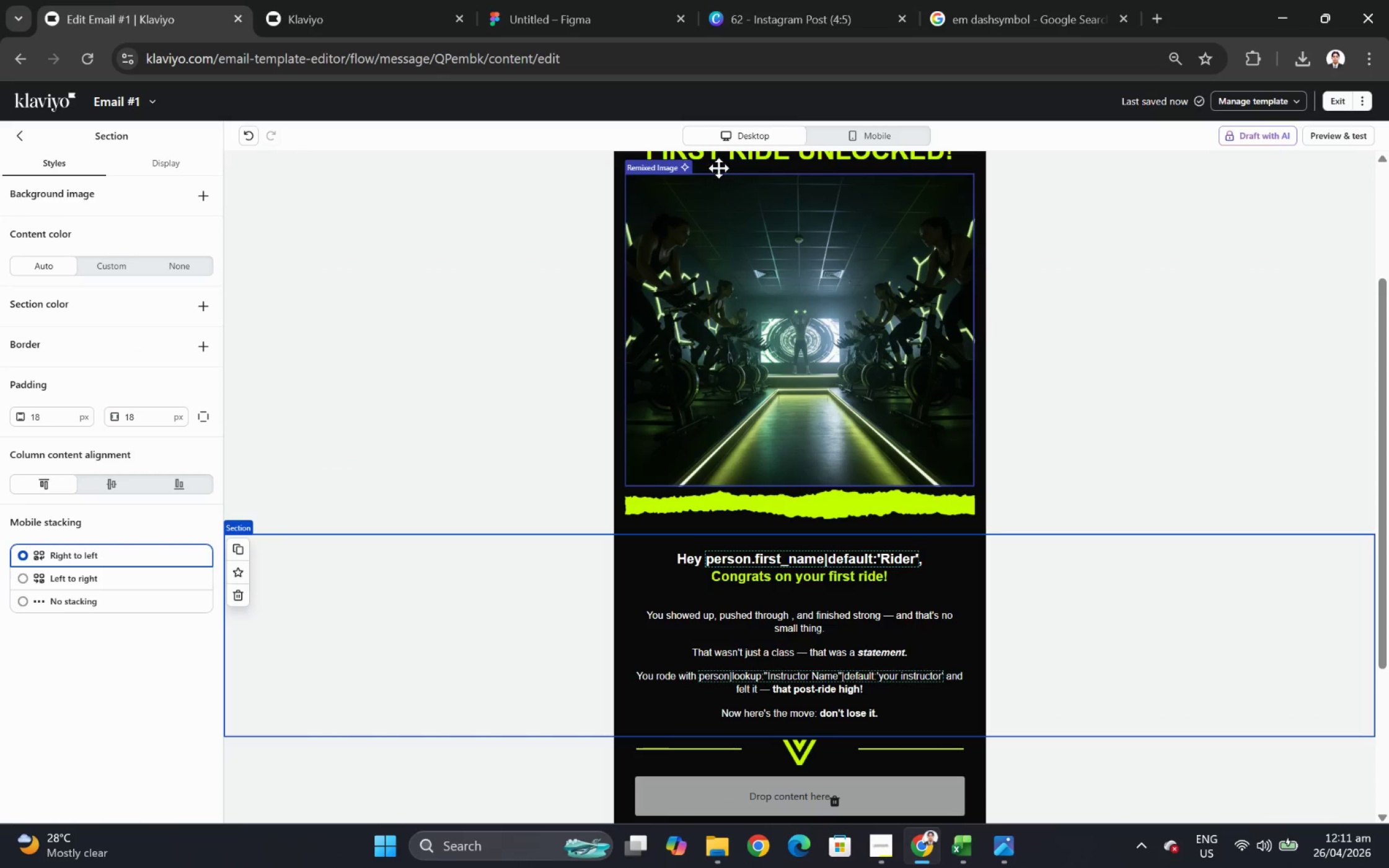 
left_click([864, 136])
 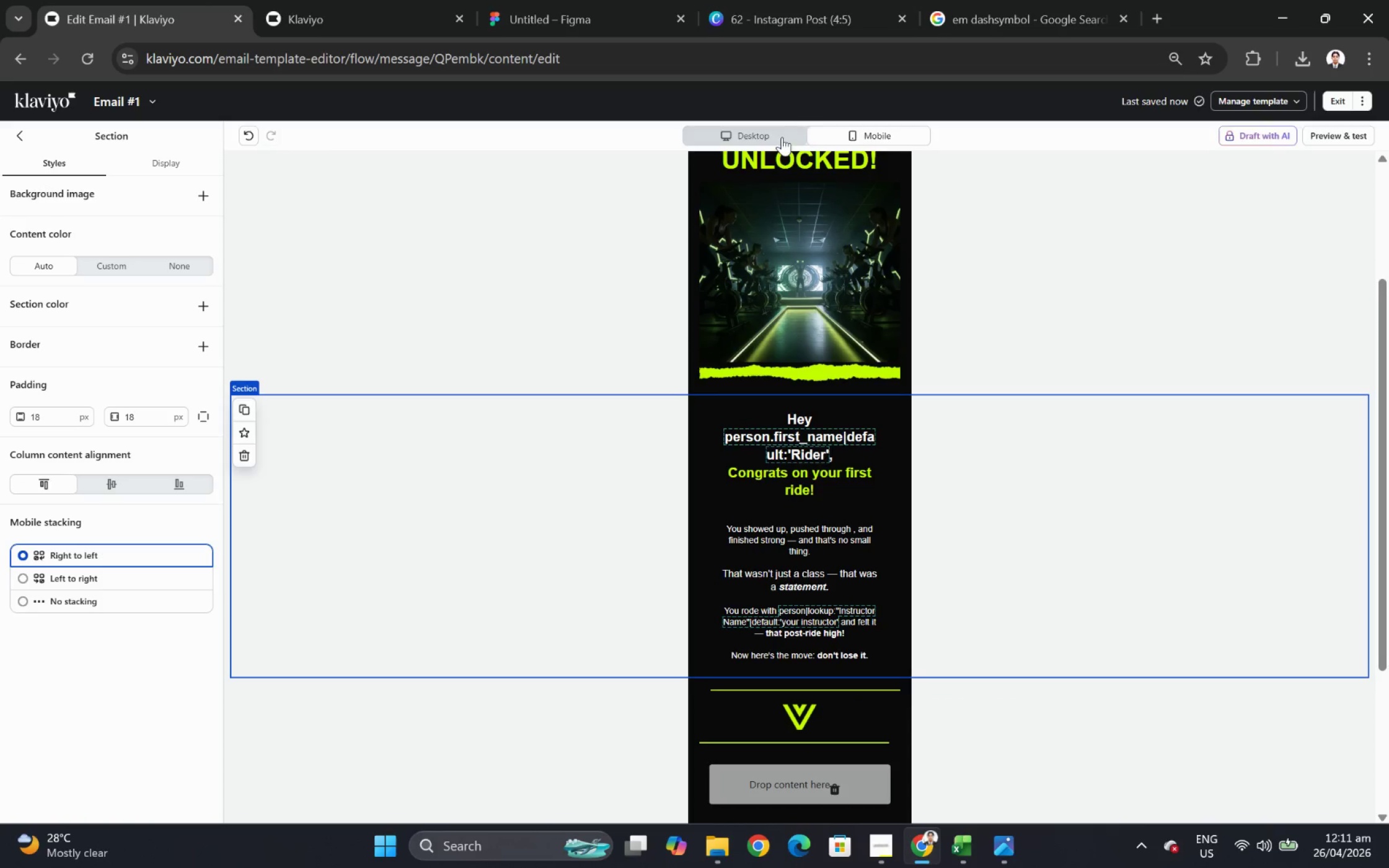 
left_click([776, 134])
 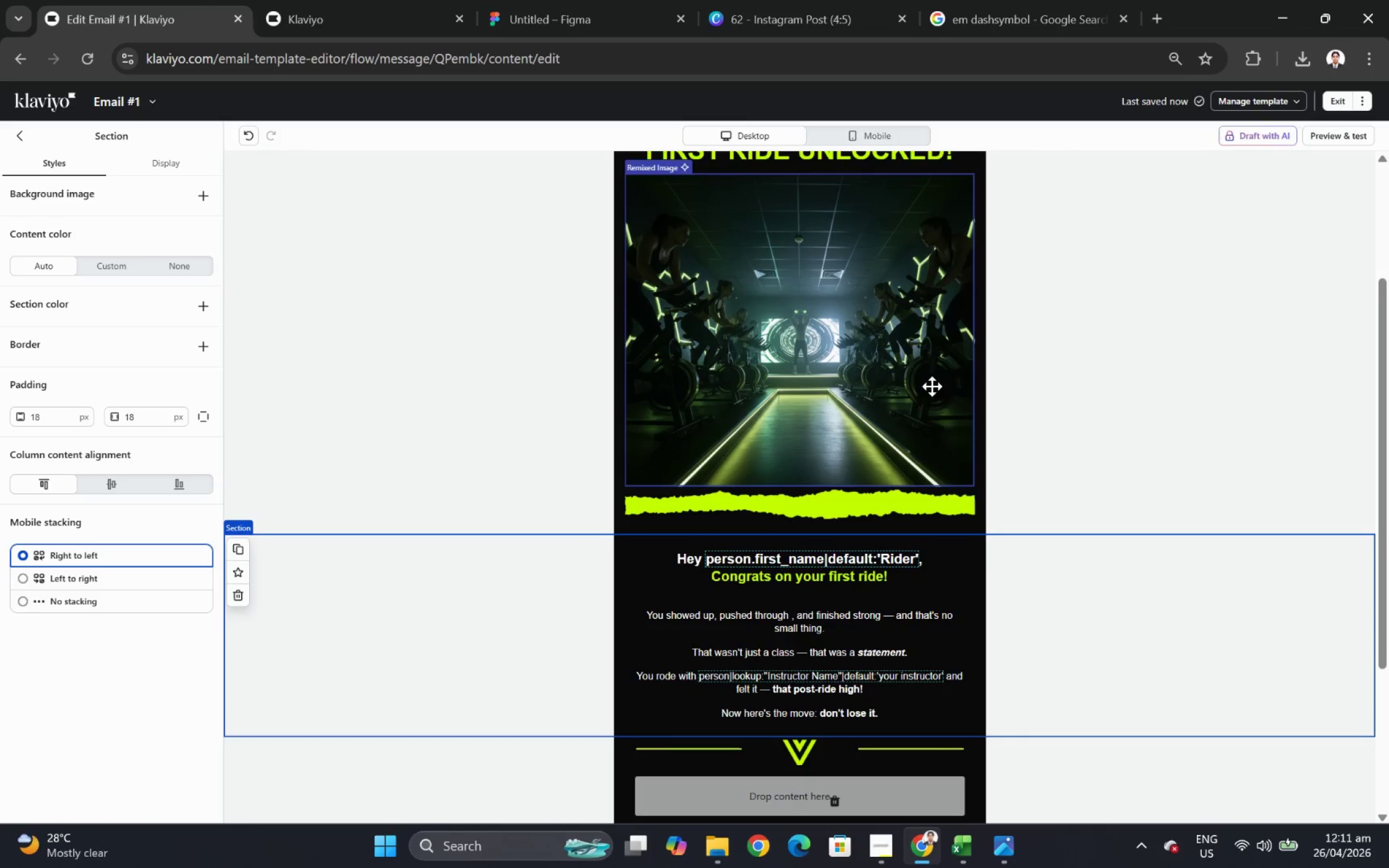 
scroll: coordinate [994, 558], scroll_direction: up, amount: 2.0
 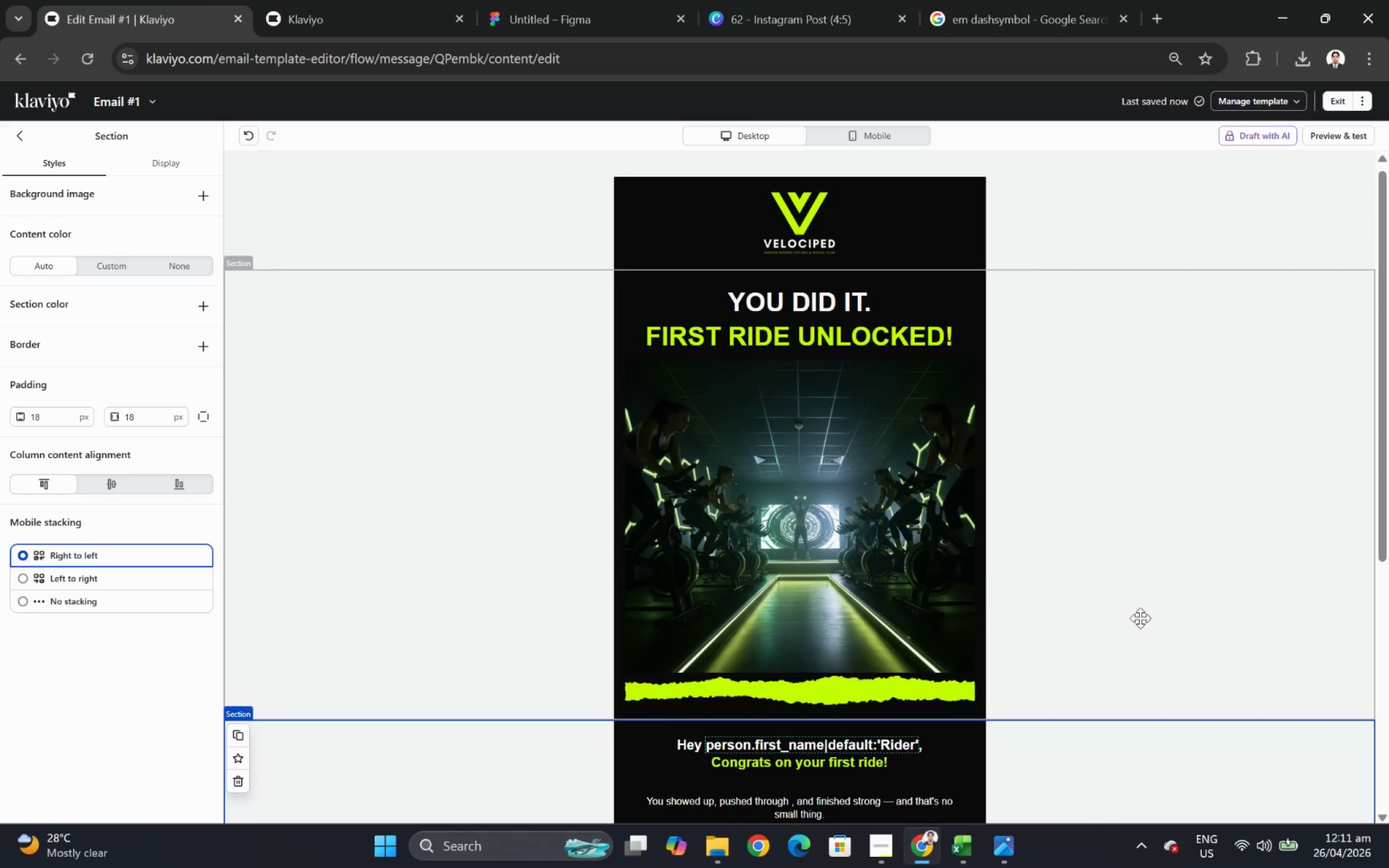 
hold_key(key=ControlLeft, duration=0.35)
 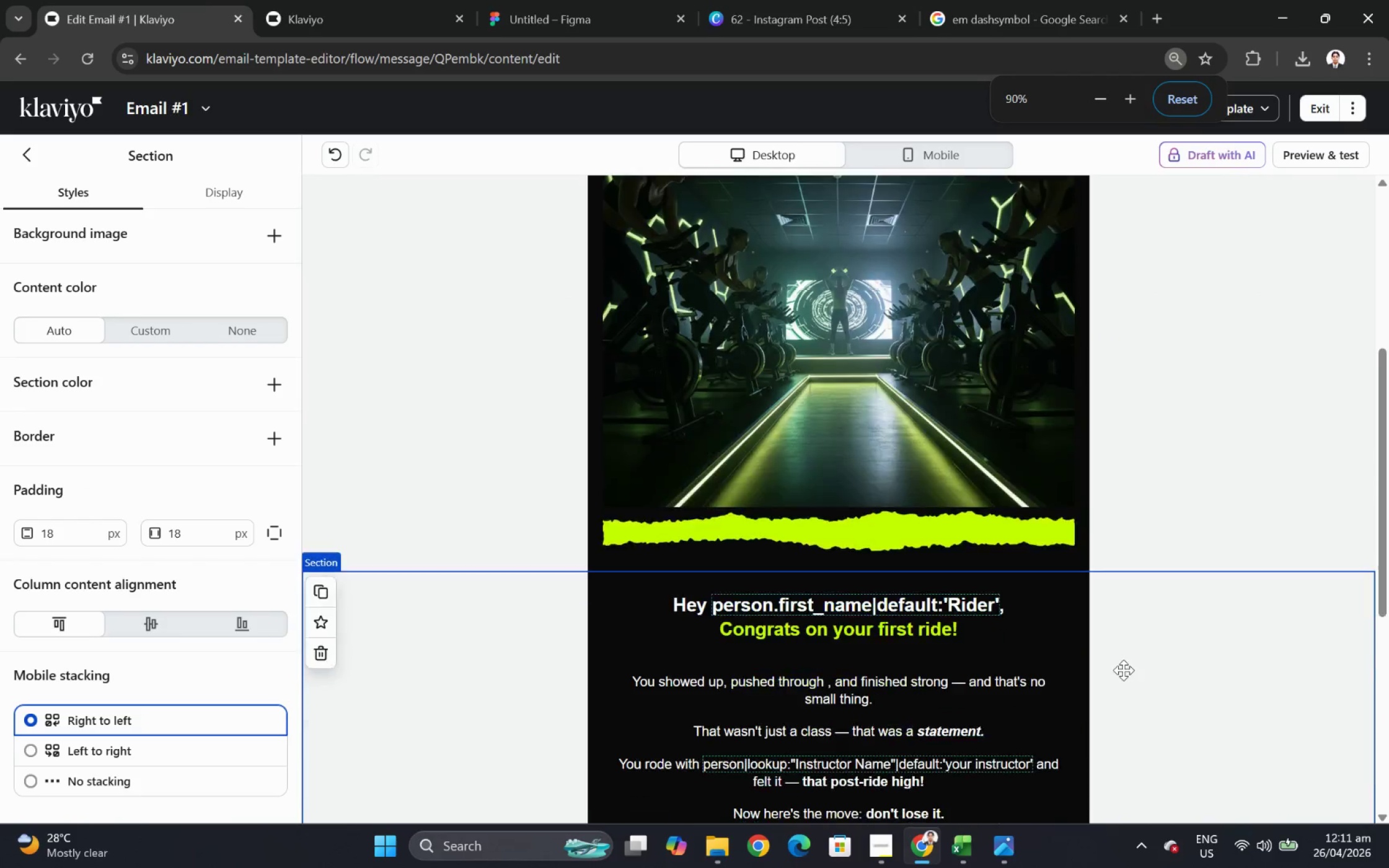 
left_click([1163, 706])
 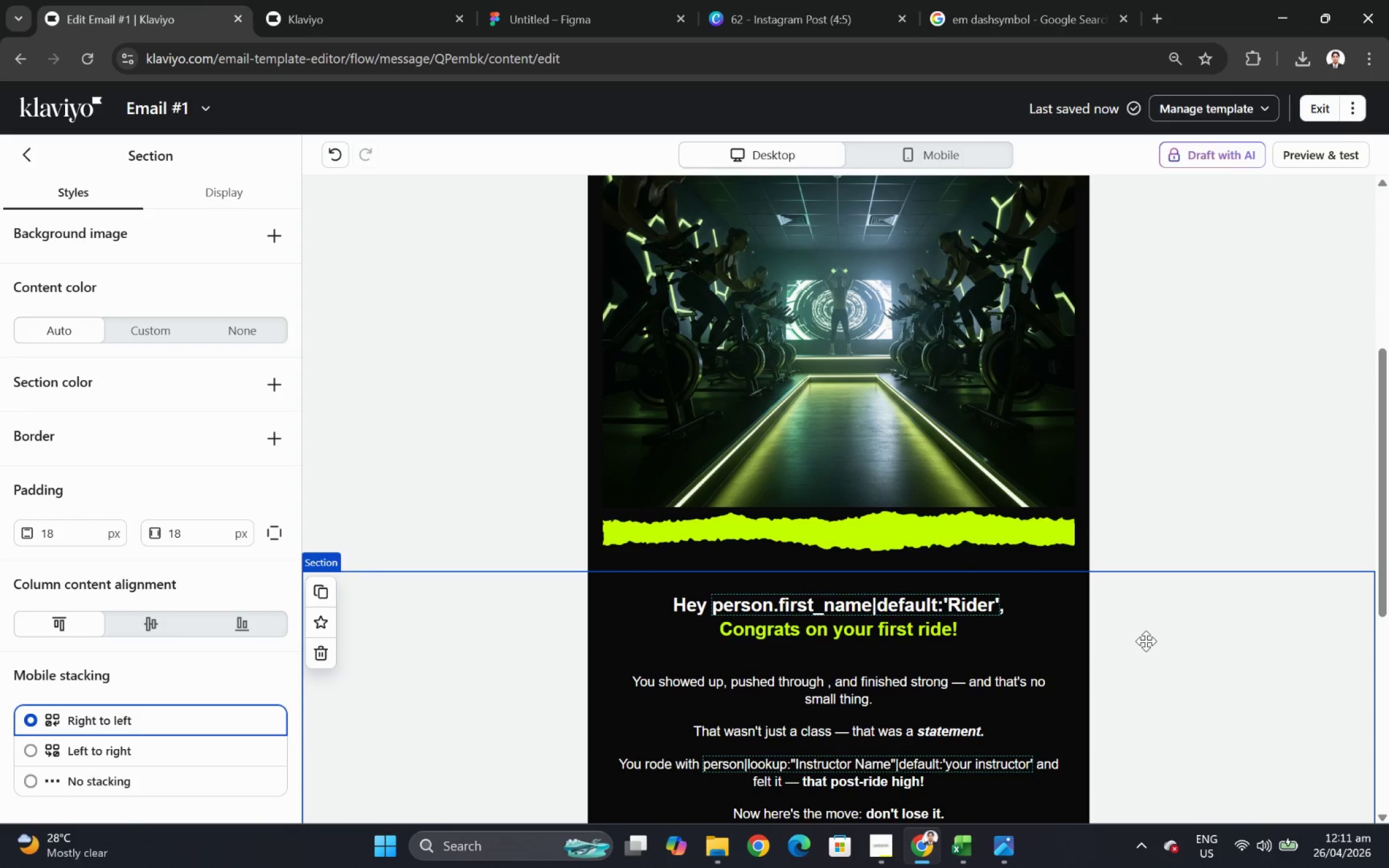 
scroll: coordinate [1122, 673], scroll_direction: down, amount: 1.0
 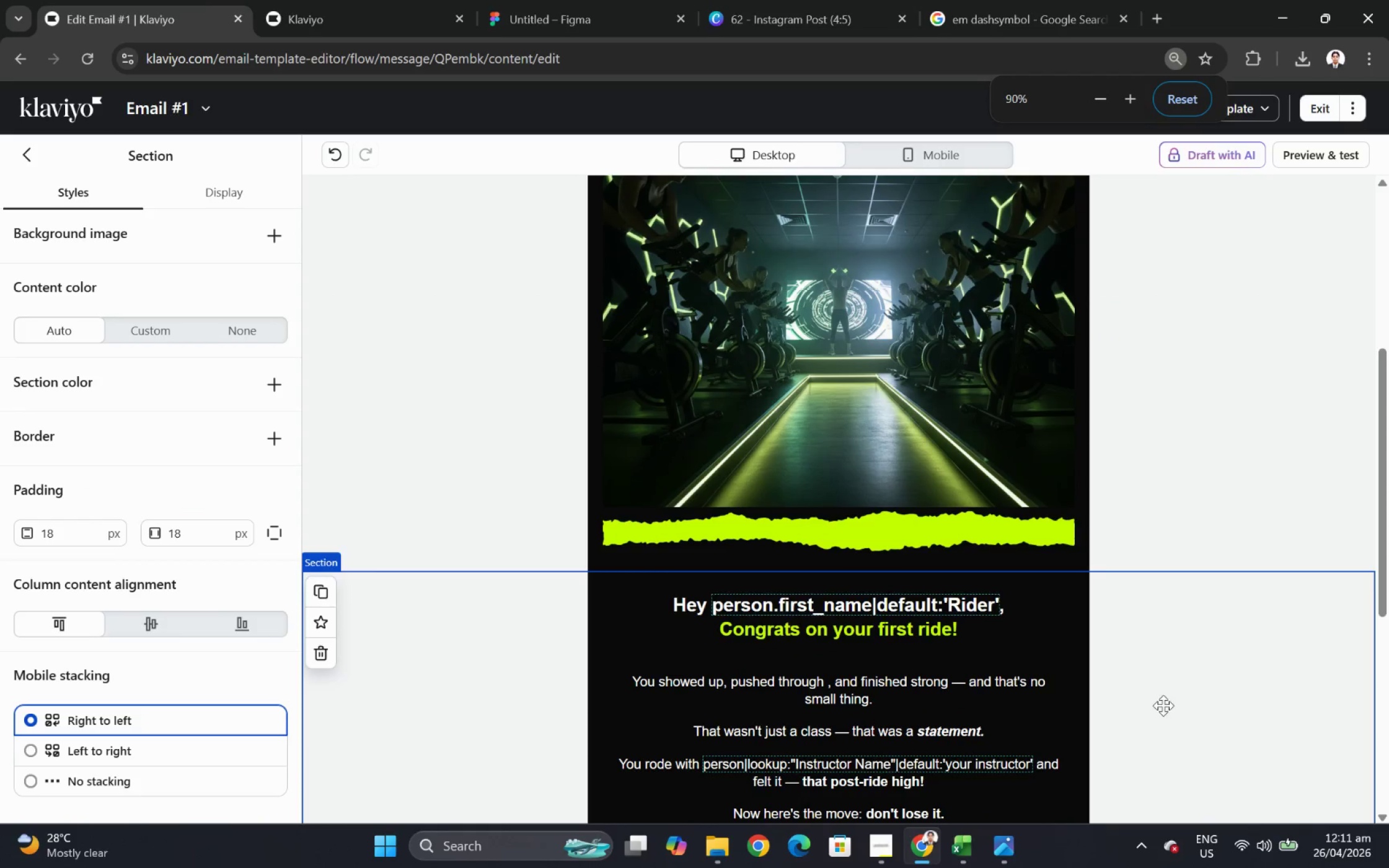 
left_click([974, 519])
 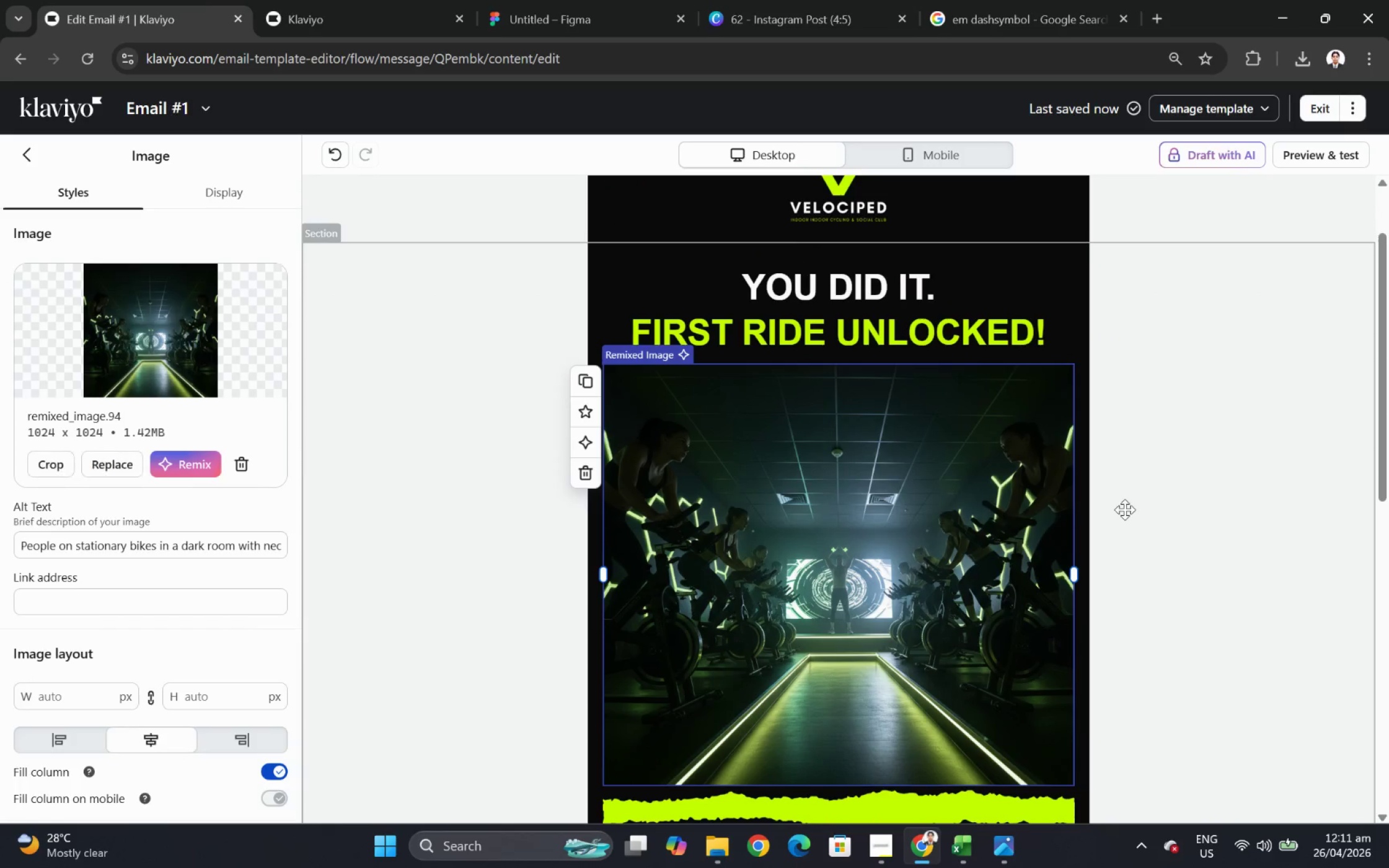 
scroll: coordinate [1104, 518], scroll_direction: up, amount: 3.0
 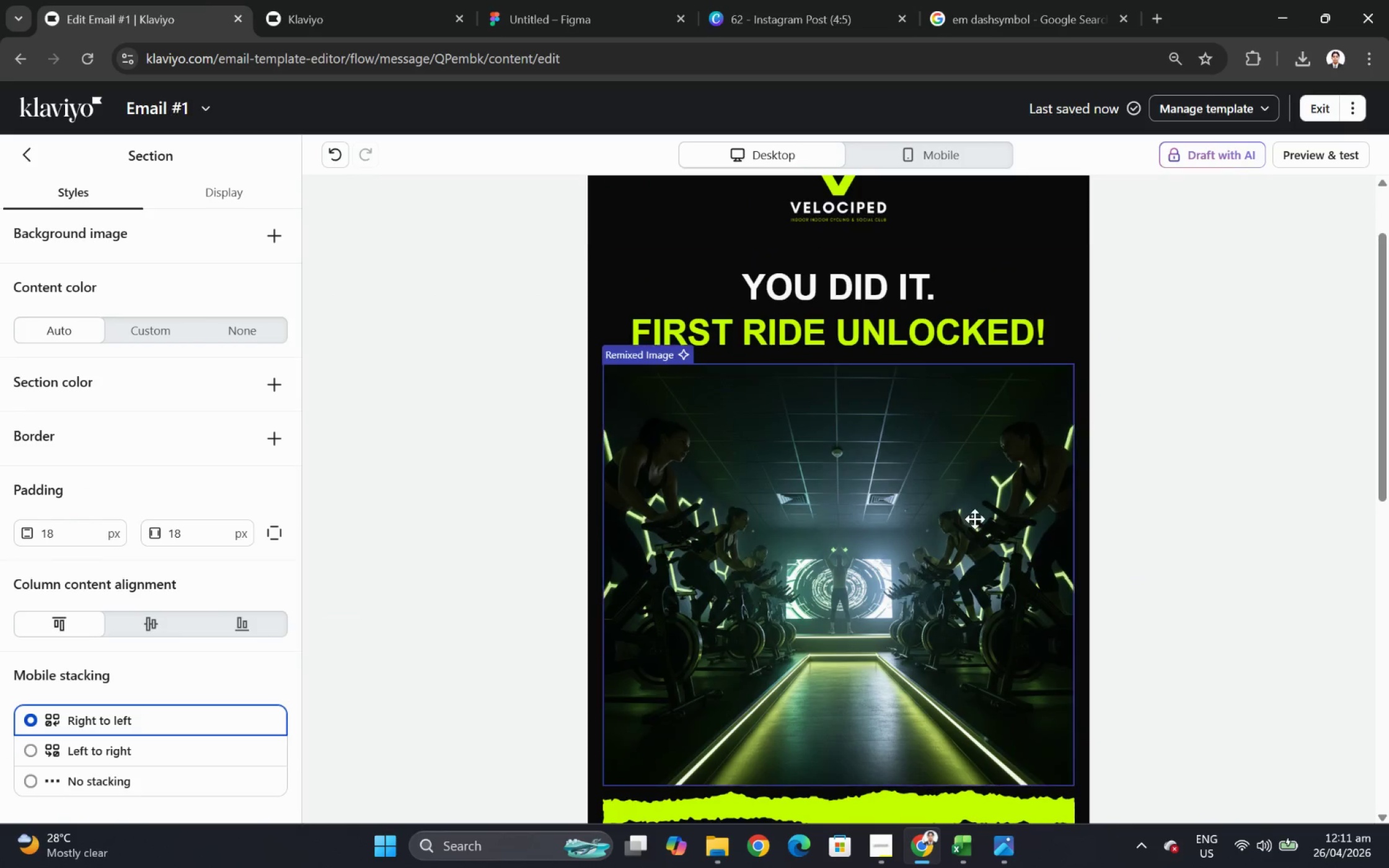 
scroll: coordinate [1125, 509], scroll_direction: down, amount: 1.0
 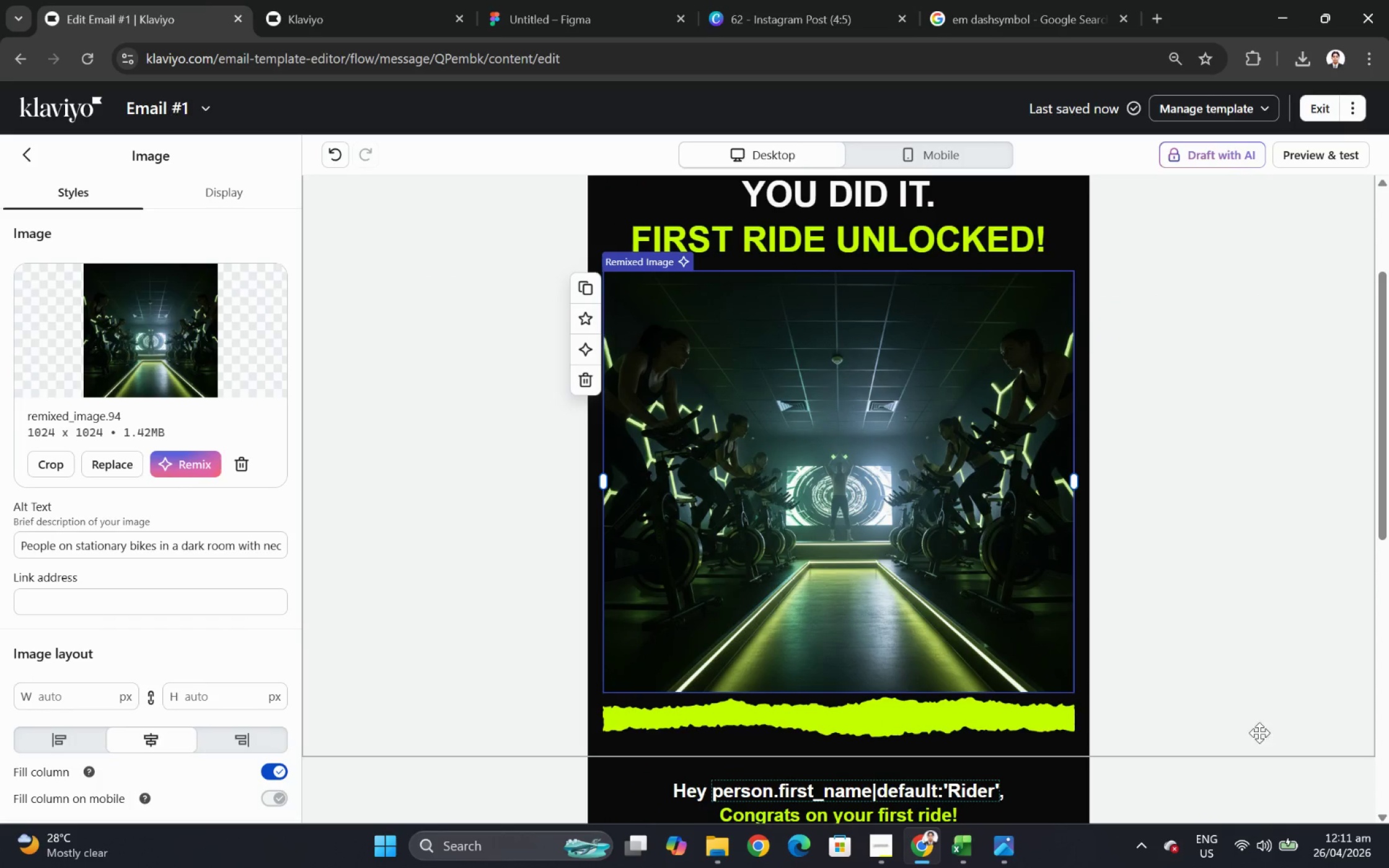 
left_click([1268, 708])
 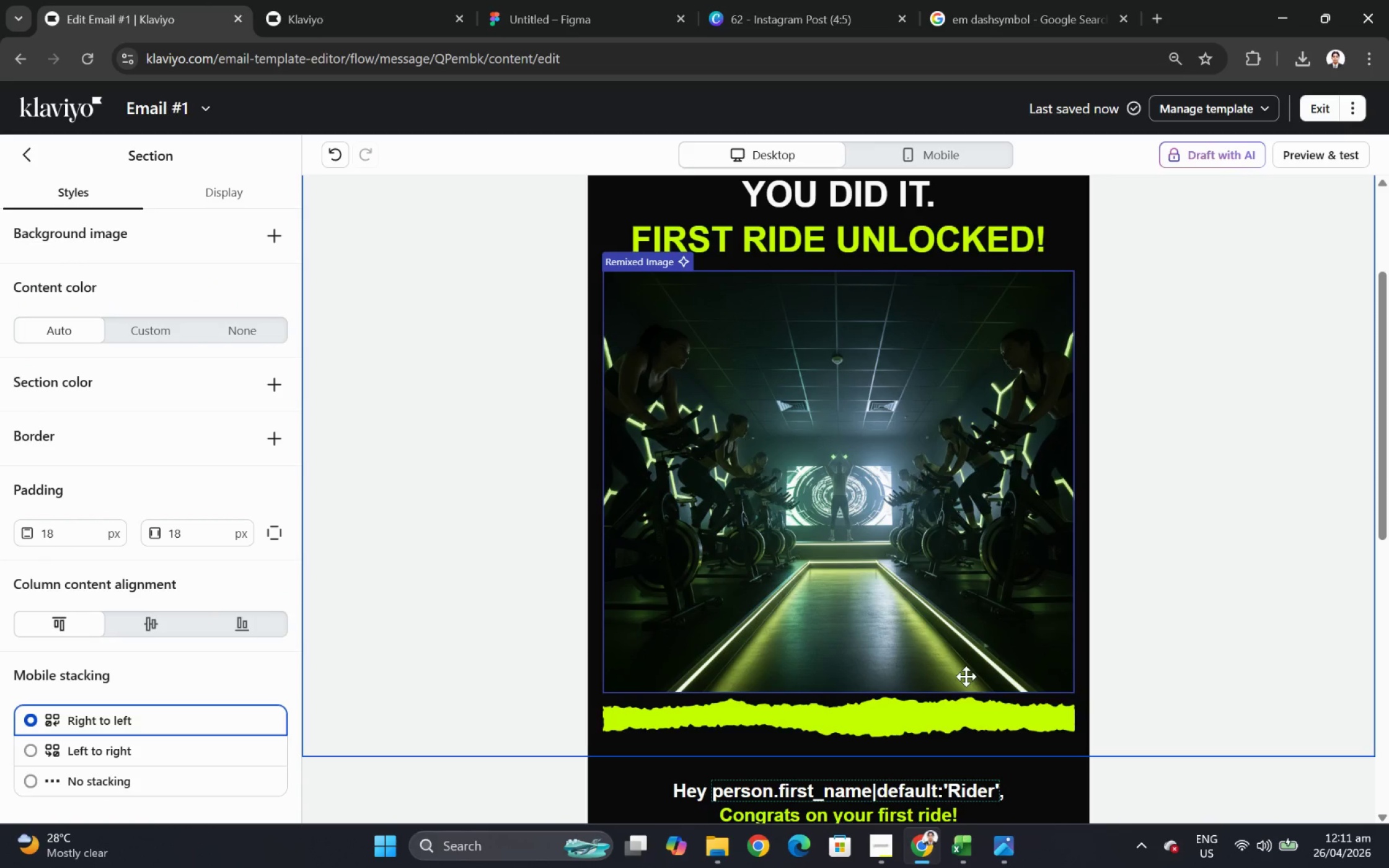 
left_click([965, 711])
 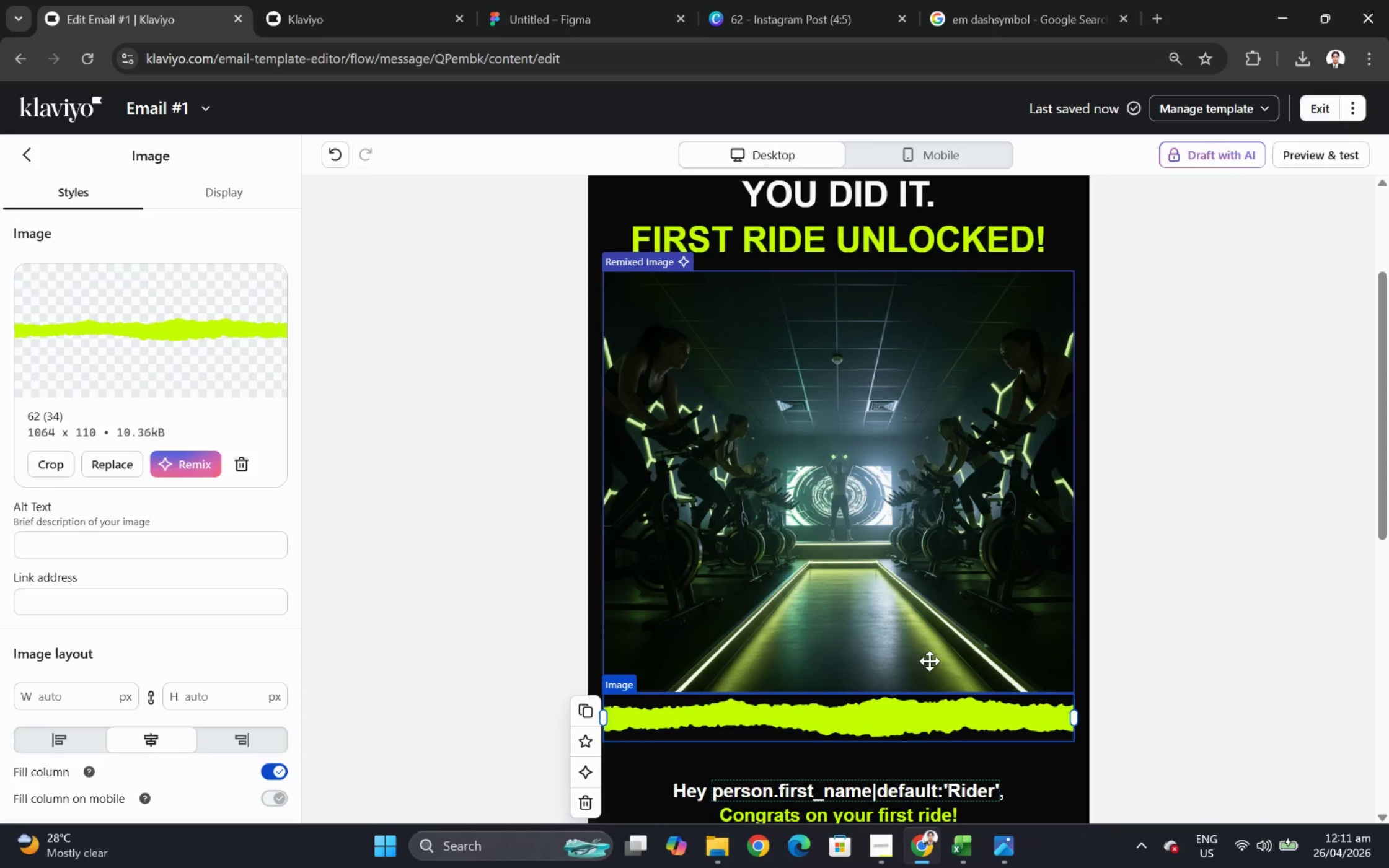 
left_click([928, 653])
 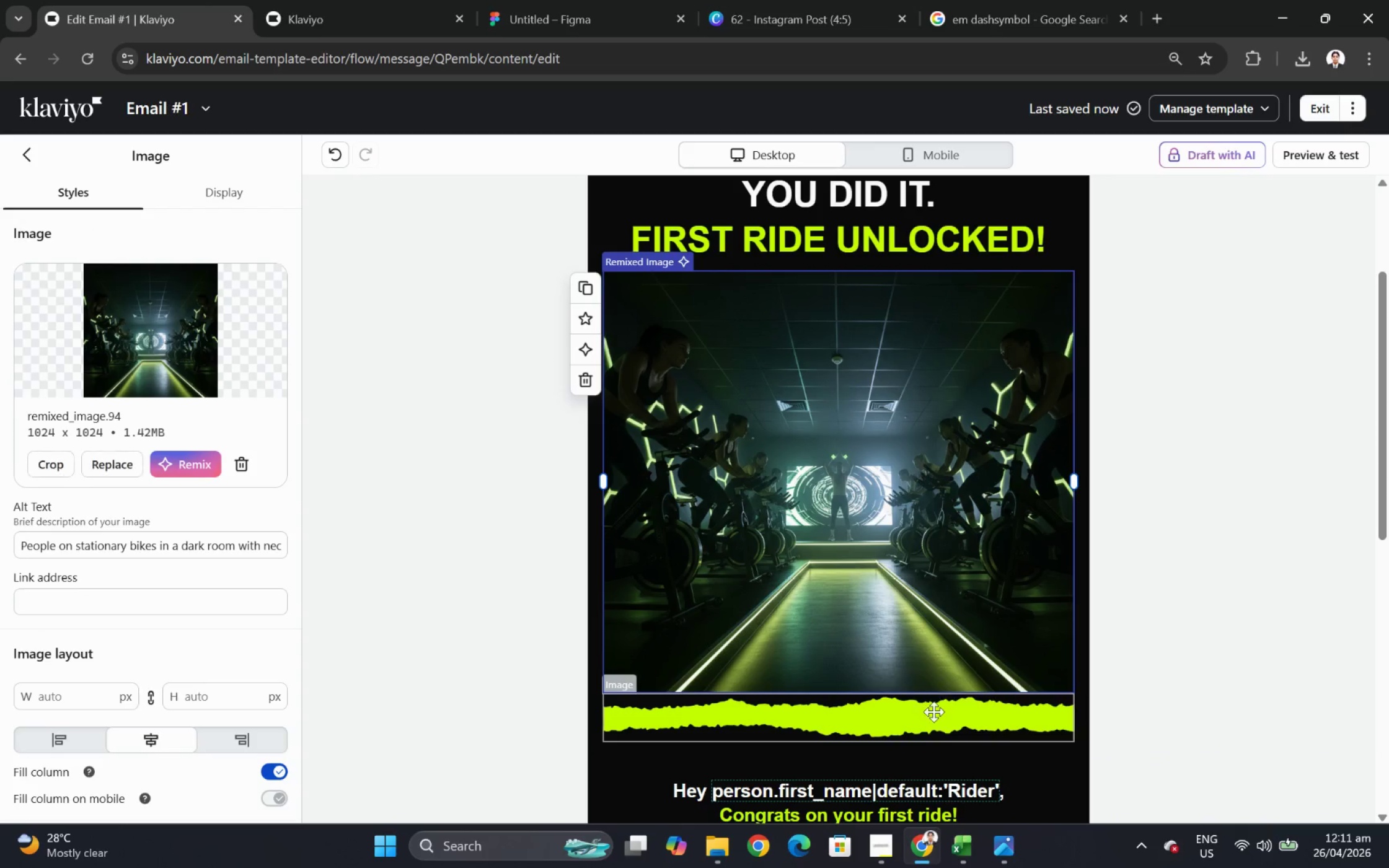 
left_click_drag(start_coordinate=[933, 716], to_coordinate=[925, 647])
 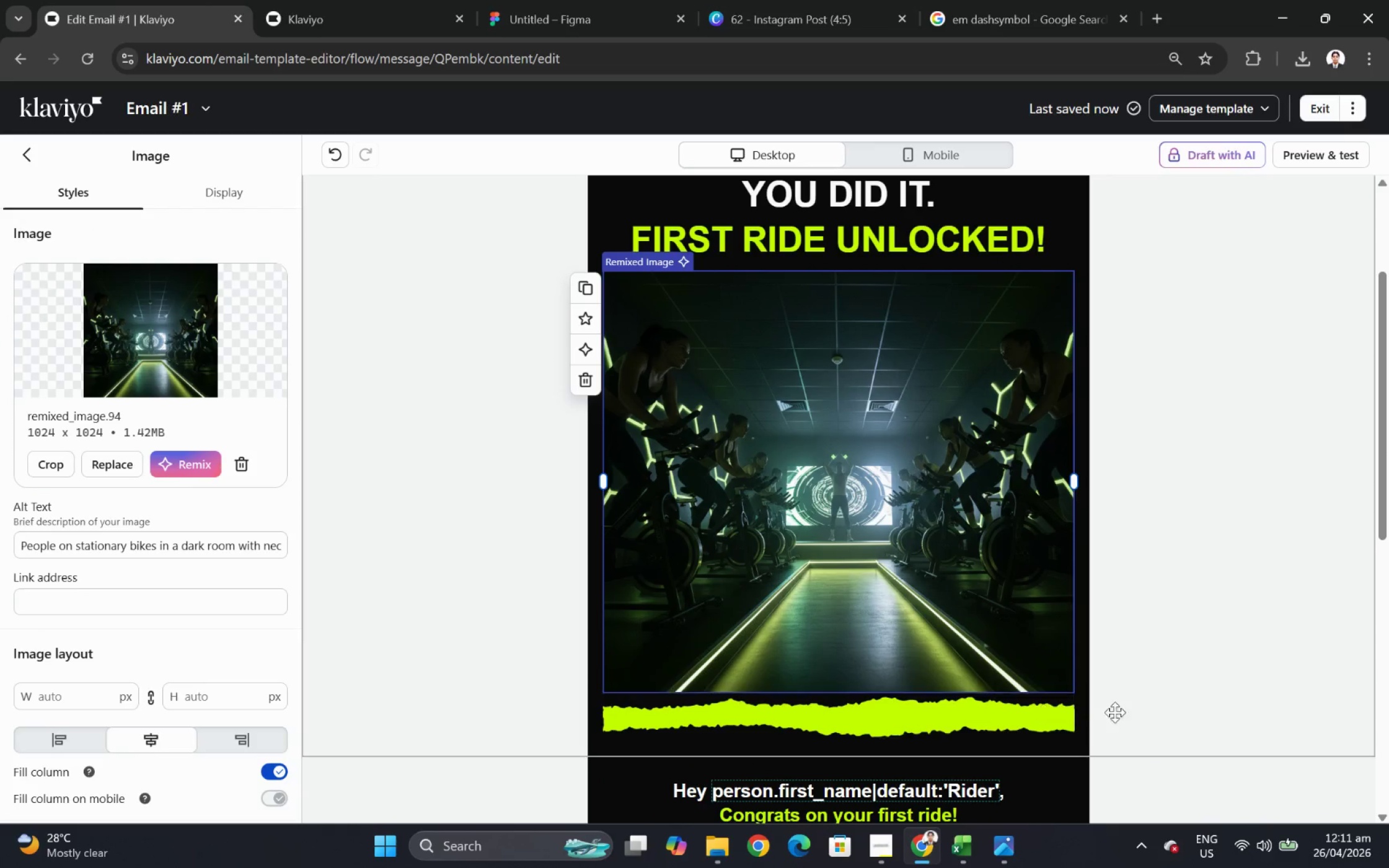 
scroll: coordinate [1144, 711], scroll_direction: down, amount: 2.0
 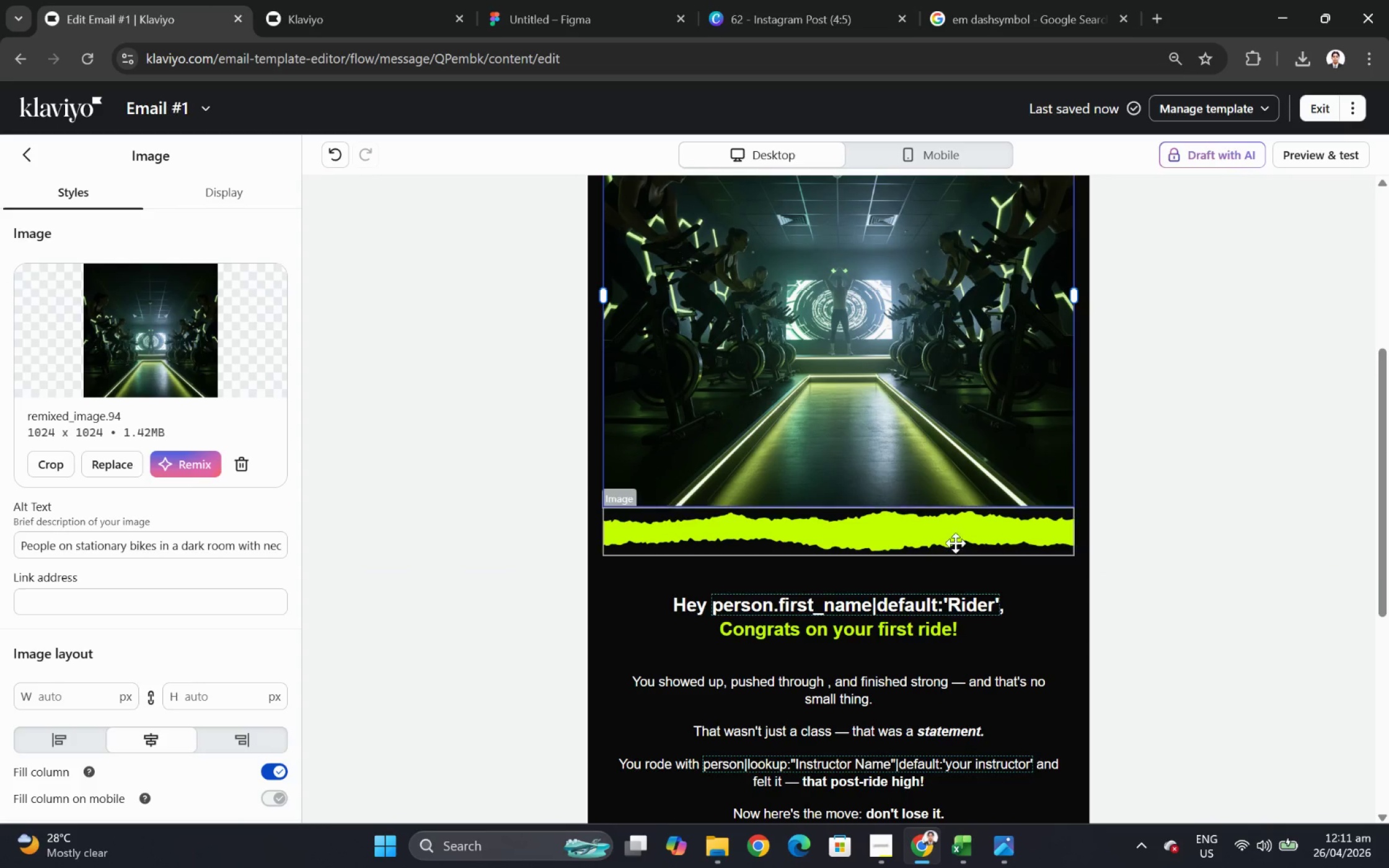 
left_click([948, 536])
 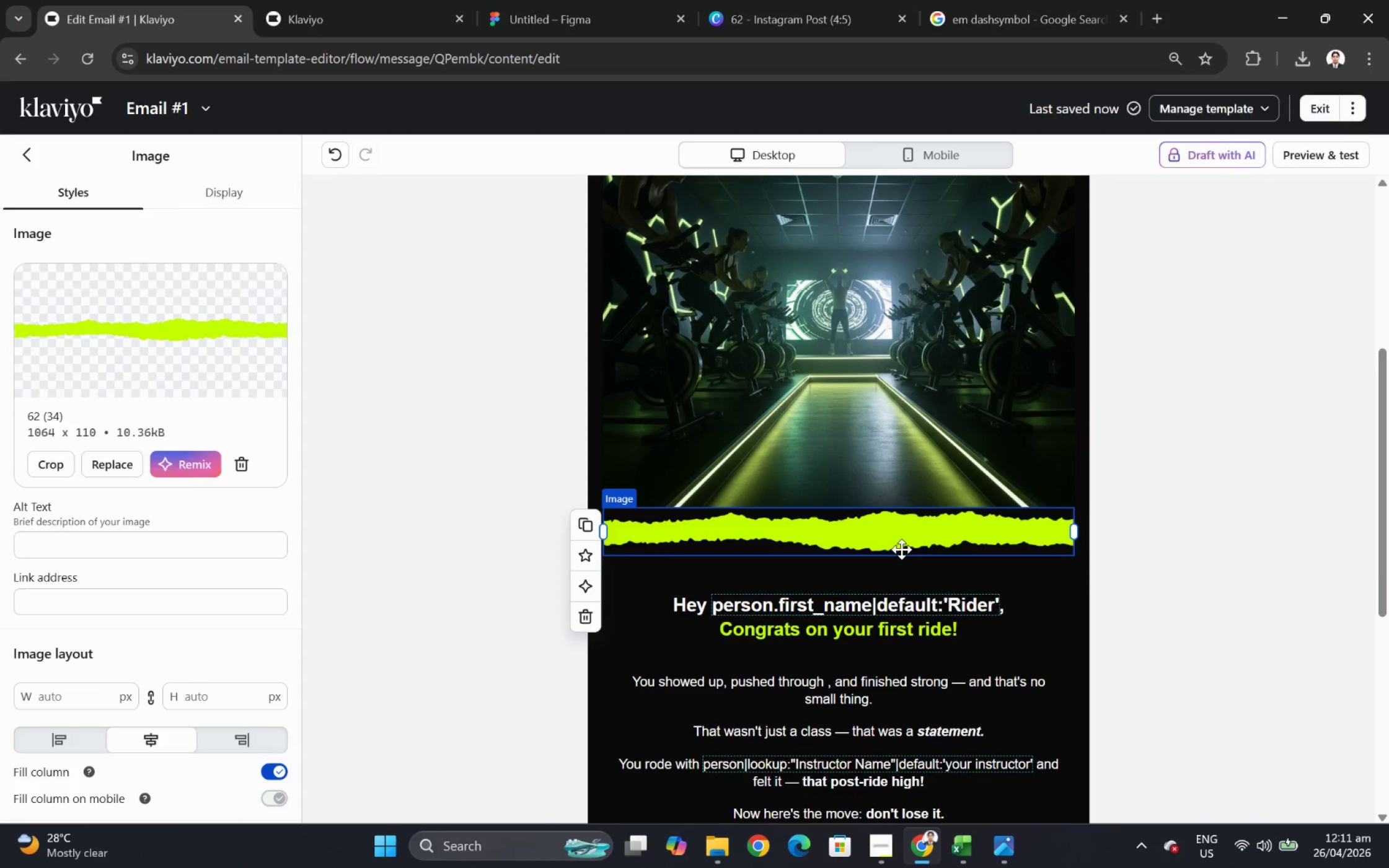 
wait(5.72)
 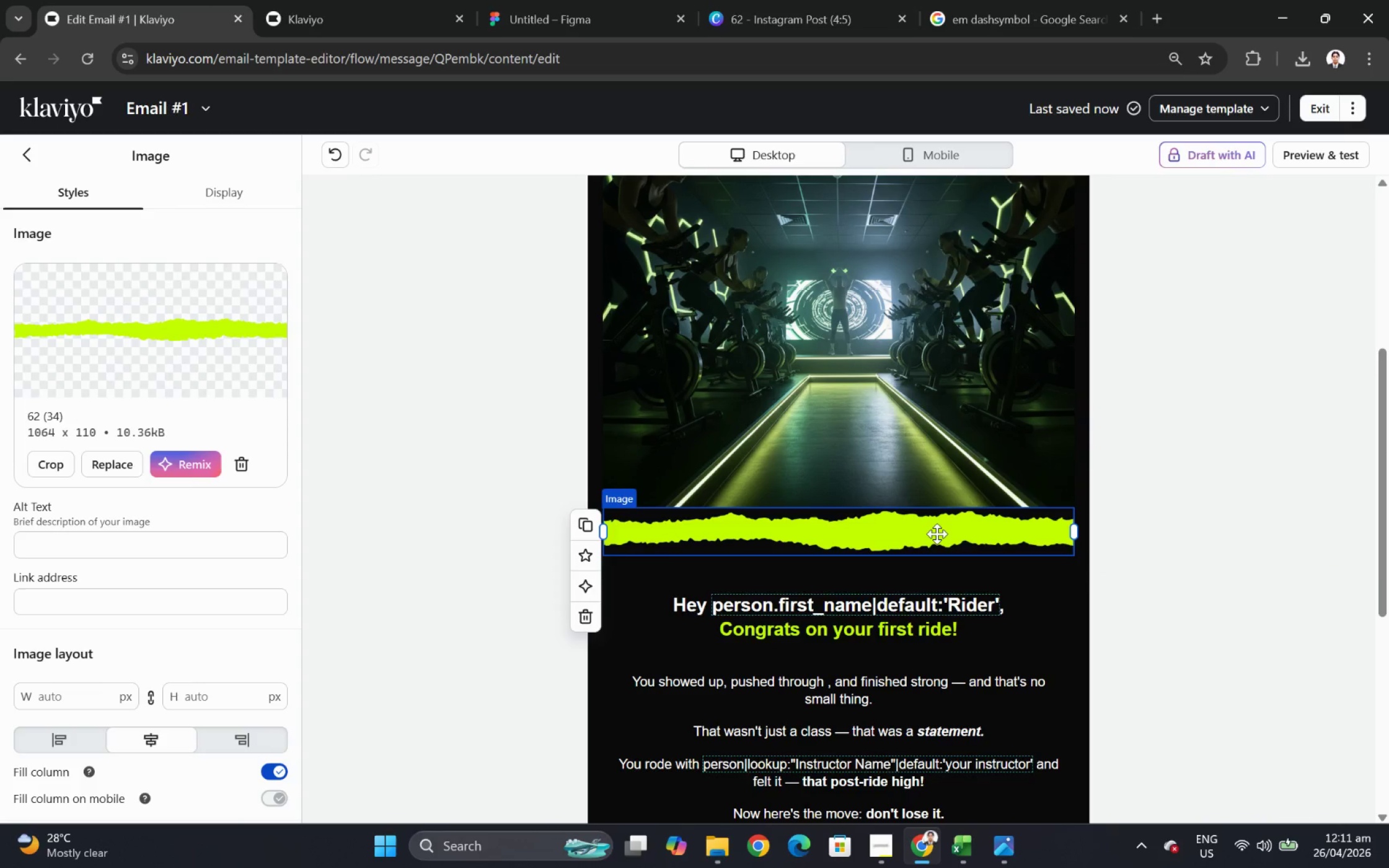 
left_click([1237, 564])
 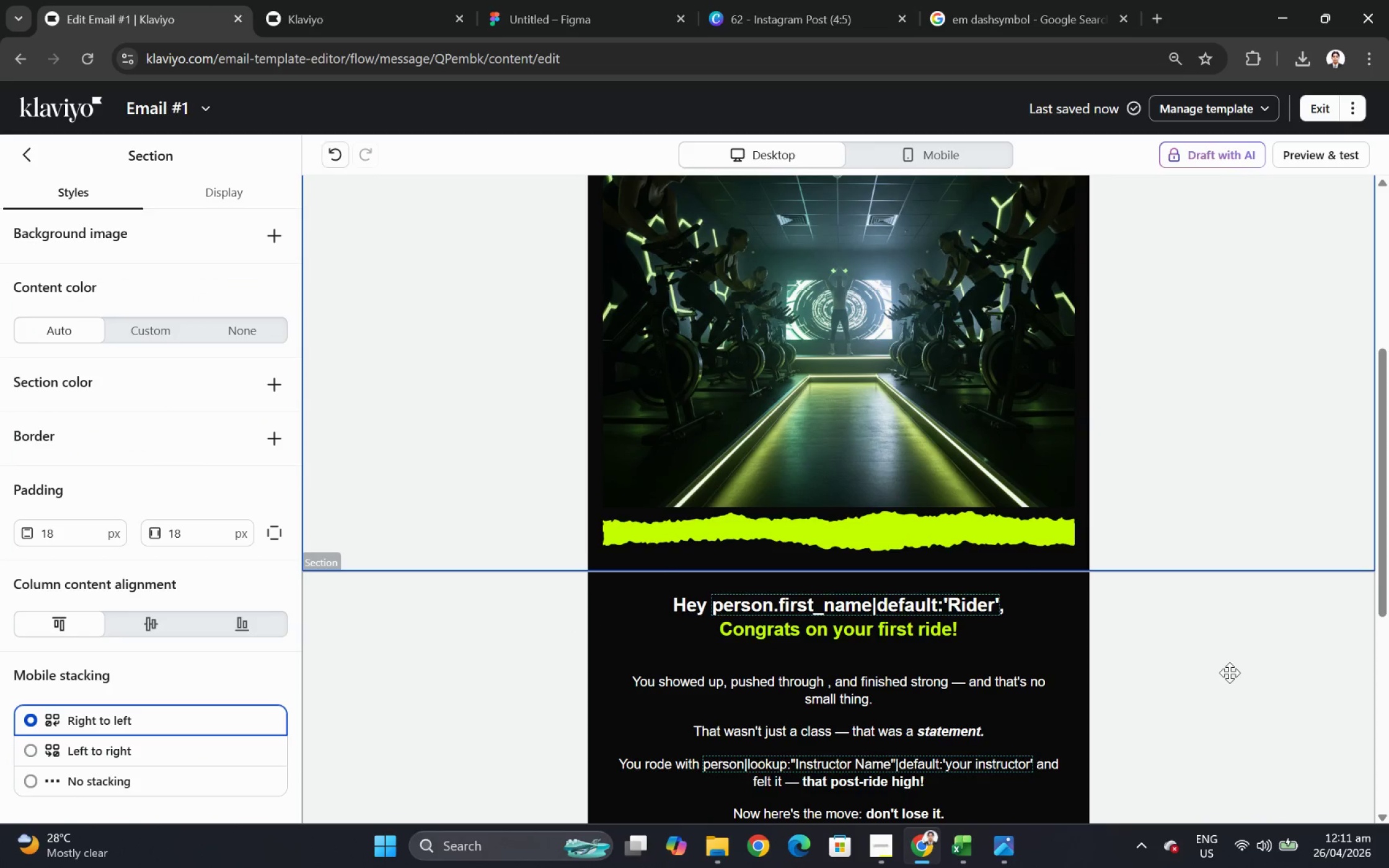 
scroll: coordinate [1229, 672], scroll_direction: up, amount: 2.0
 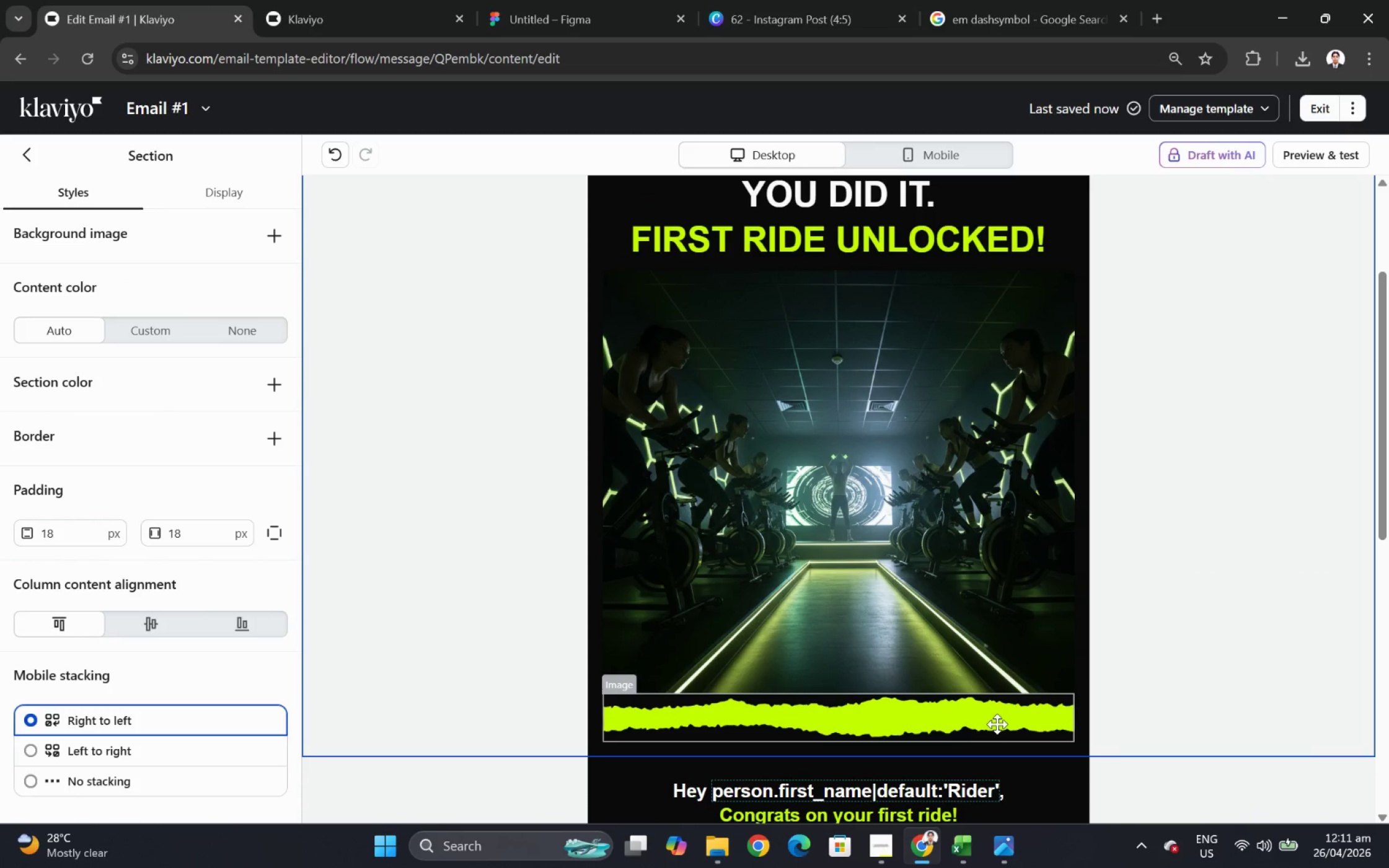 
scroll: coordinate [997, 711], scroll_direction: down, amount: 2.0
 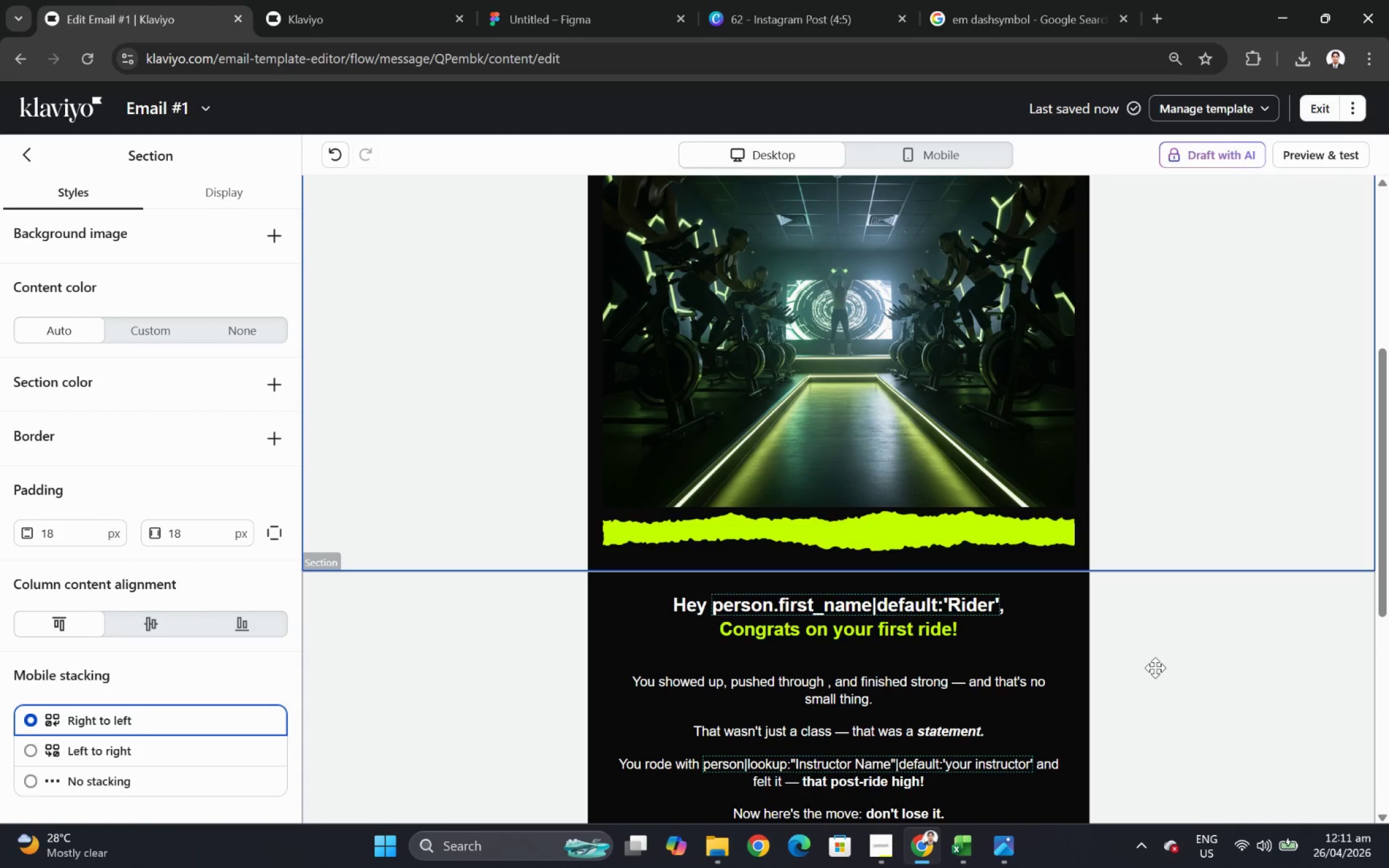 
scroll: coordinate [1156, 659], scroll_direction: up, amount: 3.0
 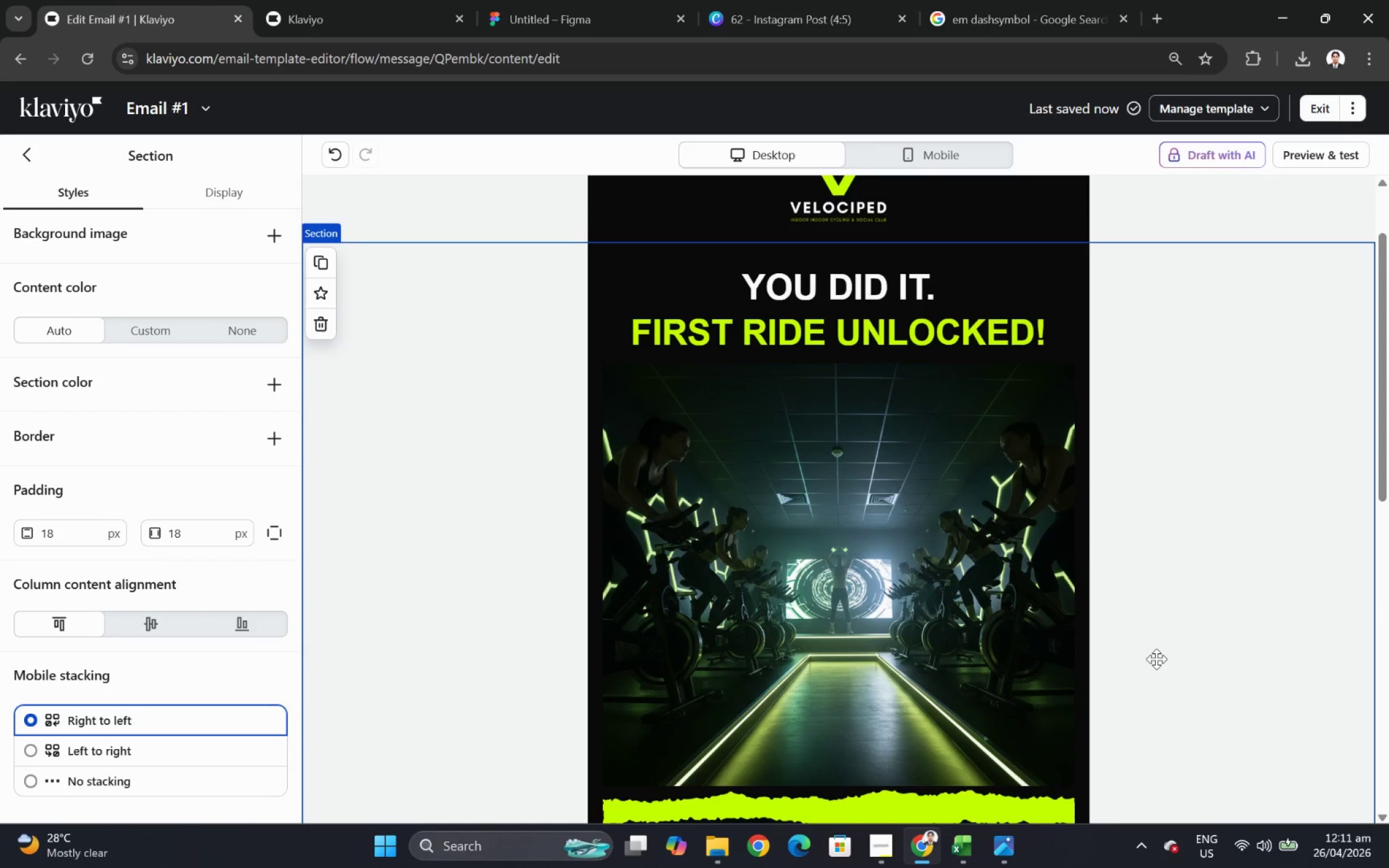 
scroll: coordinate [1156, 659], scroll_direction: down, amount: 1.0
 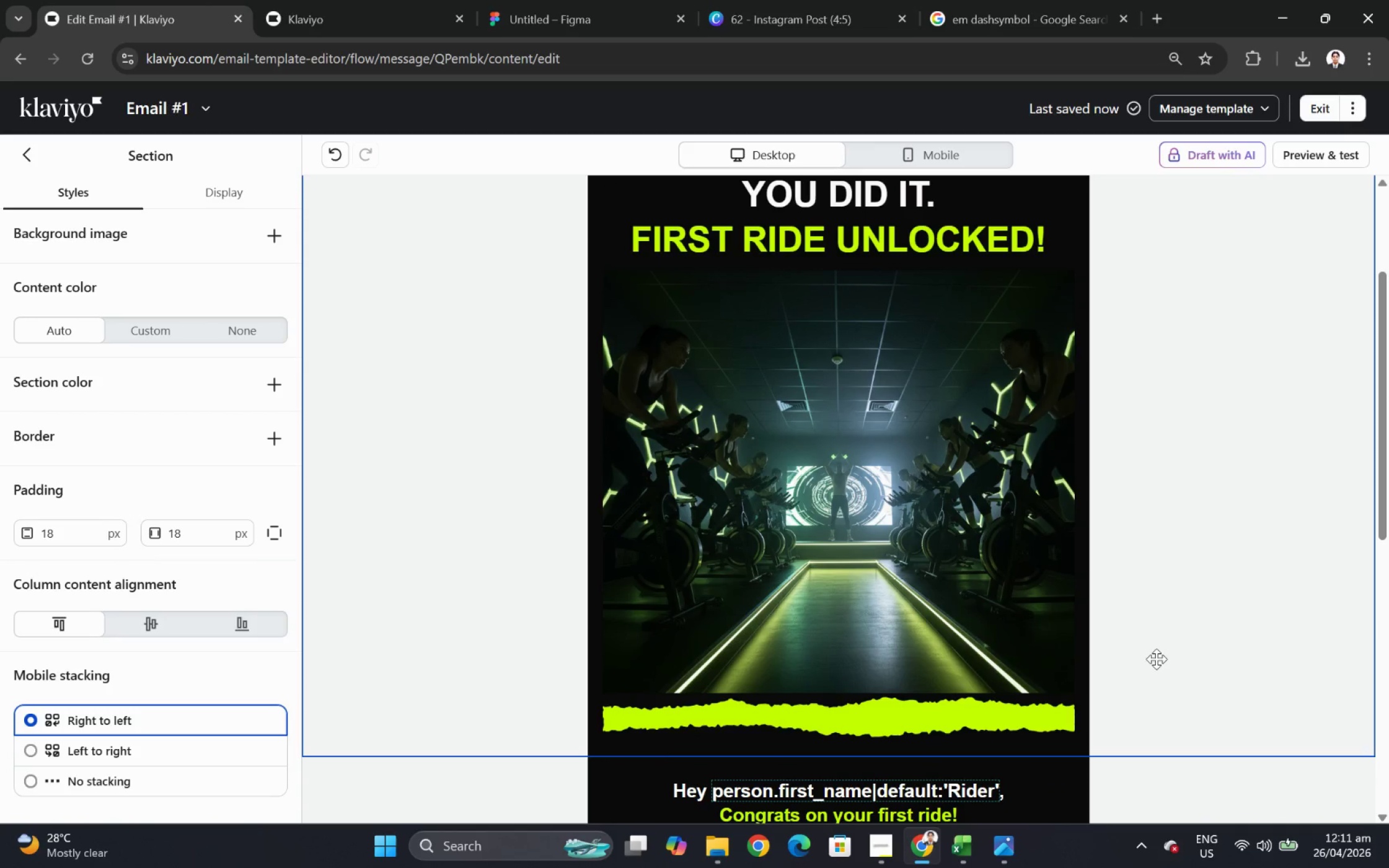 
wait(7.79)
 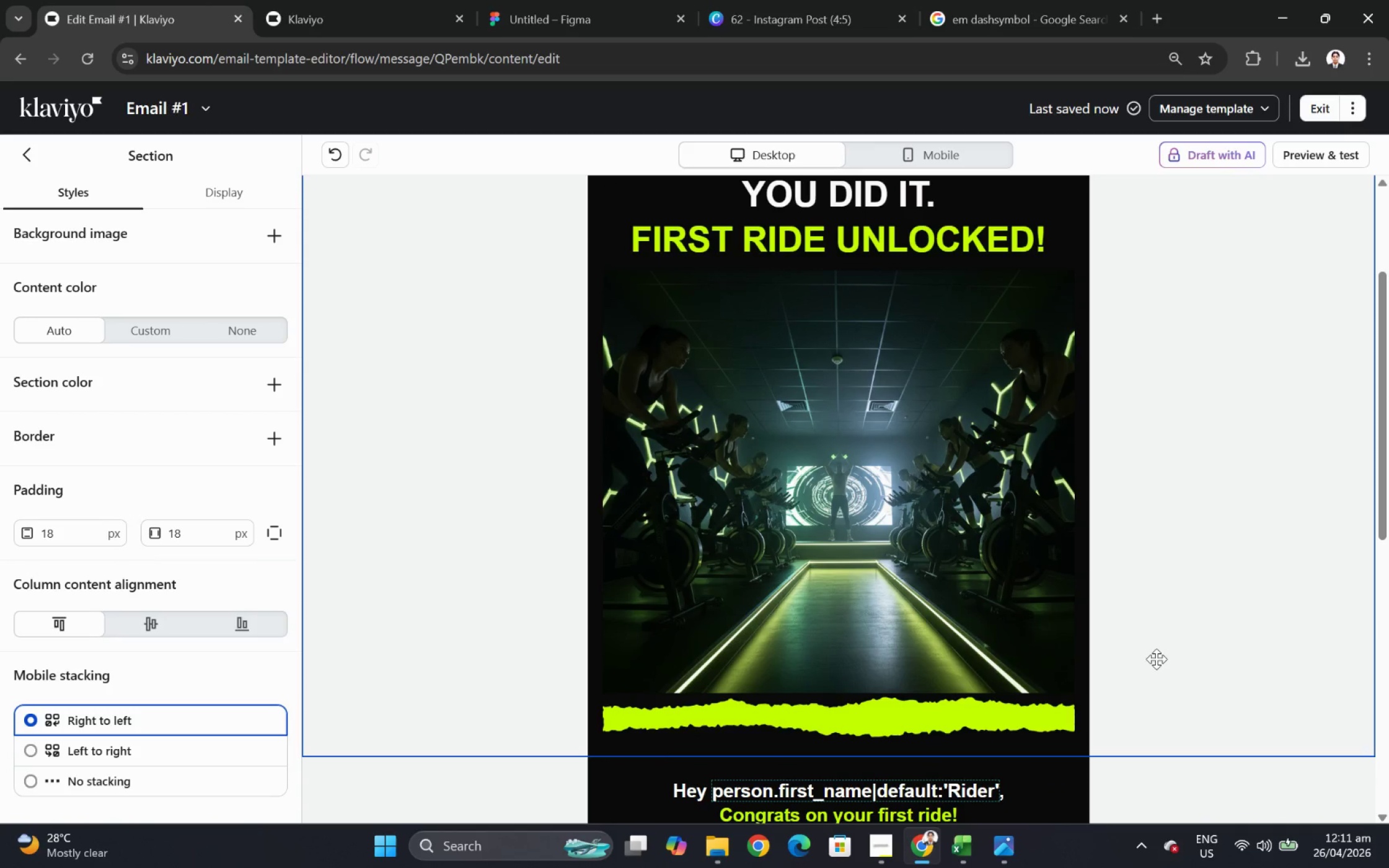 
mouse_move([724, 673])
 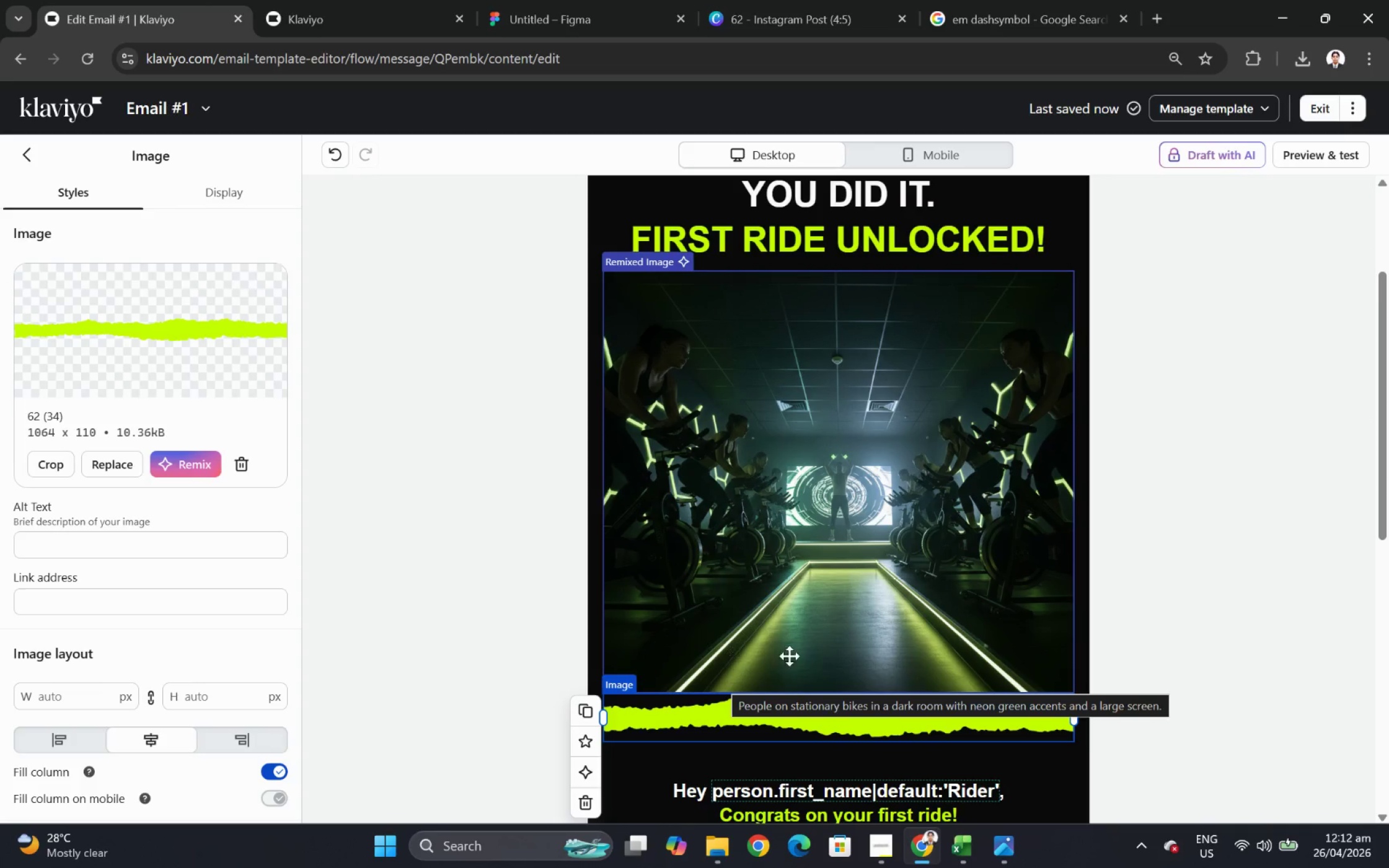 
hold_key(key=ControlLeft, duration=0.46)
scroll: coordinate [955, 631], scroll_direction: down, amount: 4.0
 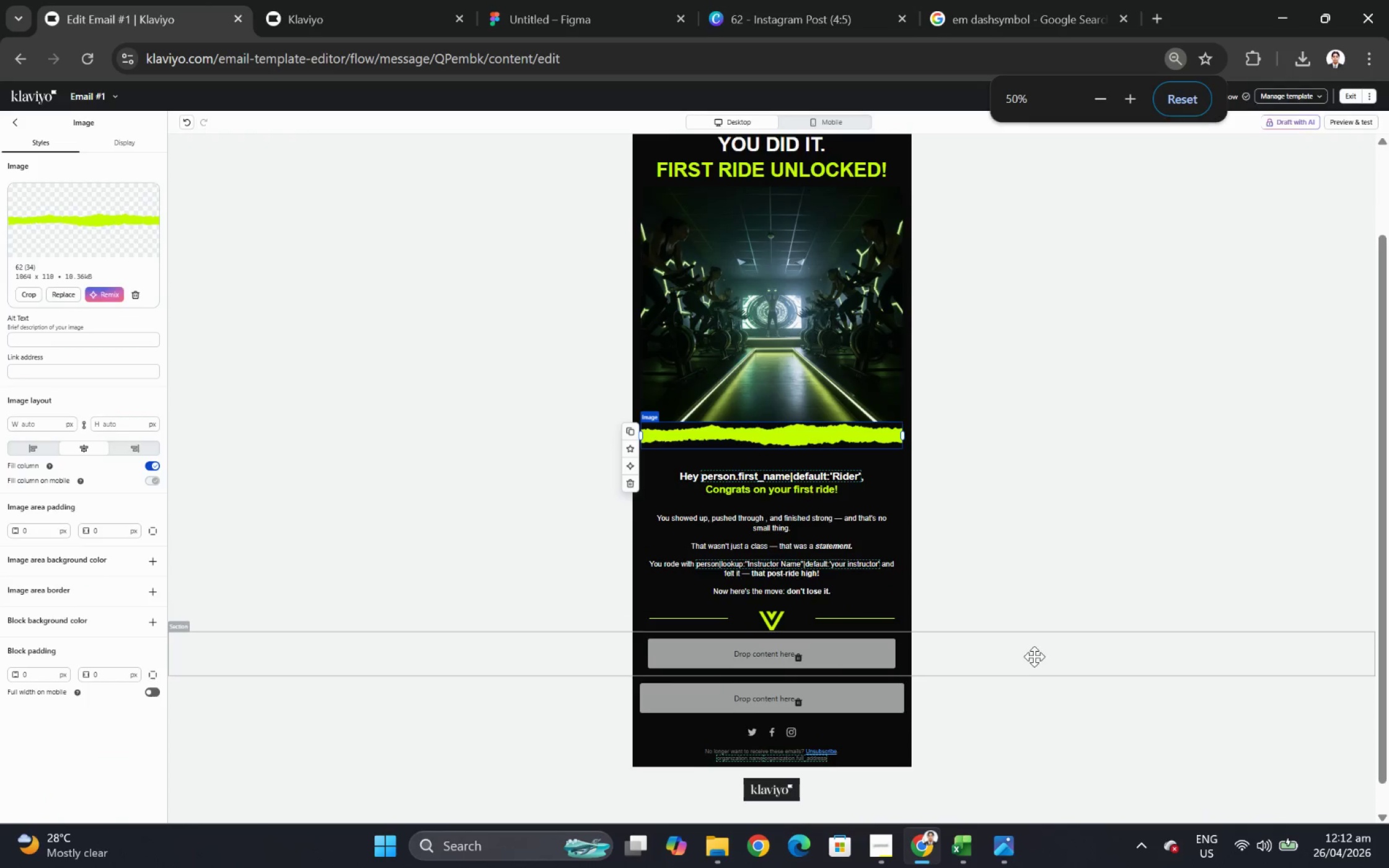 
left_click([1041, 699])
 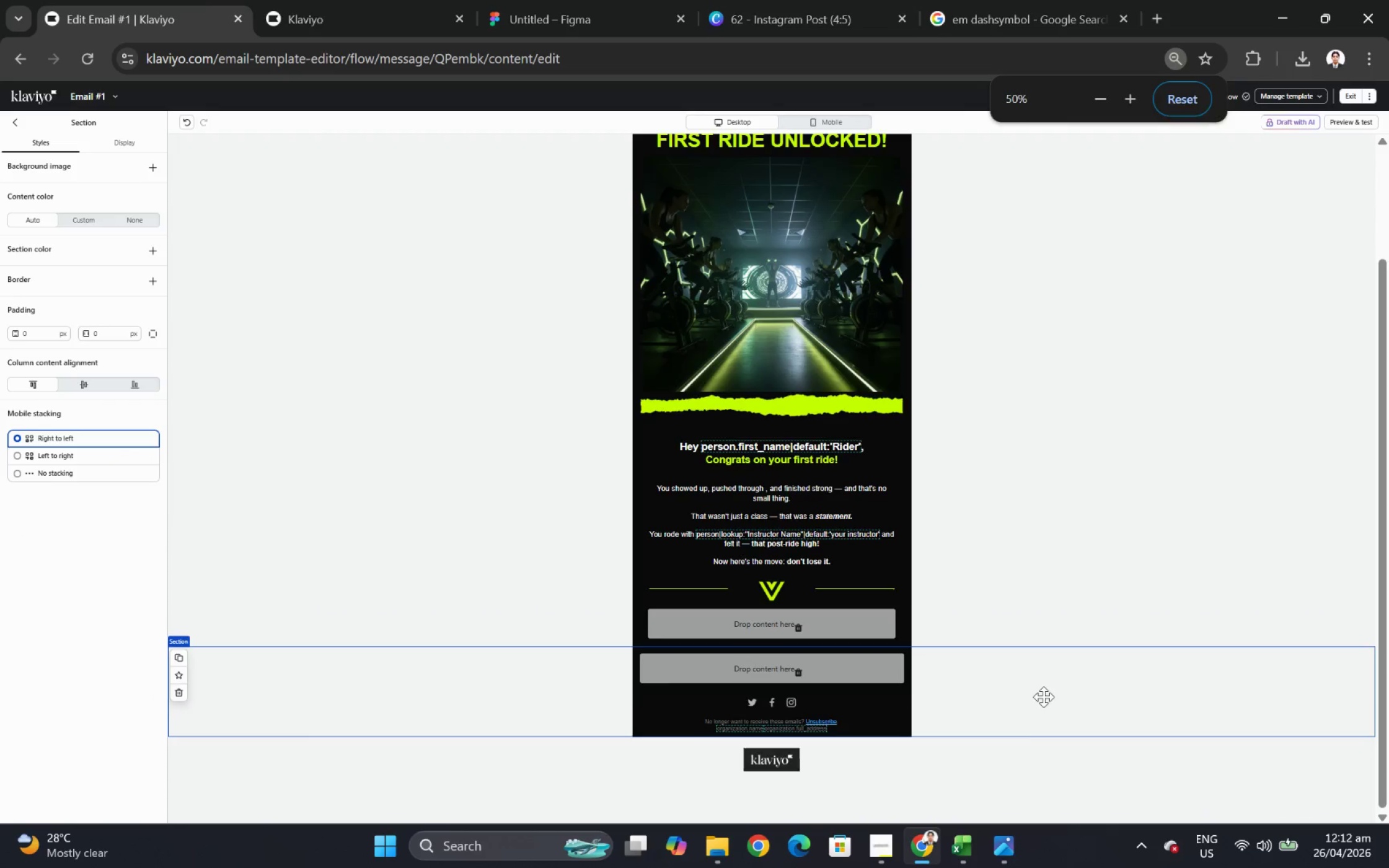 
scroll: coordinate [1034, 656], scroll_direction: down, amount: 1.0
 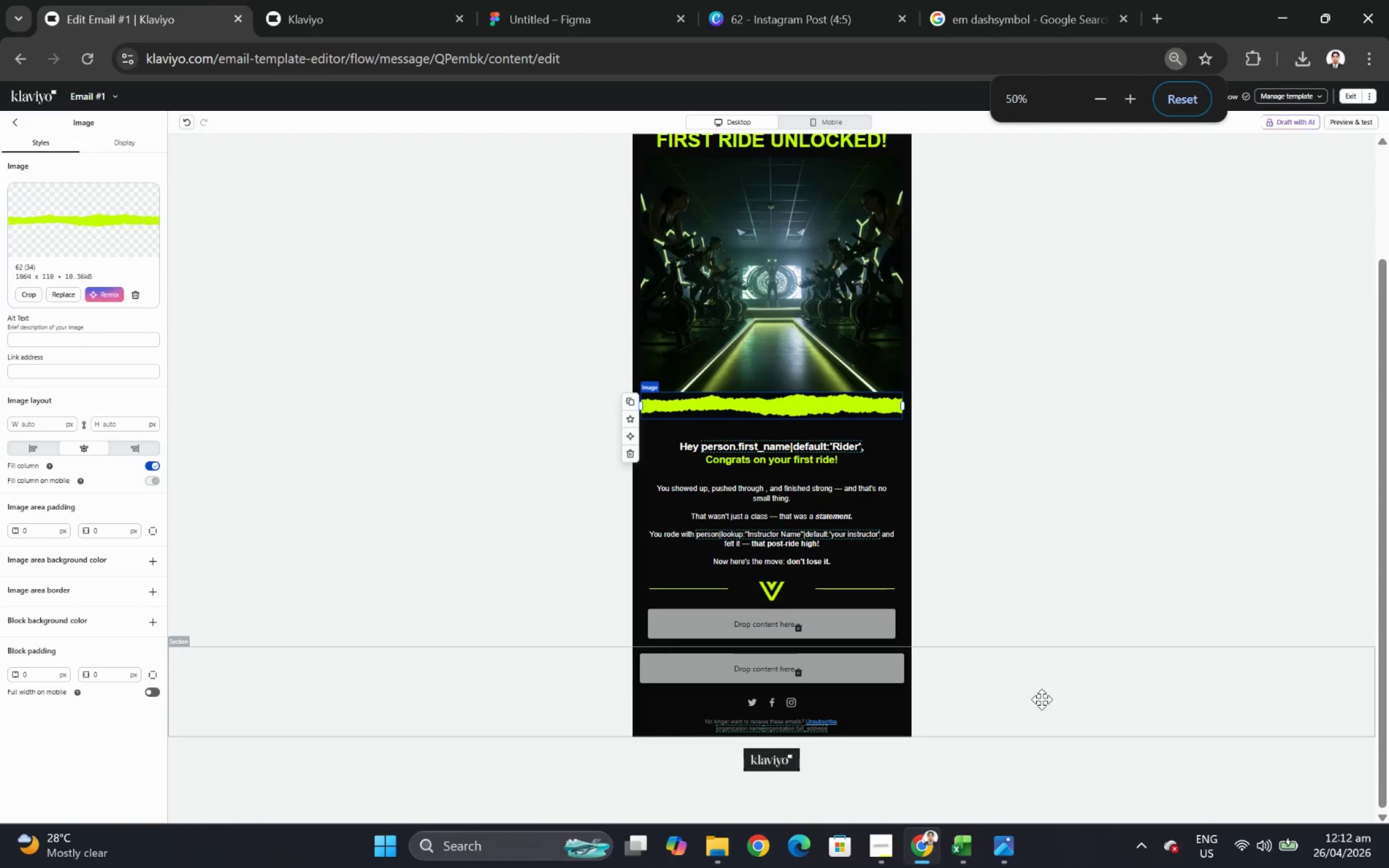 
scroll: coordinate [1044, 696], scroll_direction: up, amount: 2.0
 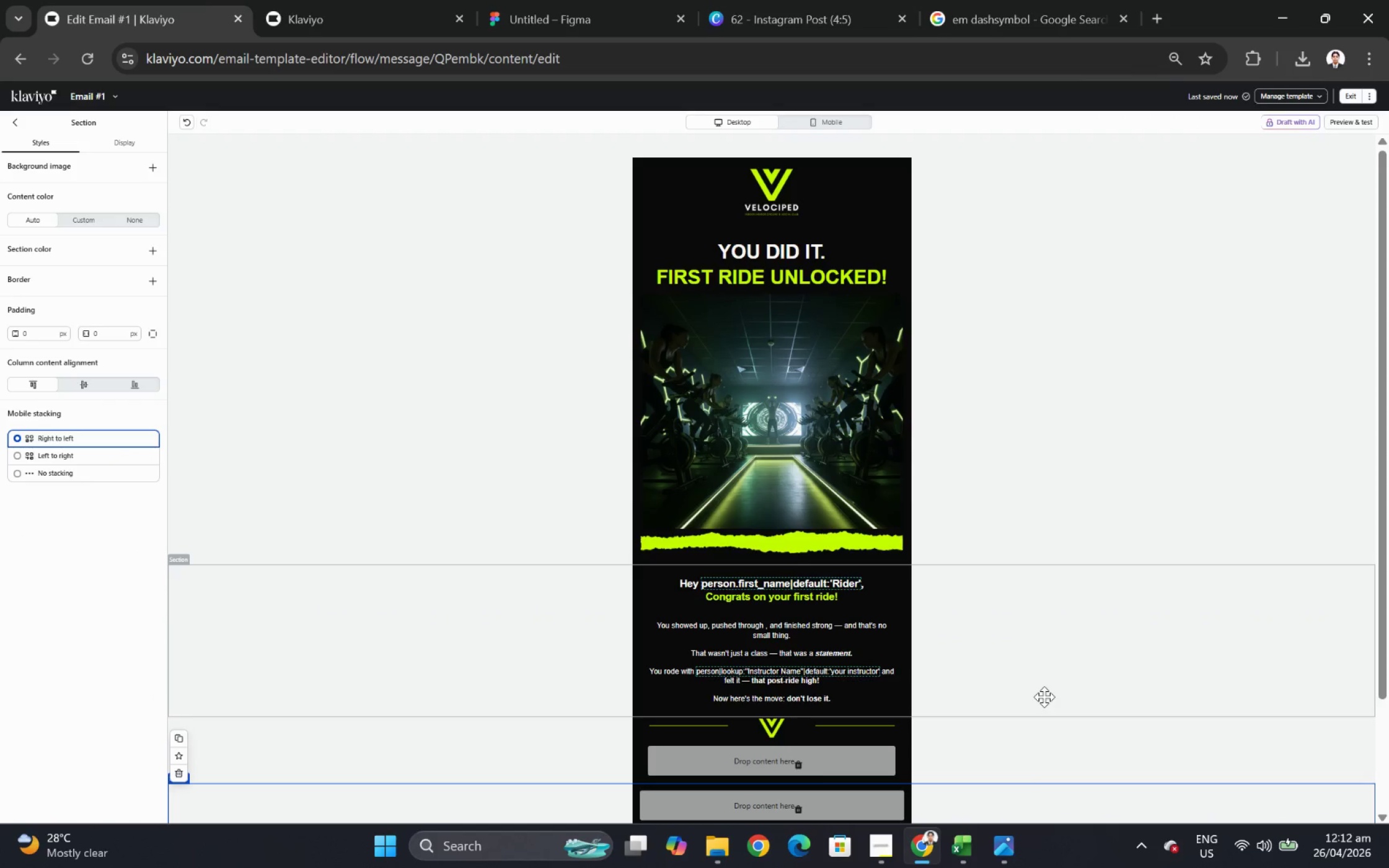 
hold_key(key=ControlLeft, duration=0.43)
scroll: coordinate [912, 398], scroll_direction: up, amount: 3.0
 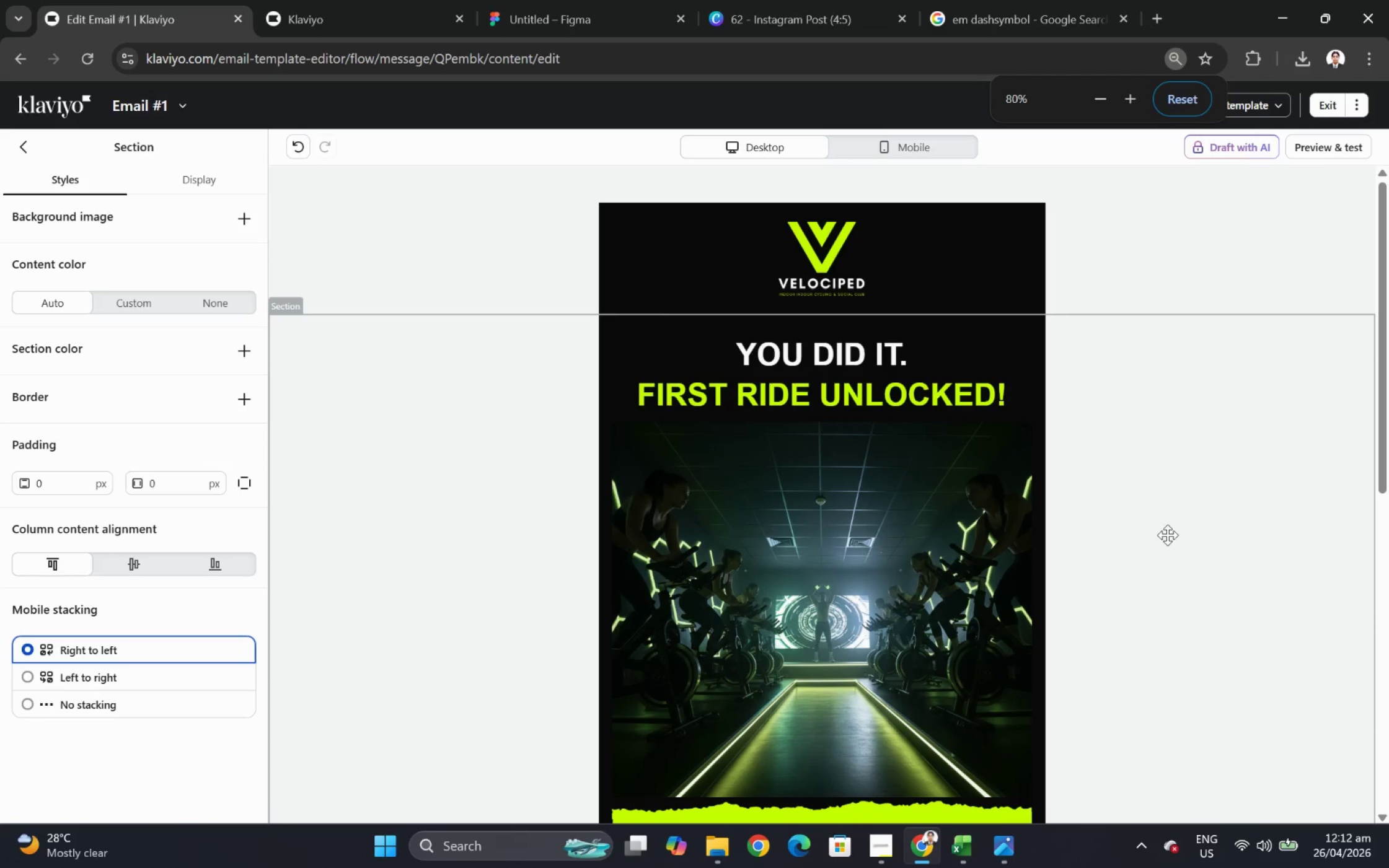 
scroll: coordinate [1171, 537], scroll_direction: down, amount: 3.0
 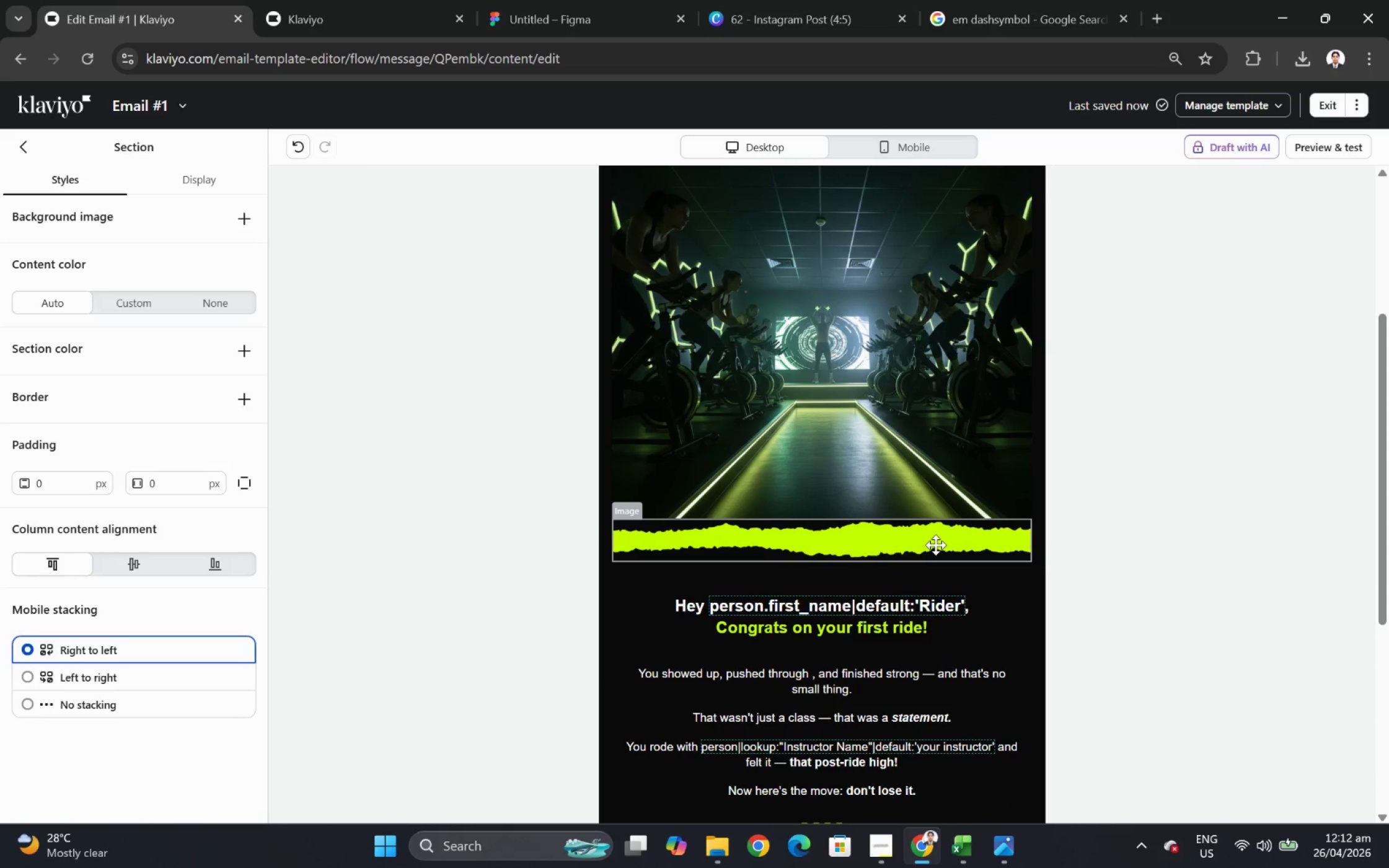 
left_click([935, 545])
 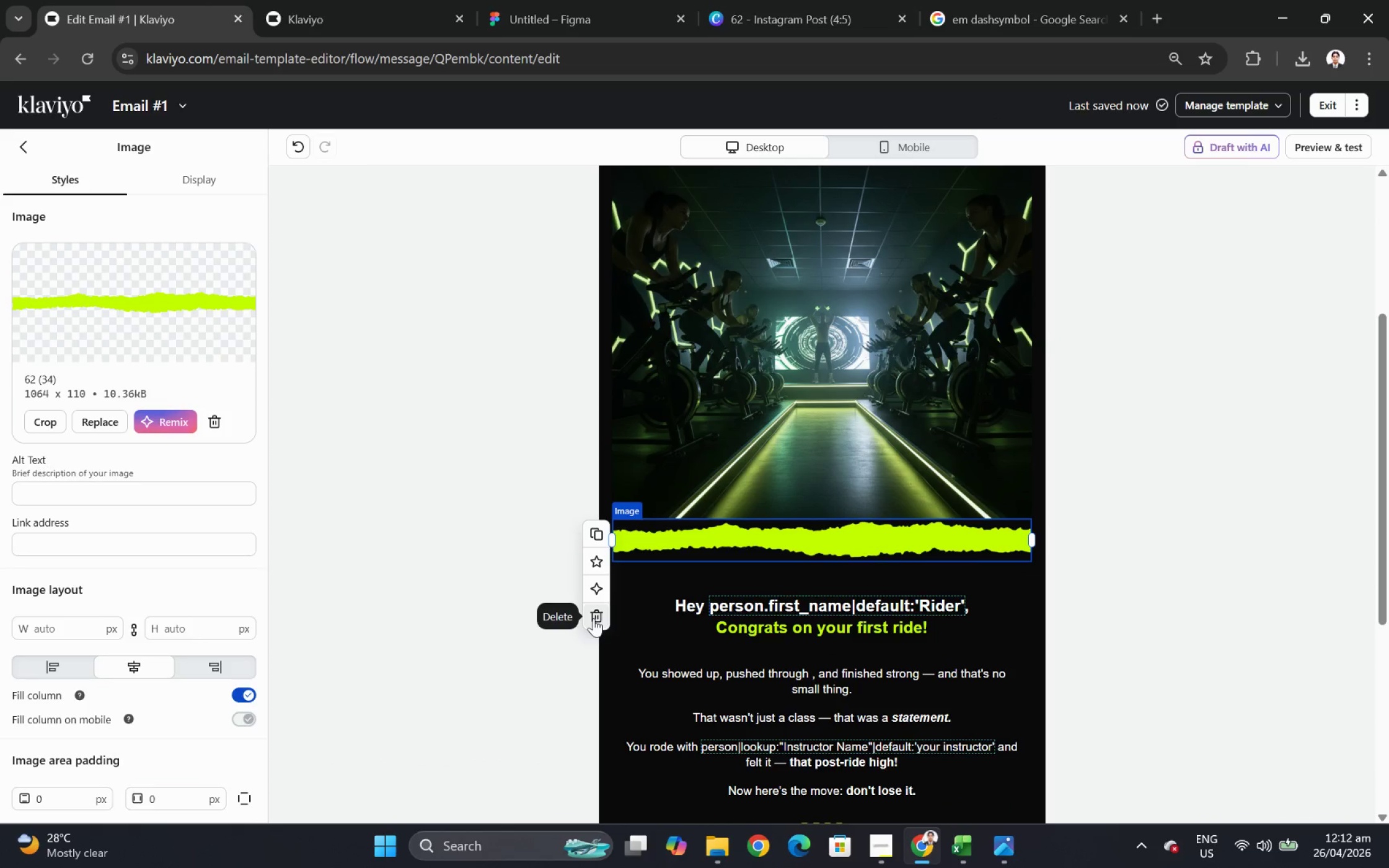 
left_click([1178, 455])
 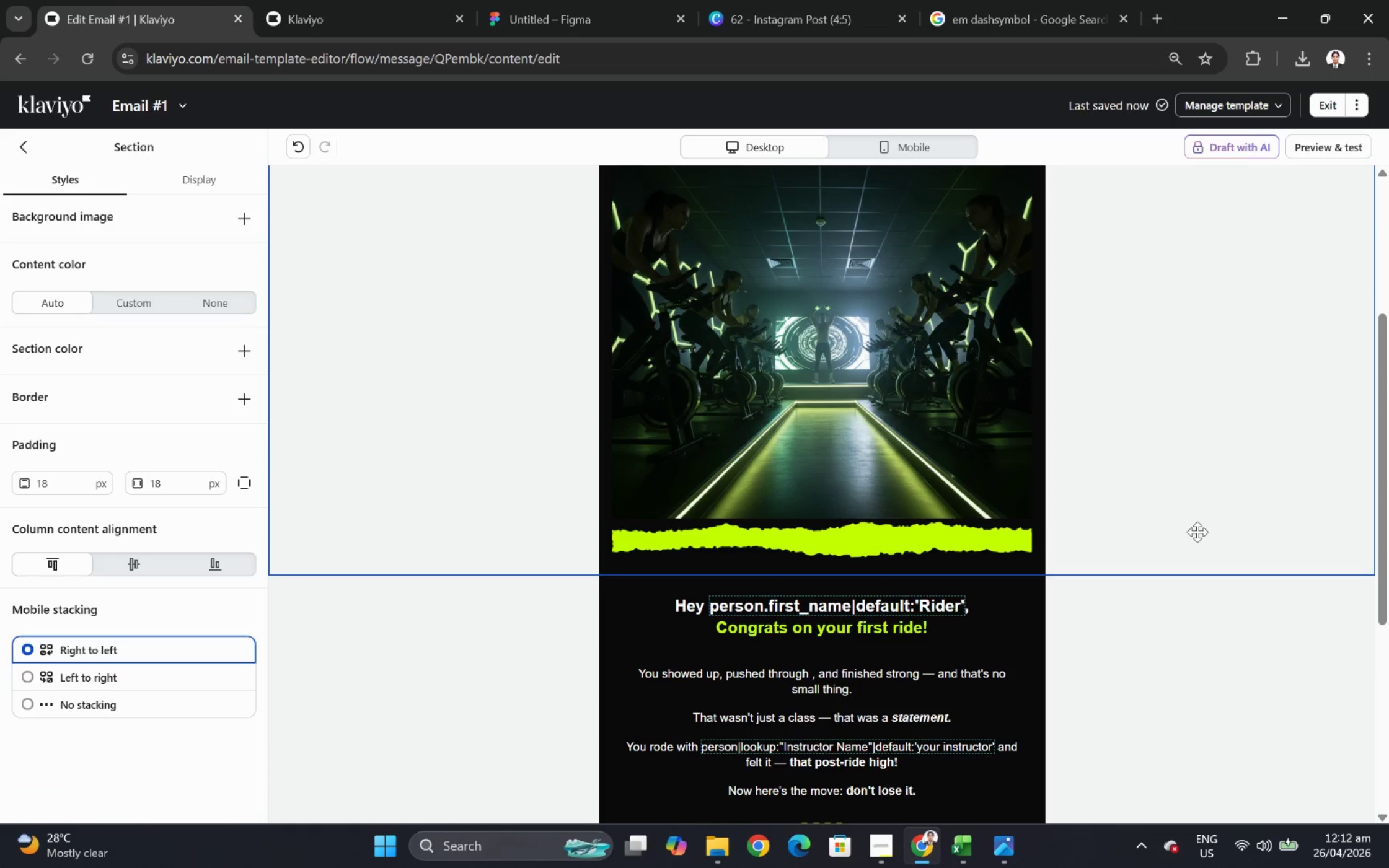 
scroll: coordinate [1197, 532], scroll_direction: up, amount: 2.0
 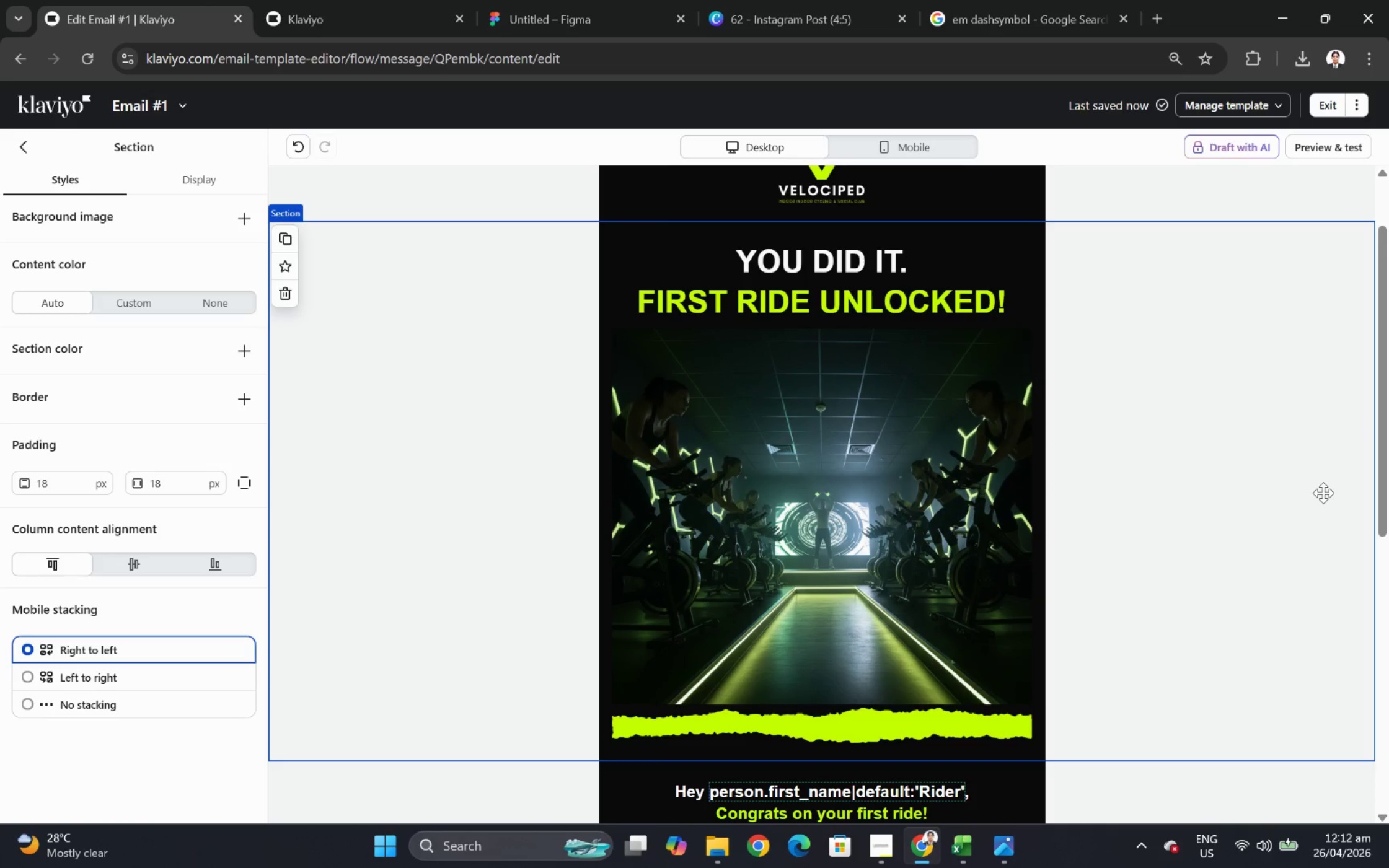 
right_click([889, 499])
 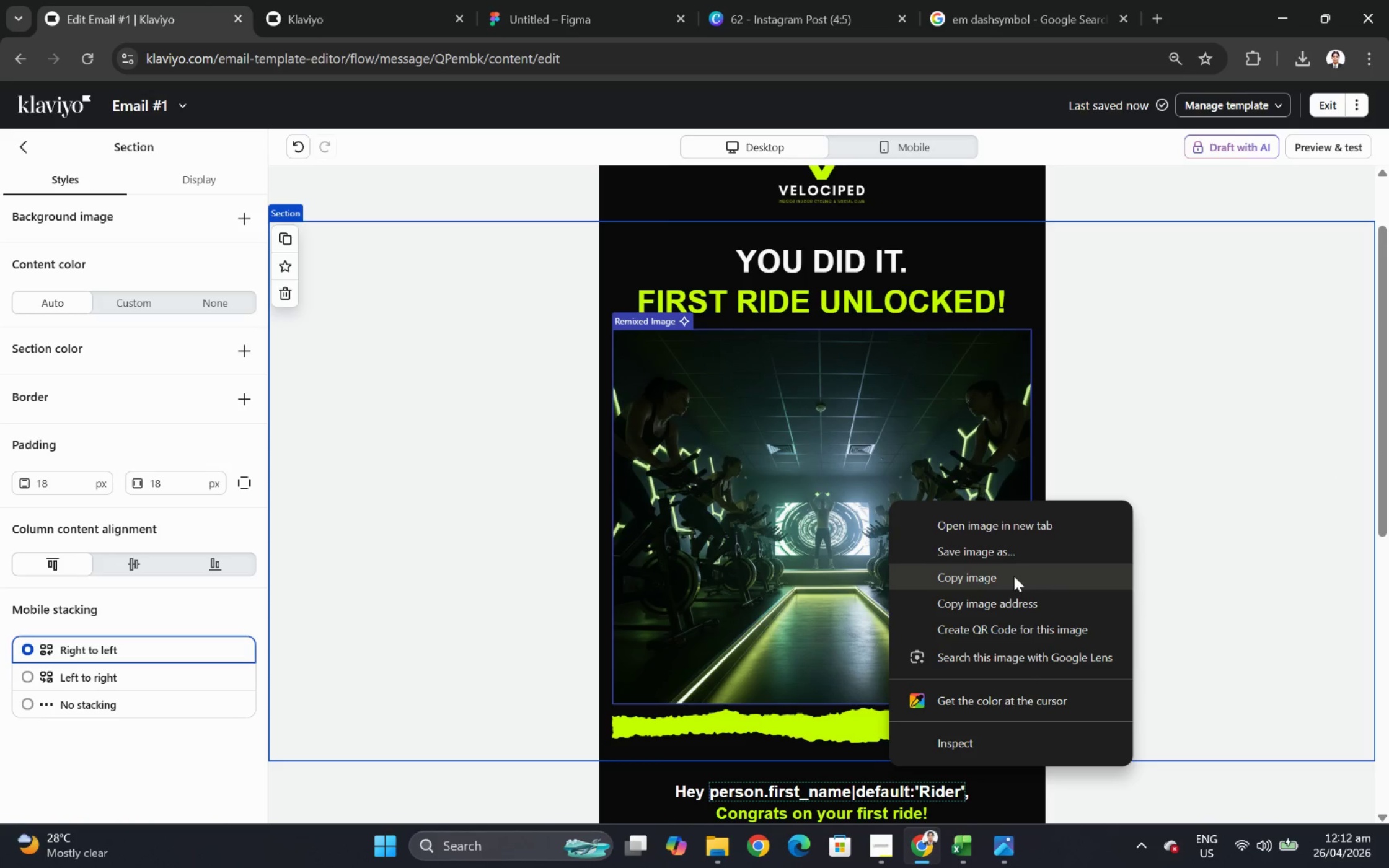 
left_click([1013, 578])
 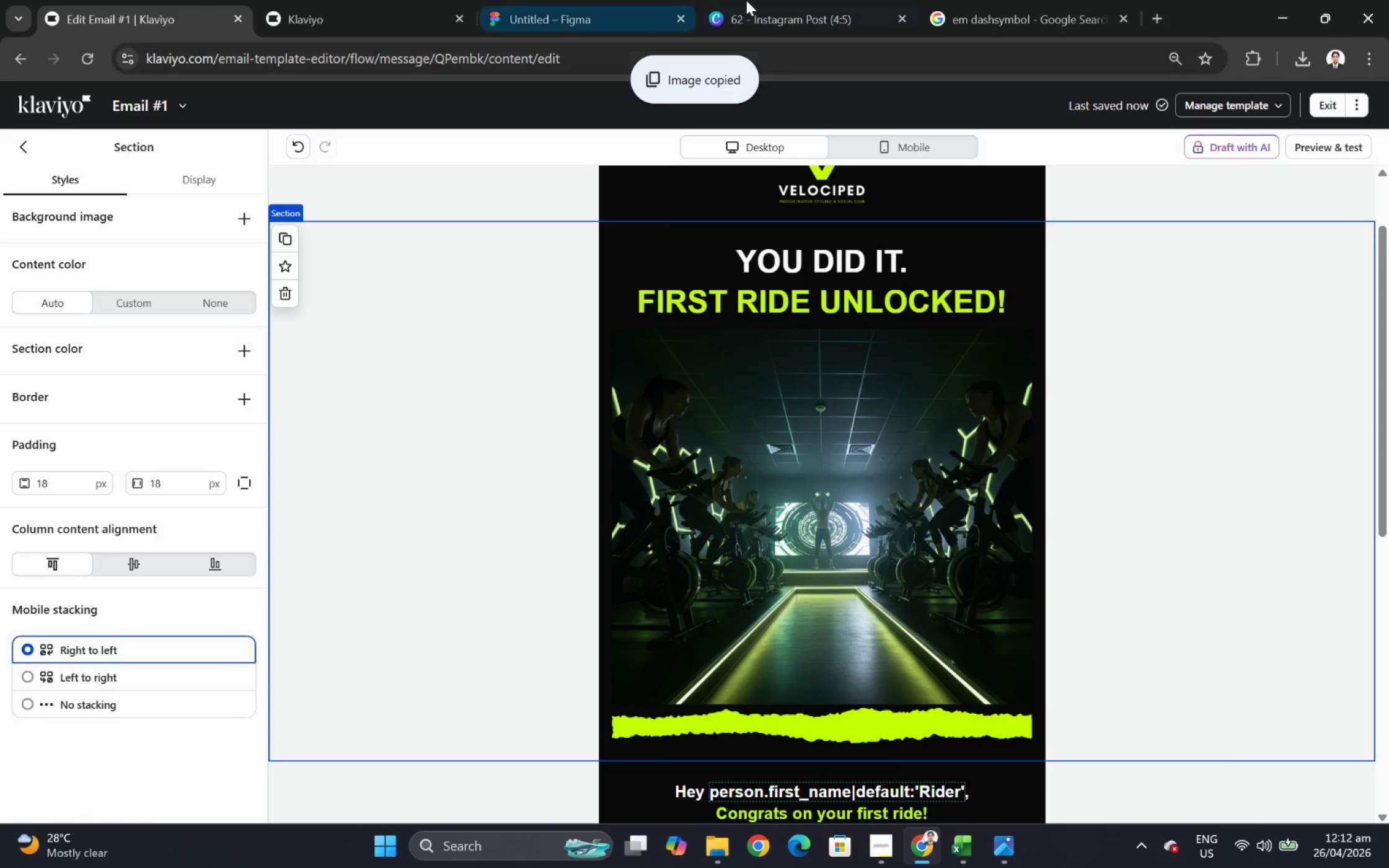 
left_click([784, 0])
 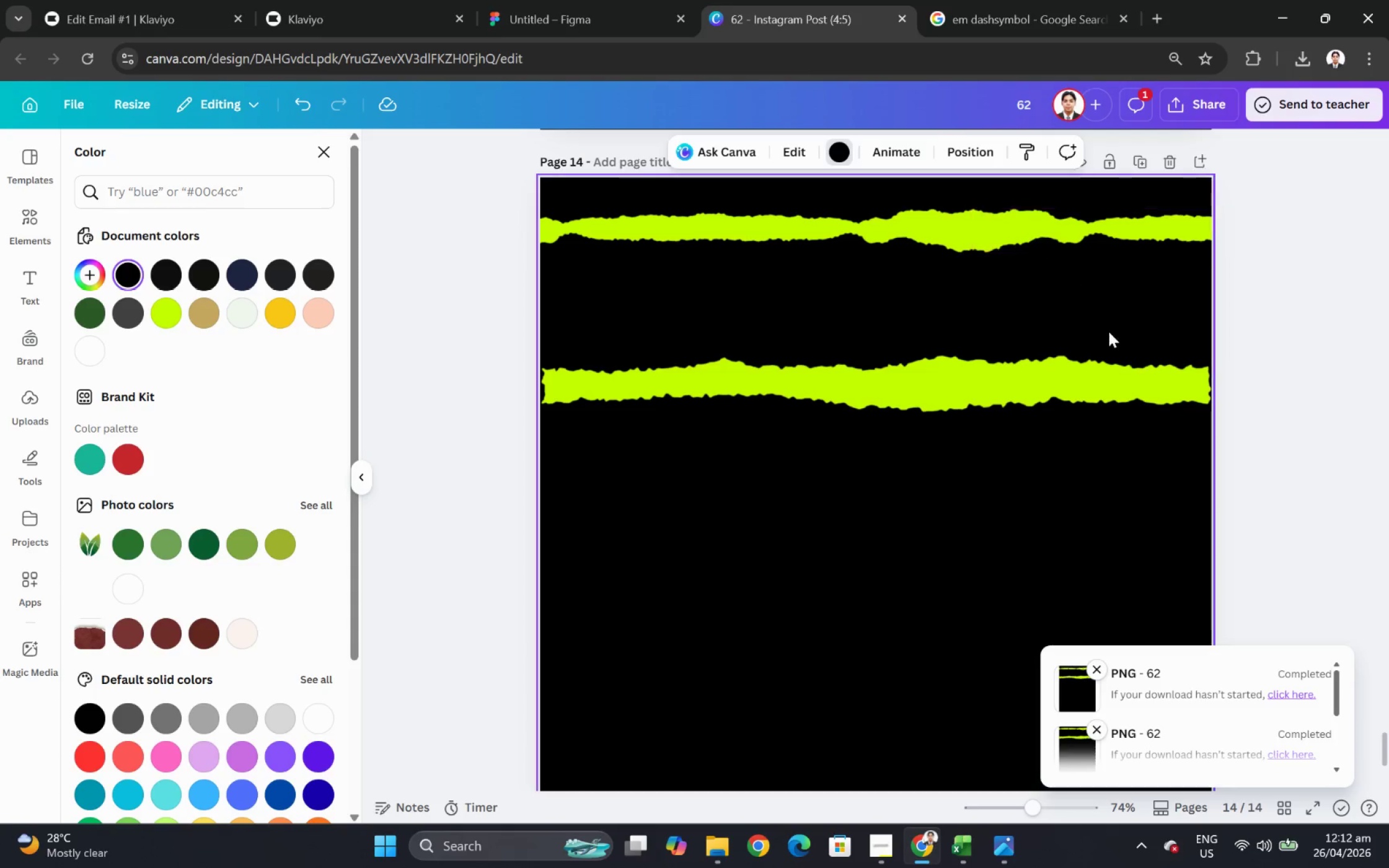 
hold_key(key=ControlLeft, duration=0.43)
scroll: coordinate [1080, 385], scroll_direction: down, amount: 6.0
 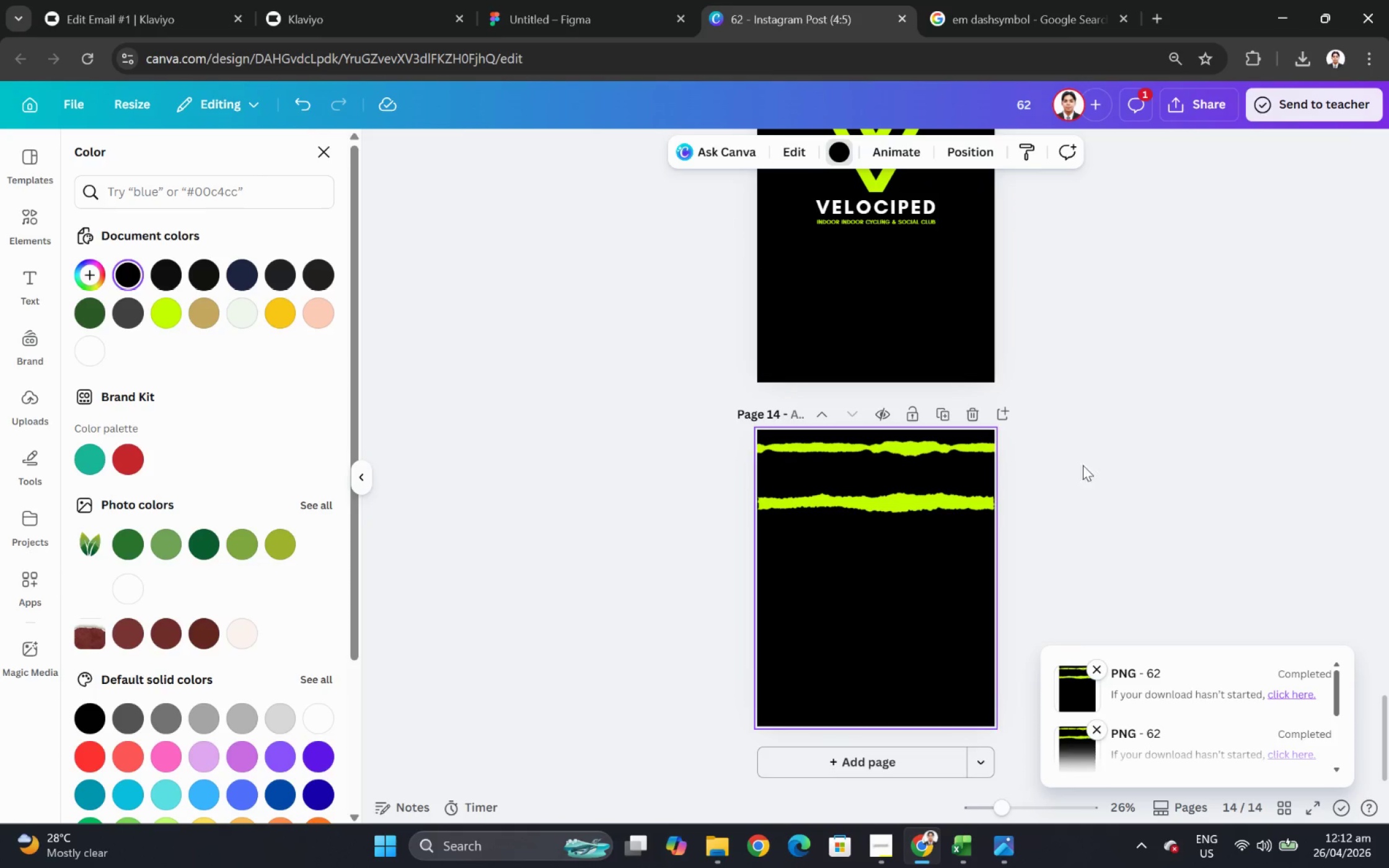 
hold_key(key=ControlLeft, duration=0.31)
scroll: coordinate [925, 594], scroll_direction: up, amount: 3.0
 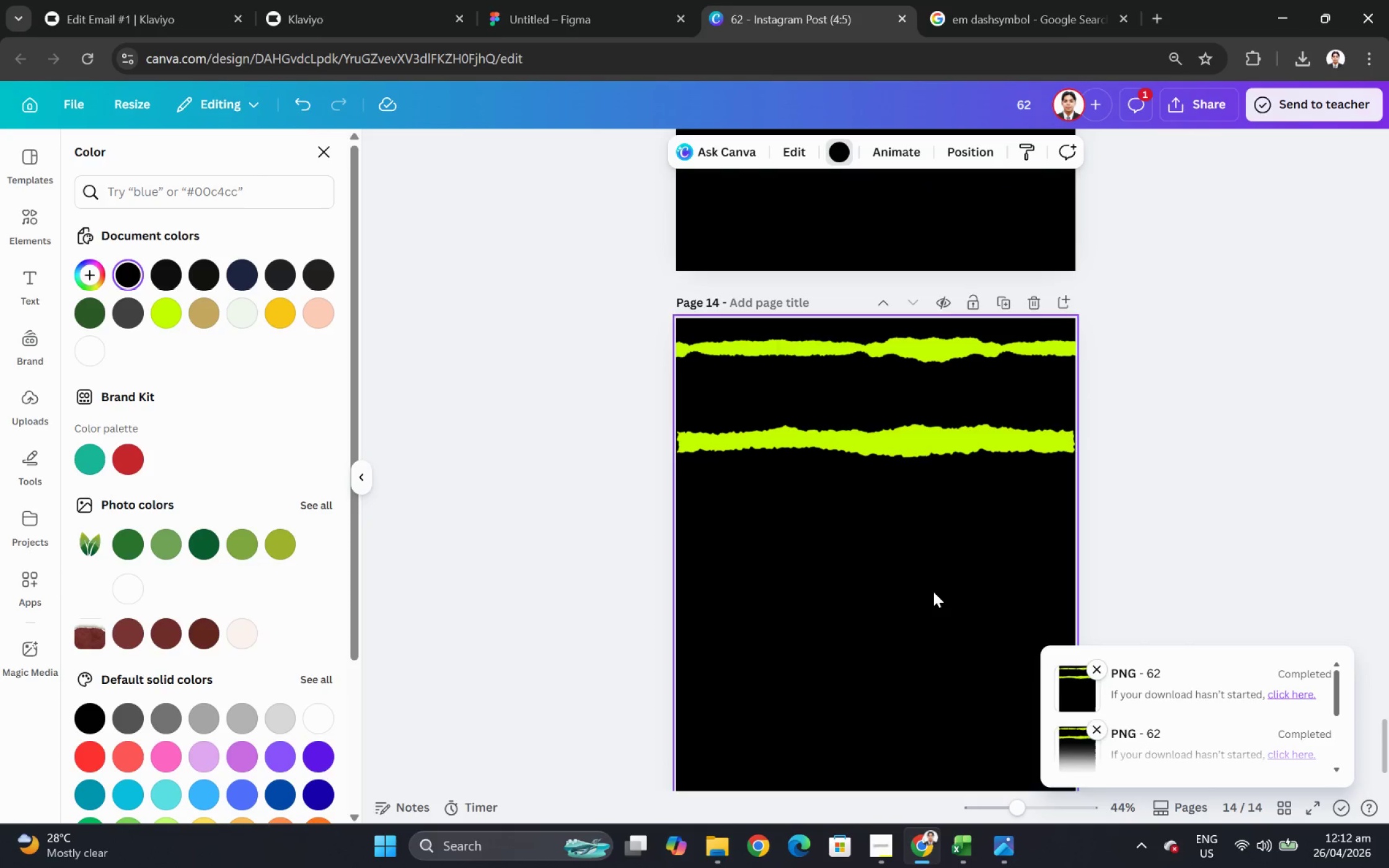 
left_click([932, 591])
 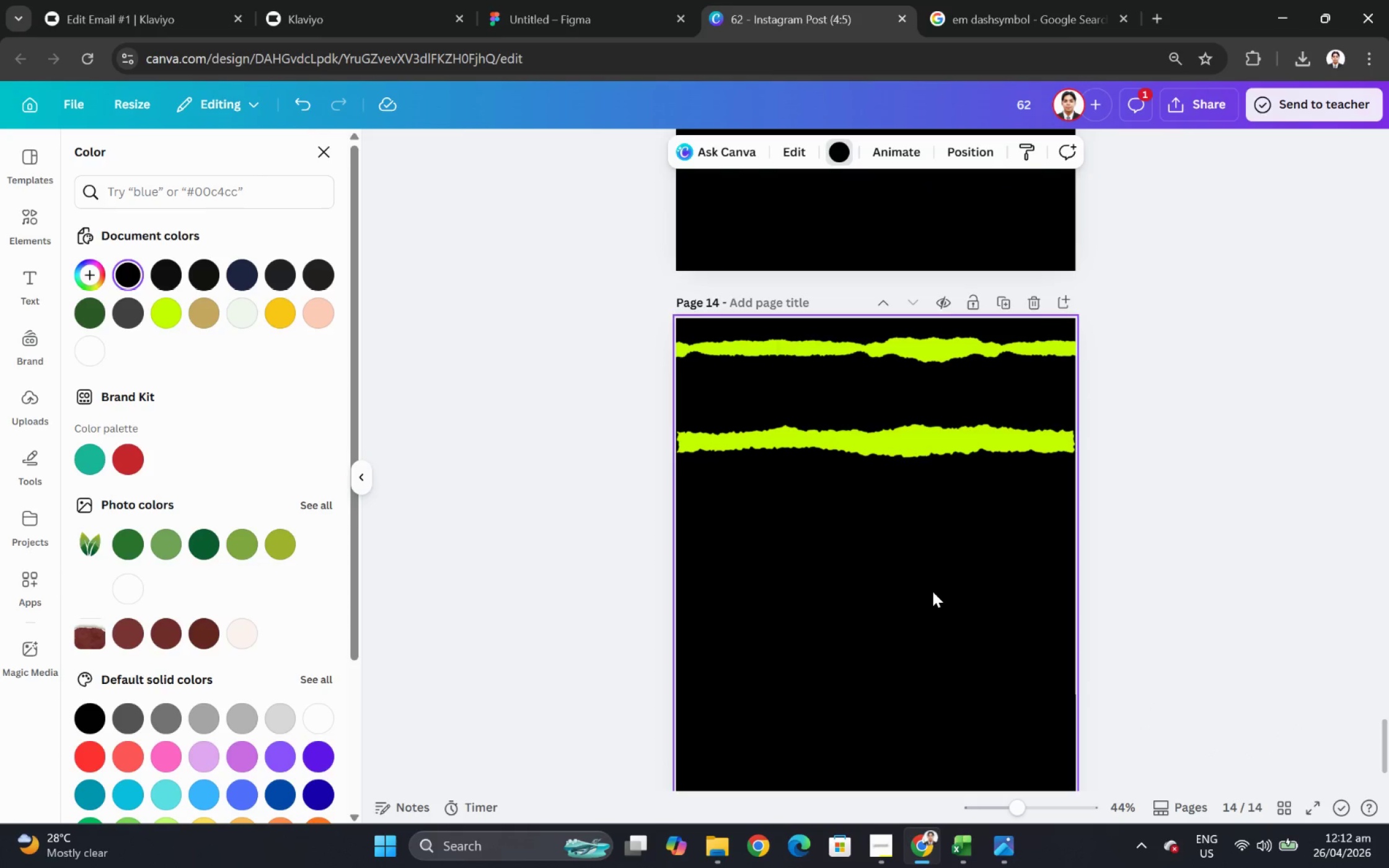 
key(Control+V)
 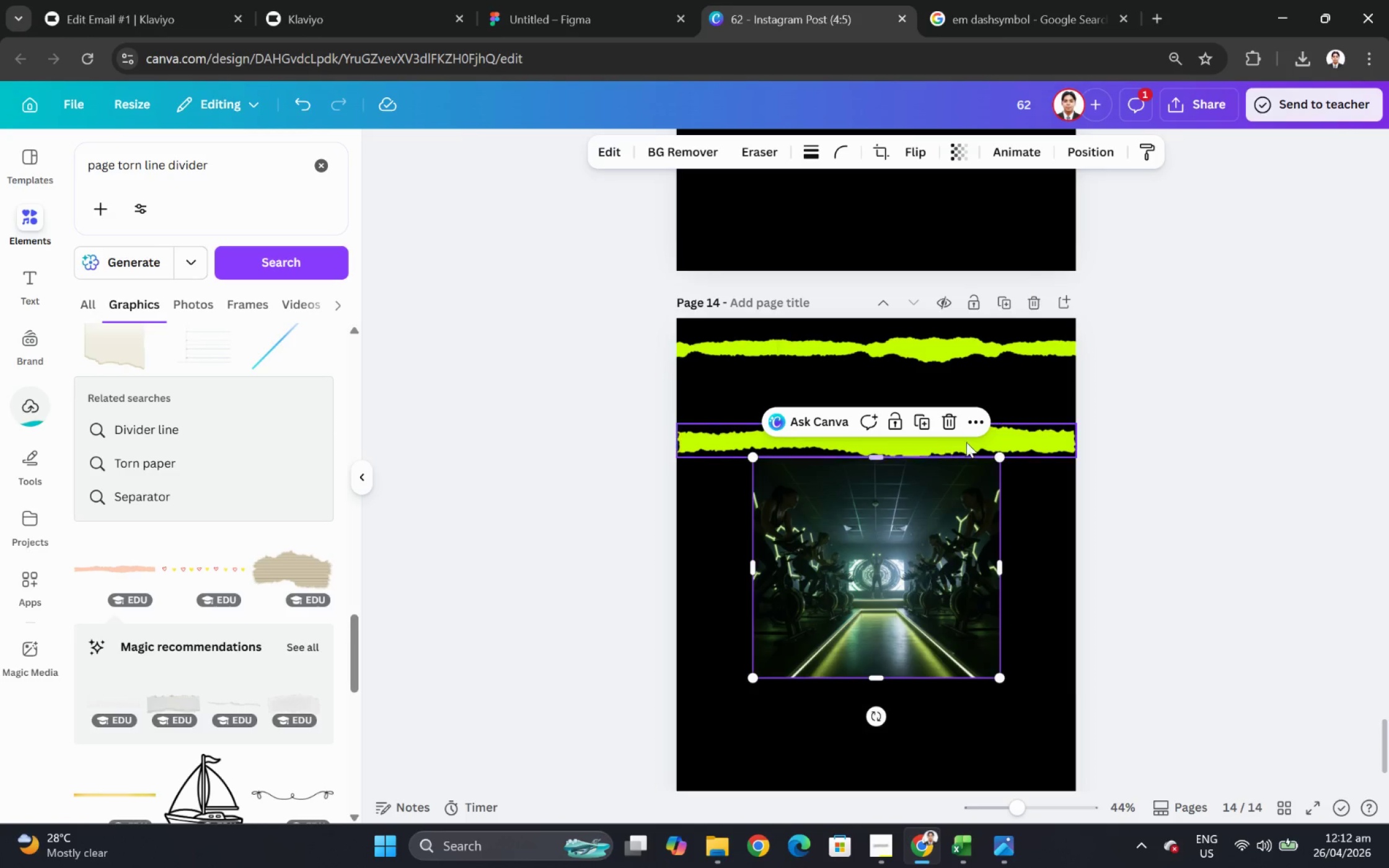 
hold_key(key=ShiftLeft, duration=7.09)
left_click_drag(start_coordinate=[1000, 457], to_coordinate=[1074, 373])
 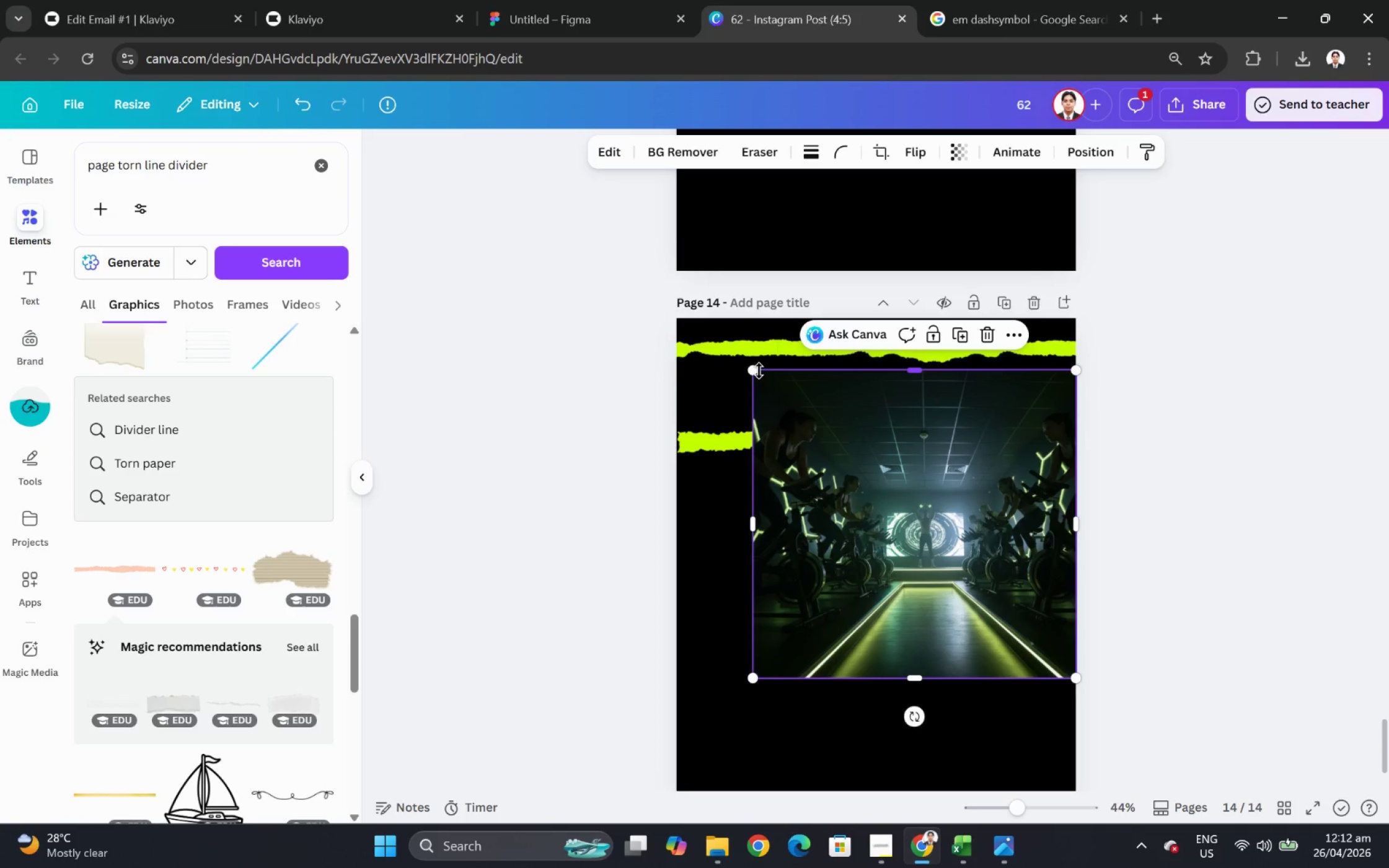 
left_click_drag(start_coordinate=[755, 370], to_coordinate=[684, 343])
 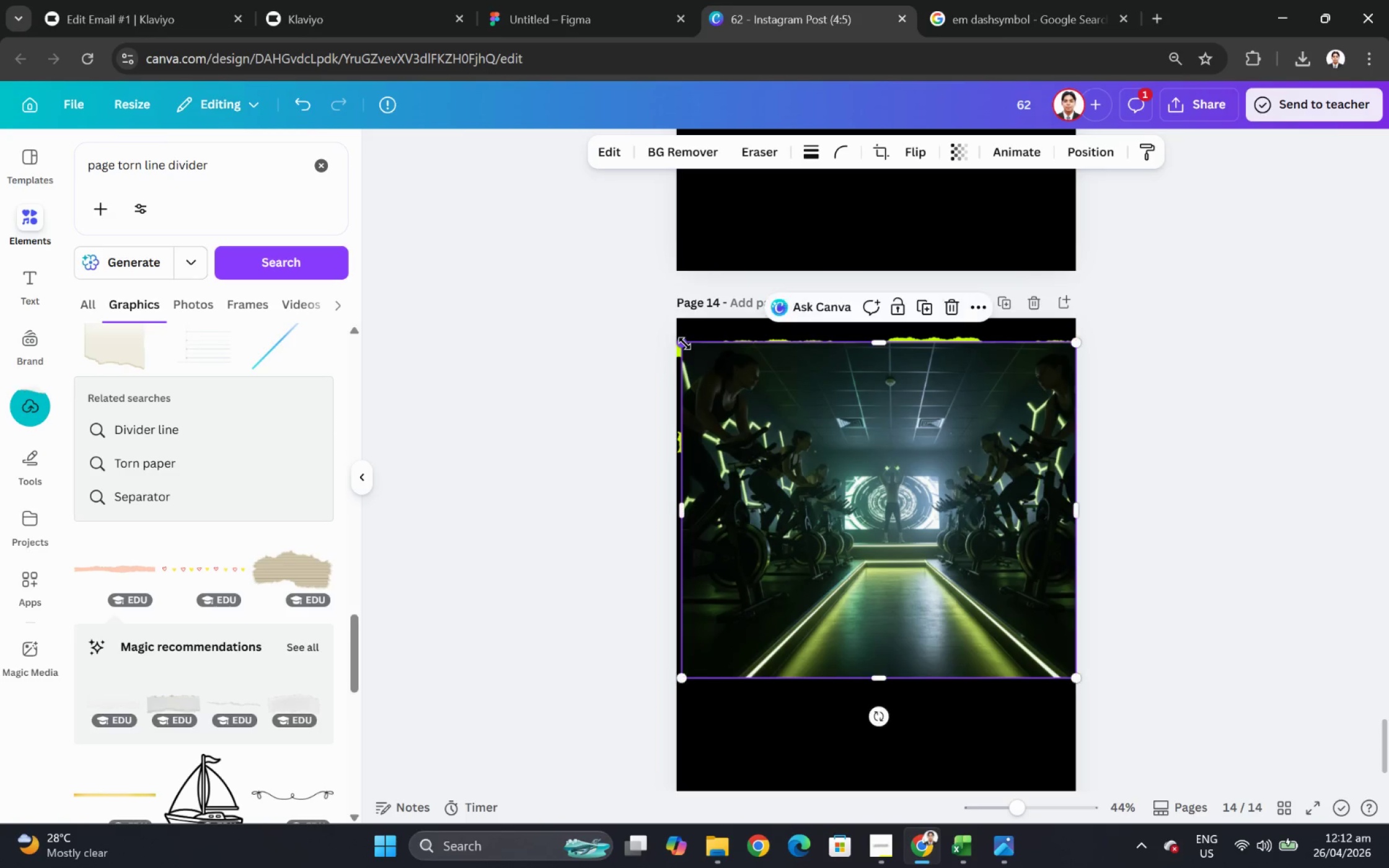 
left_click([684, 343])
 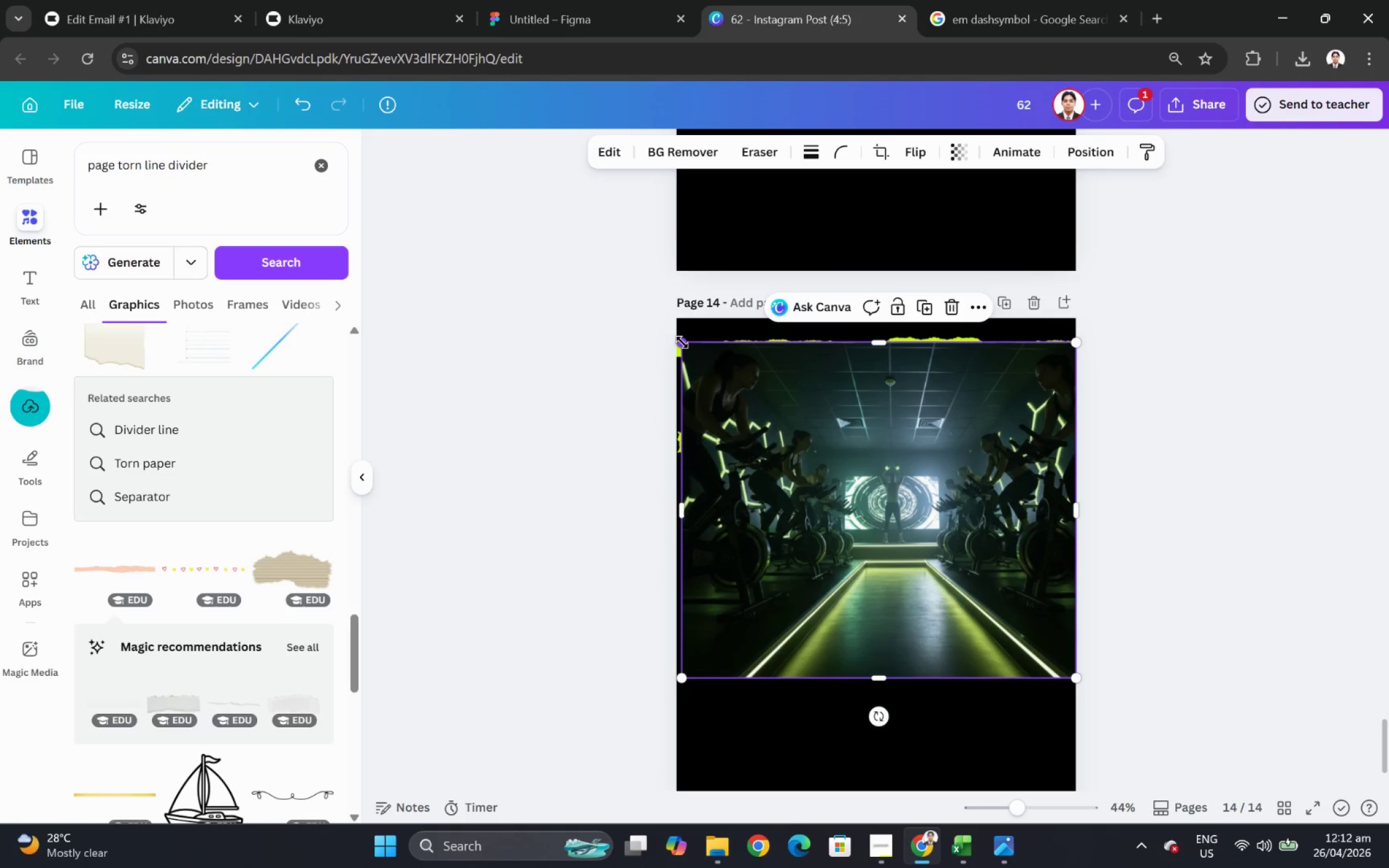 
left_click_drag(start_coordinate=[682, 342], to_coordinate=[677, 341])
 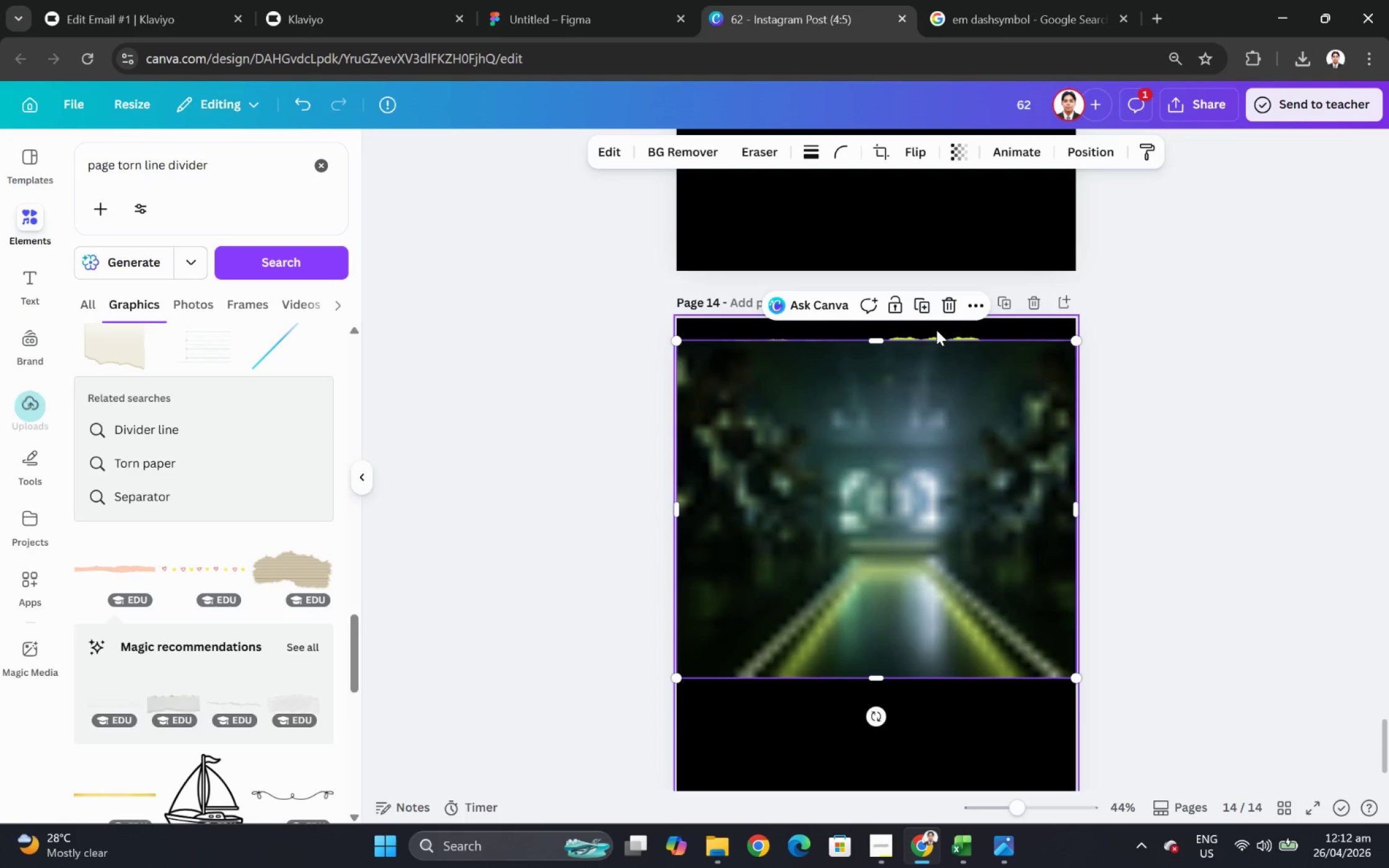 
left_click([936, 330])
 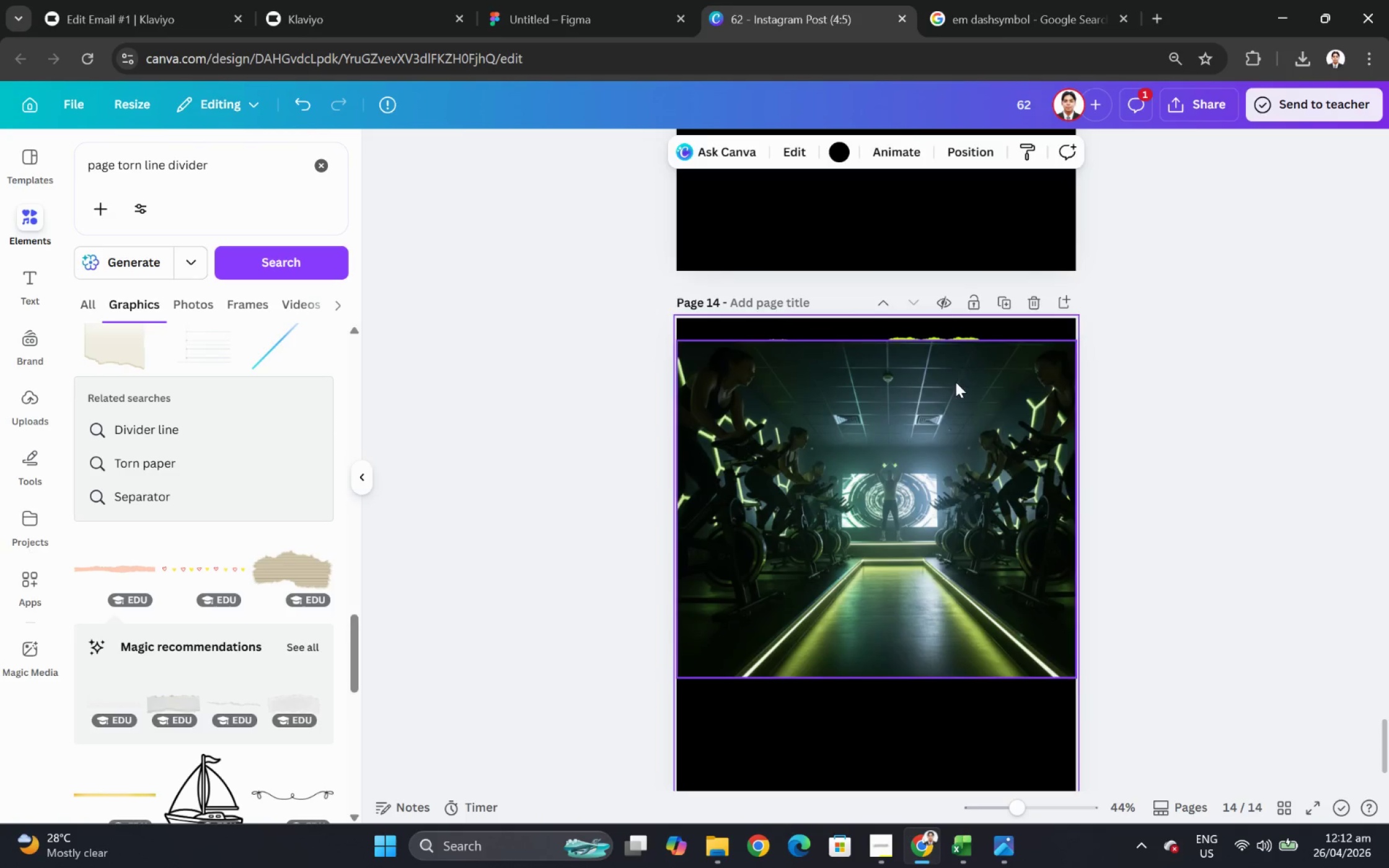 
left_click_drag(start_coordinate=[957, 387], to_coordinate=[961, 420])
 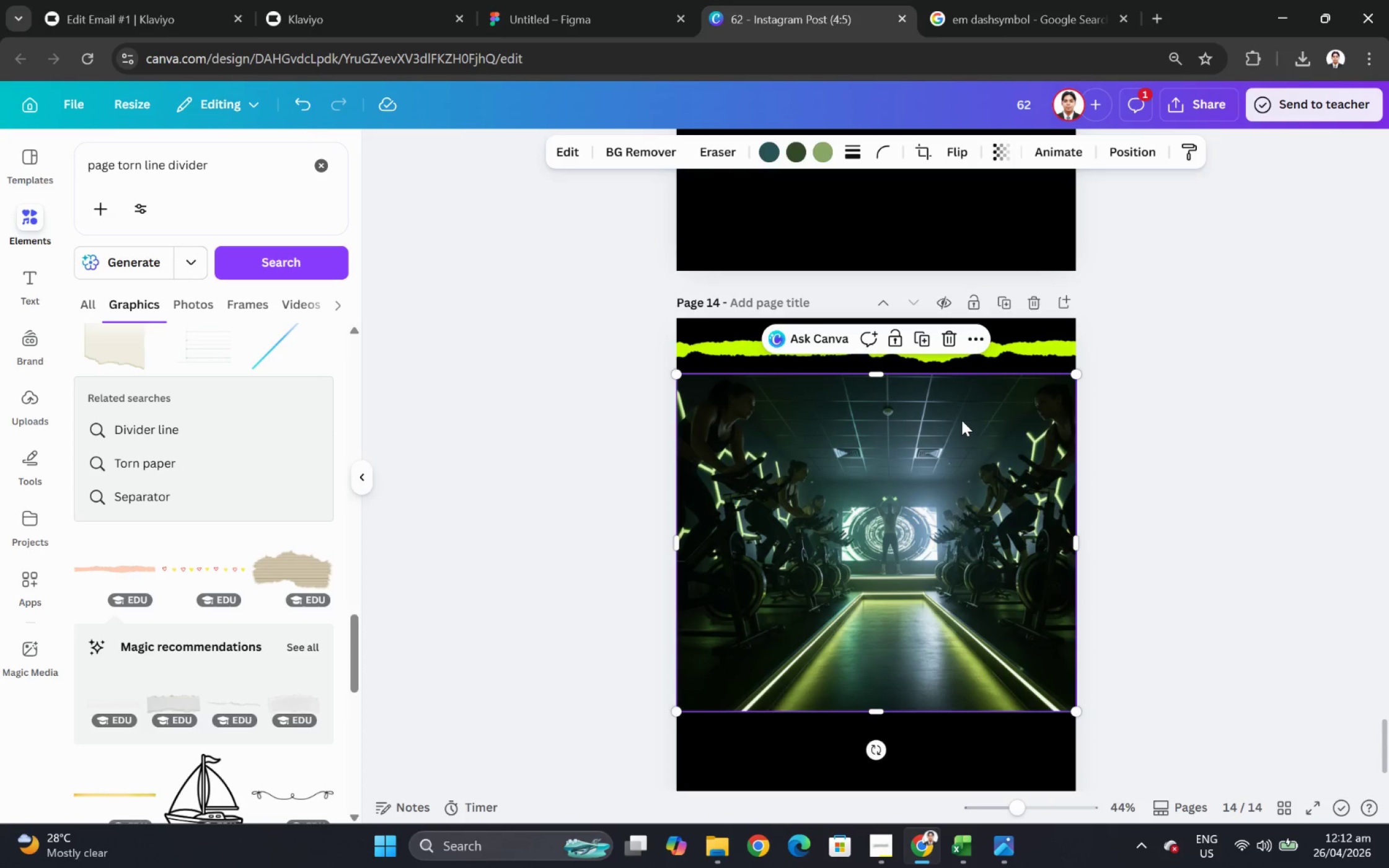 
key(Control+BracketLeft)
 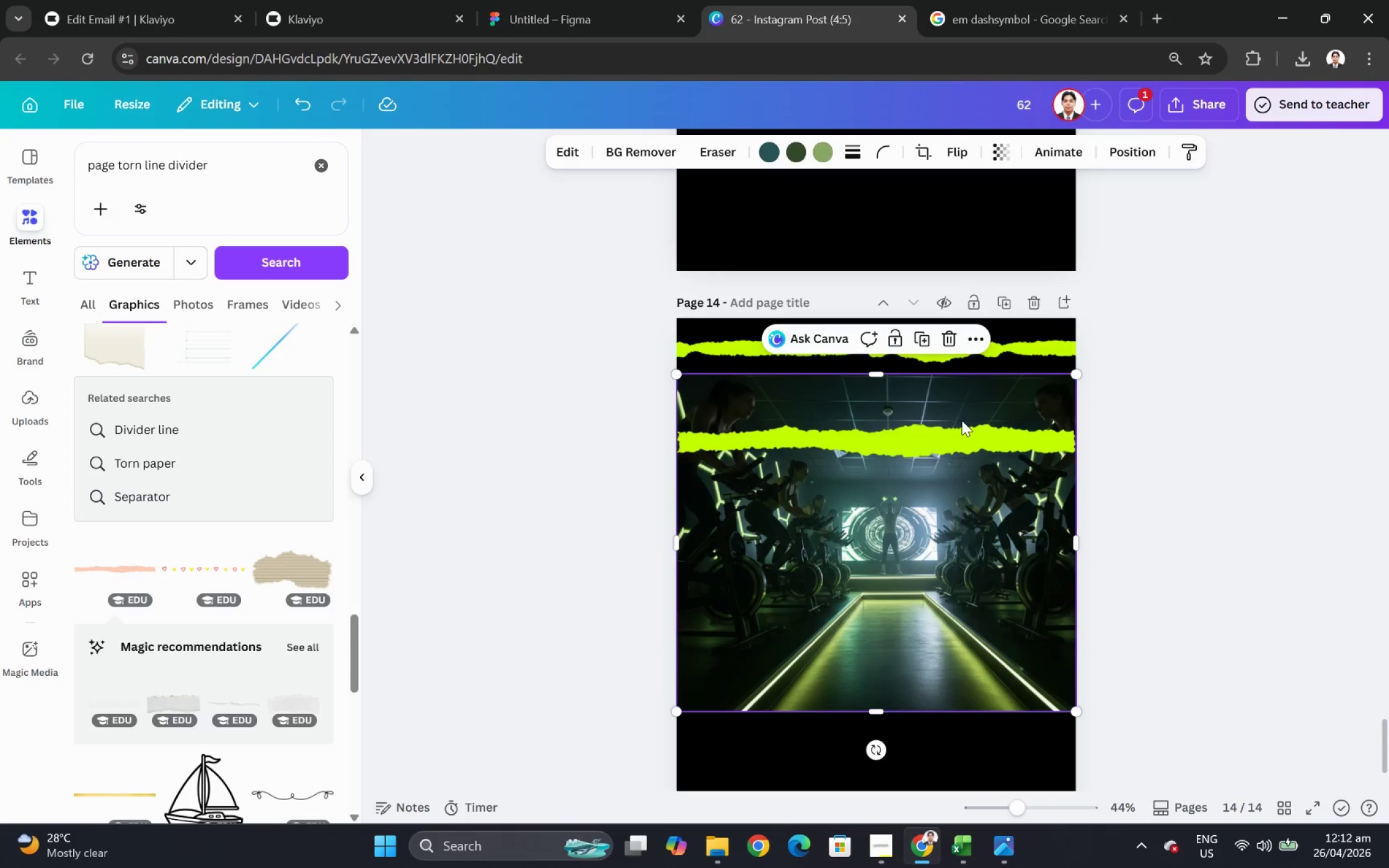 
key(Control+BracketLeft)
 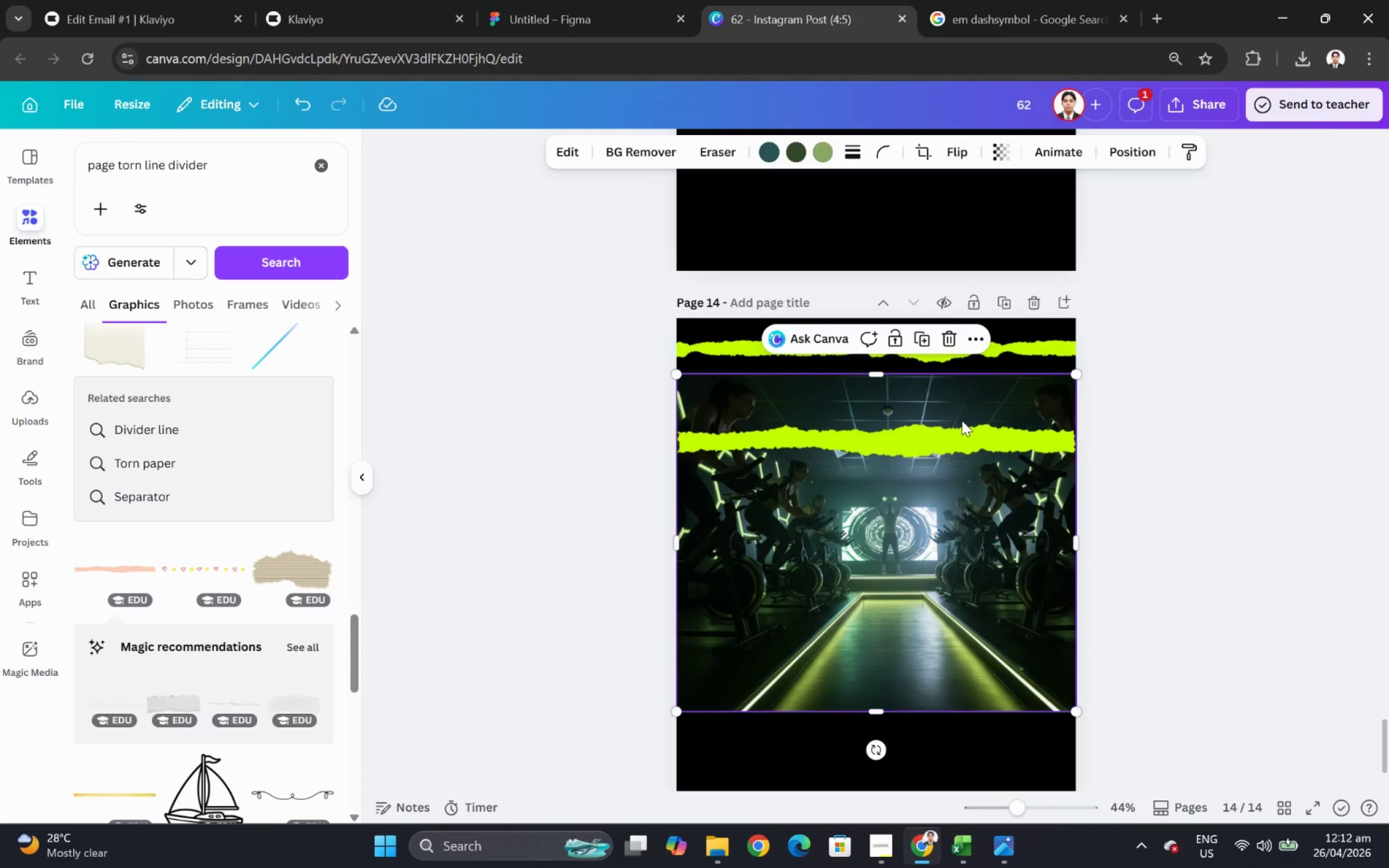 
left_click_drag(start_coordinate=[968, 403], to_coordinate=[970, 348])
 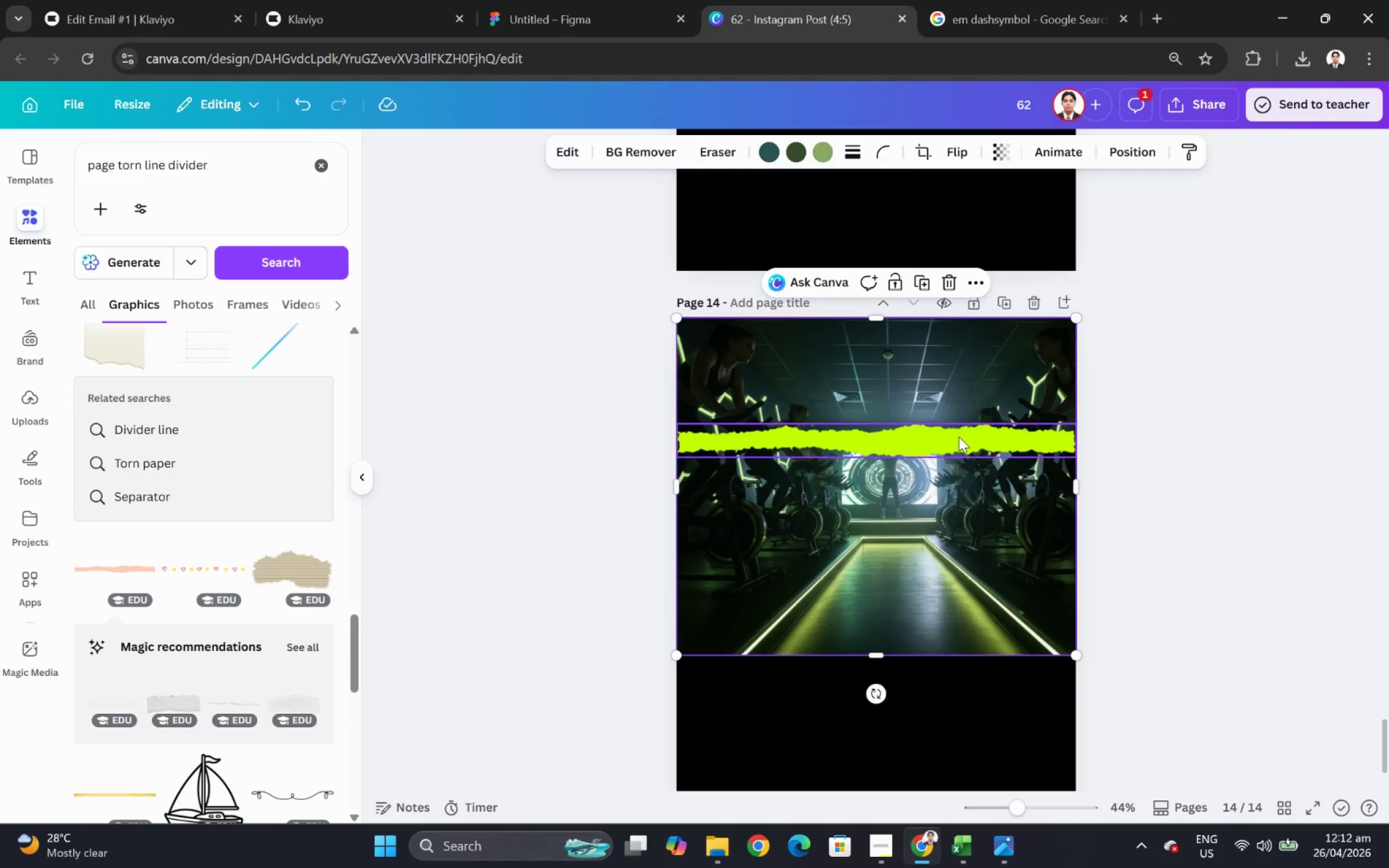 
left_click([958, 439])
 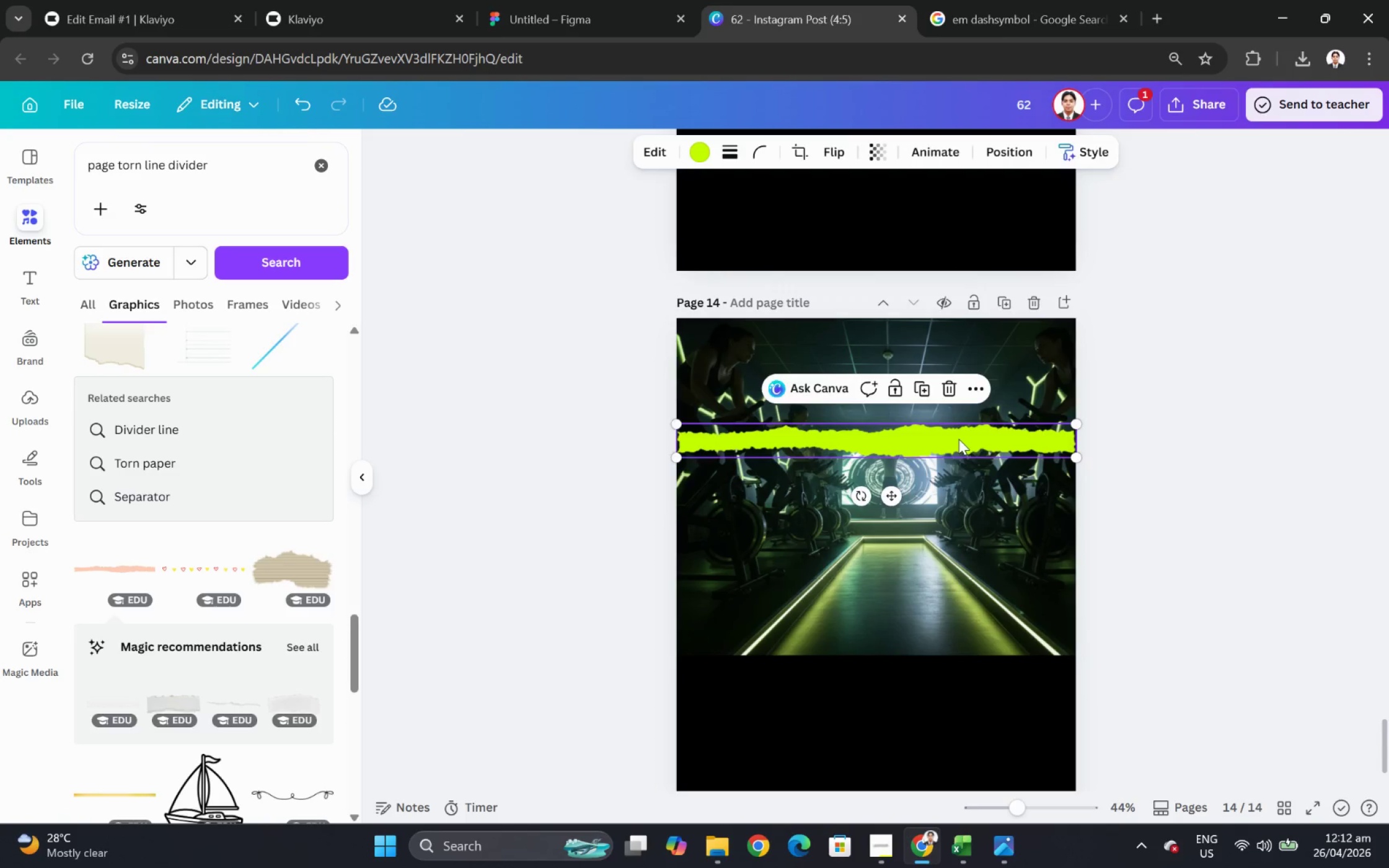 
left_click_drag(start_coordinate=[958, 440], to_coordinate=[958, 652])
 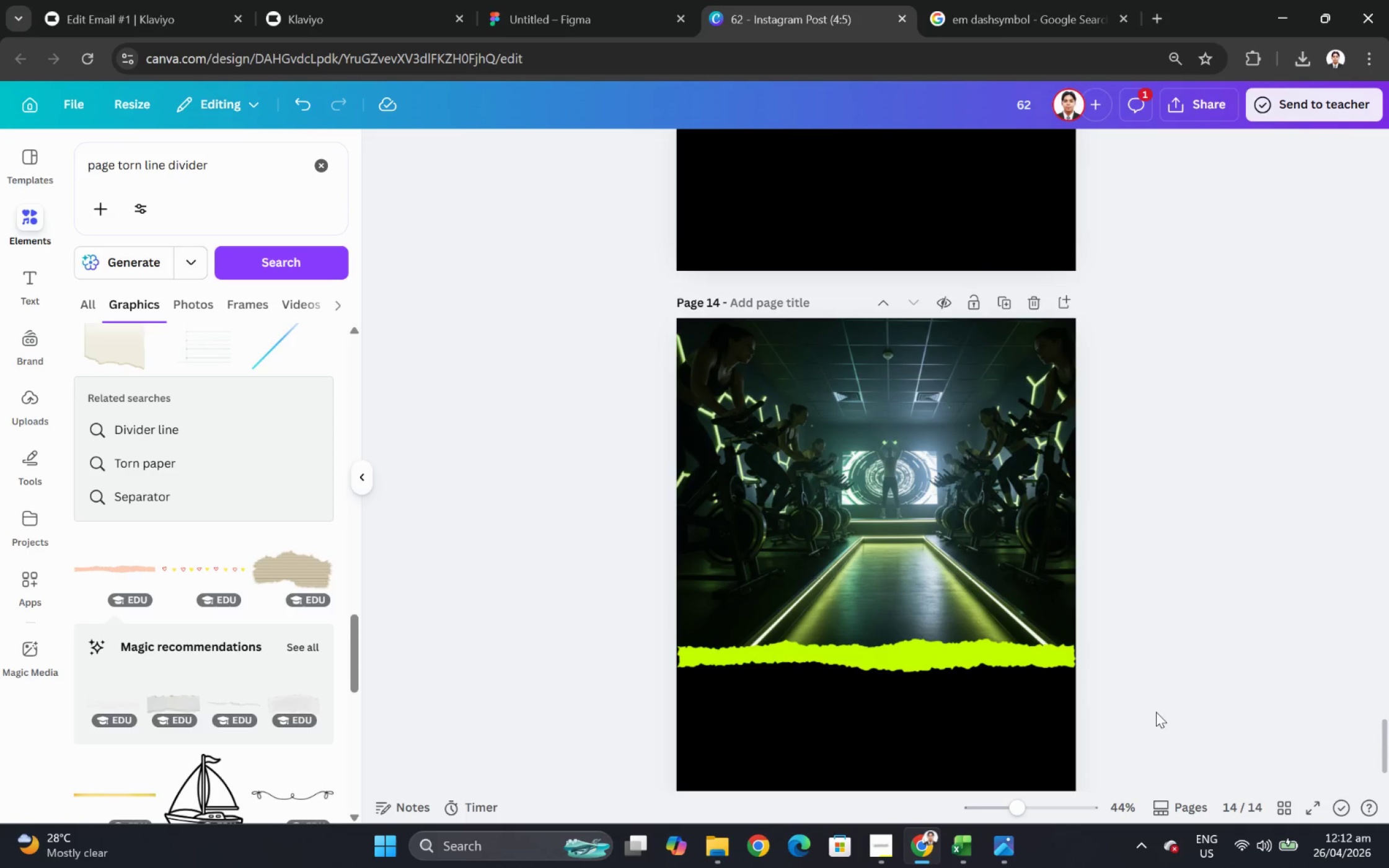 
hold_key(key=ControlLeft, duration=0.41)
scroll: coordinate [801, 747], scroll_direction: up, amount: 5.0
 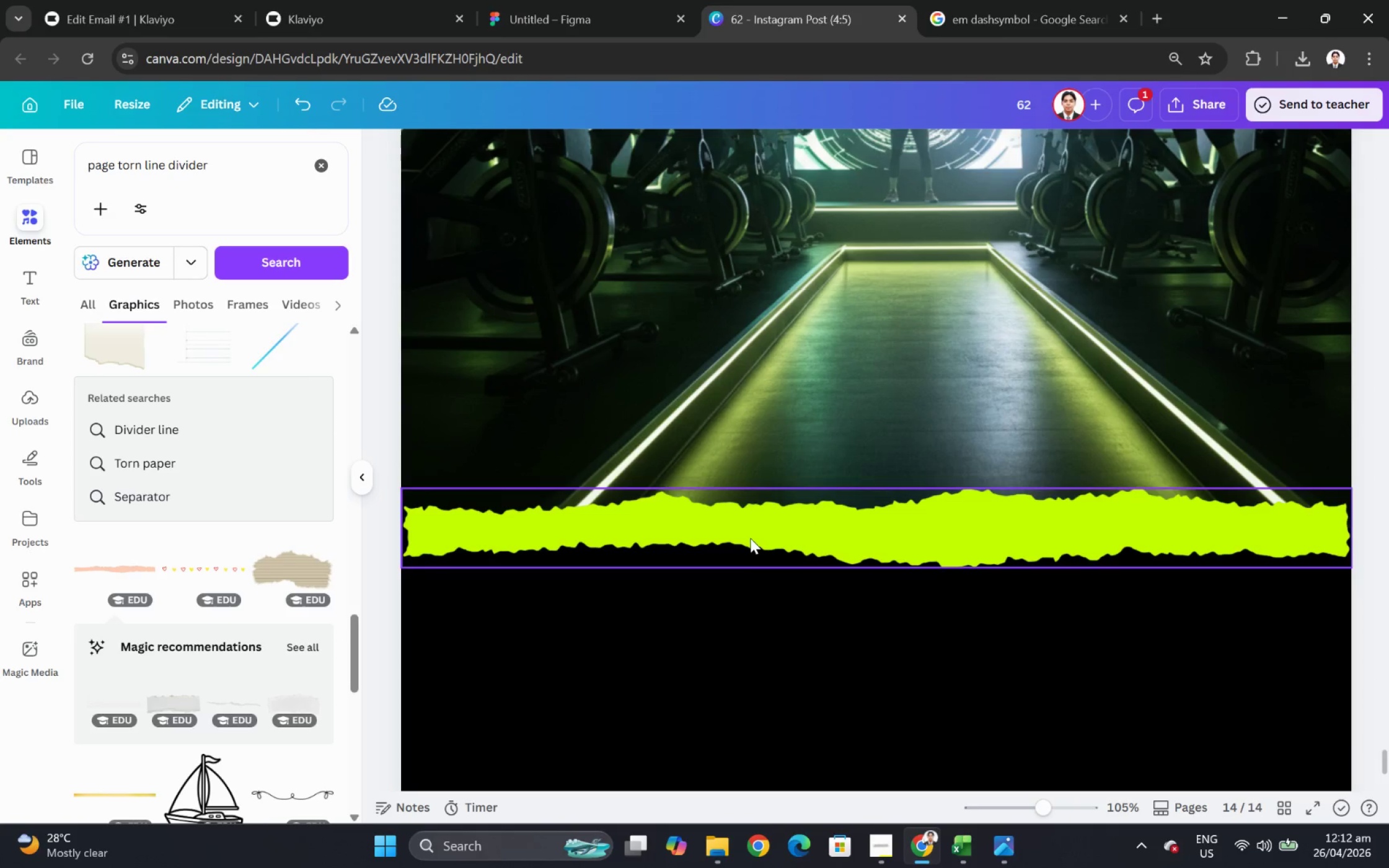 
left_click_drag(start_coordinate=[749, 537], to_coordinate=[741, 535])
 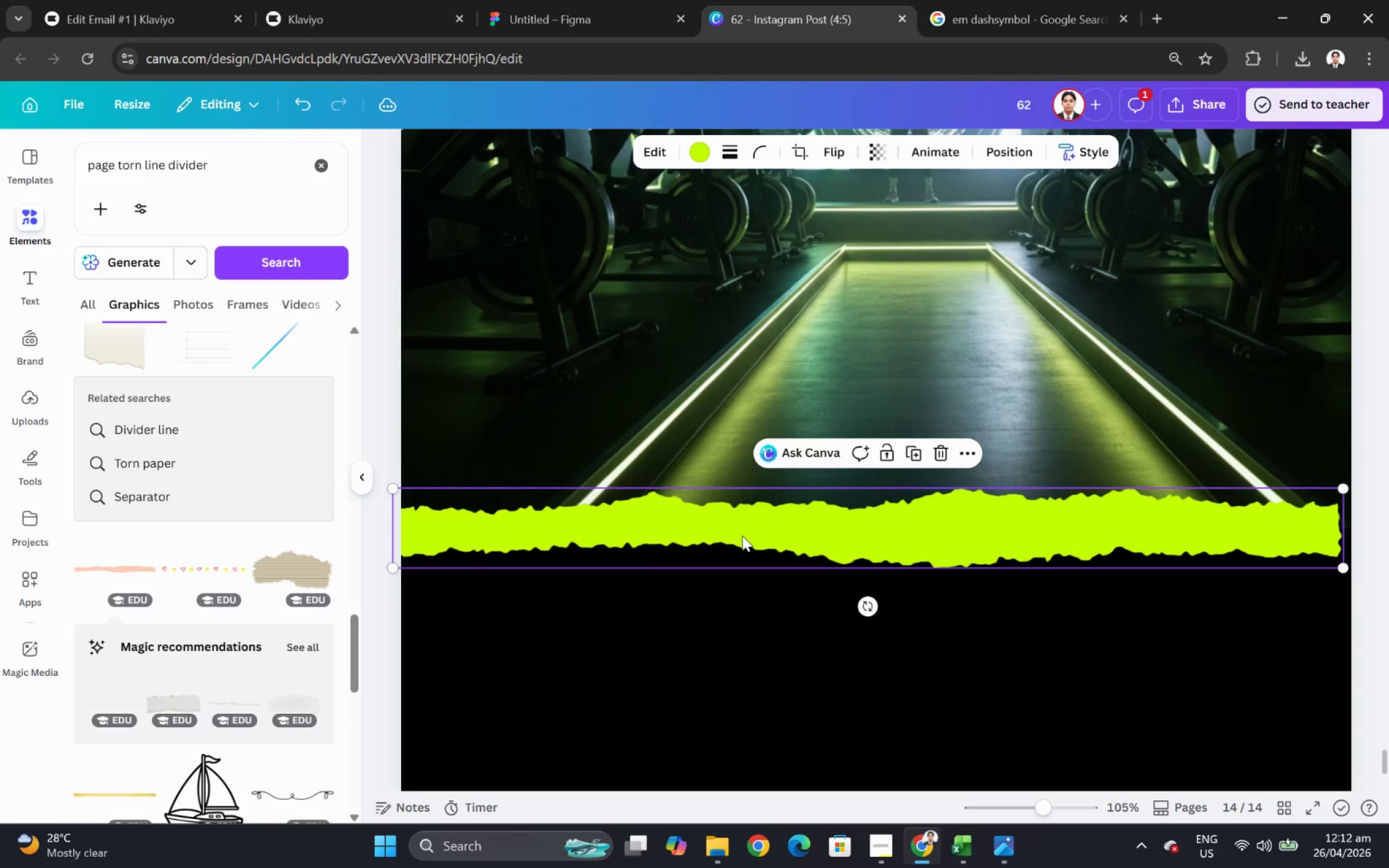 
hold_key(key=ControlLeft, duration=0.5)
scroll: coordinate [749, 535], scroll_direction: down, amount: 4.0
 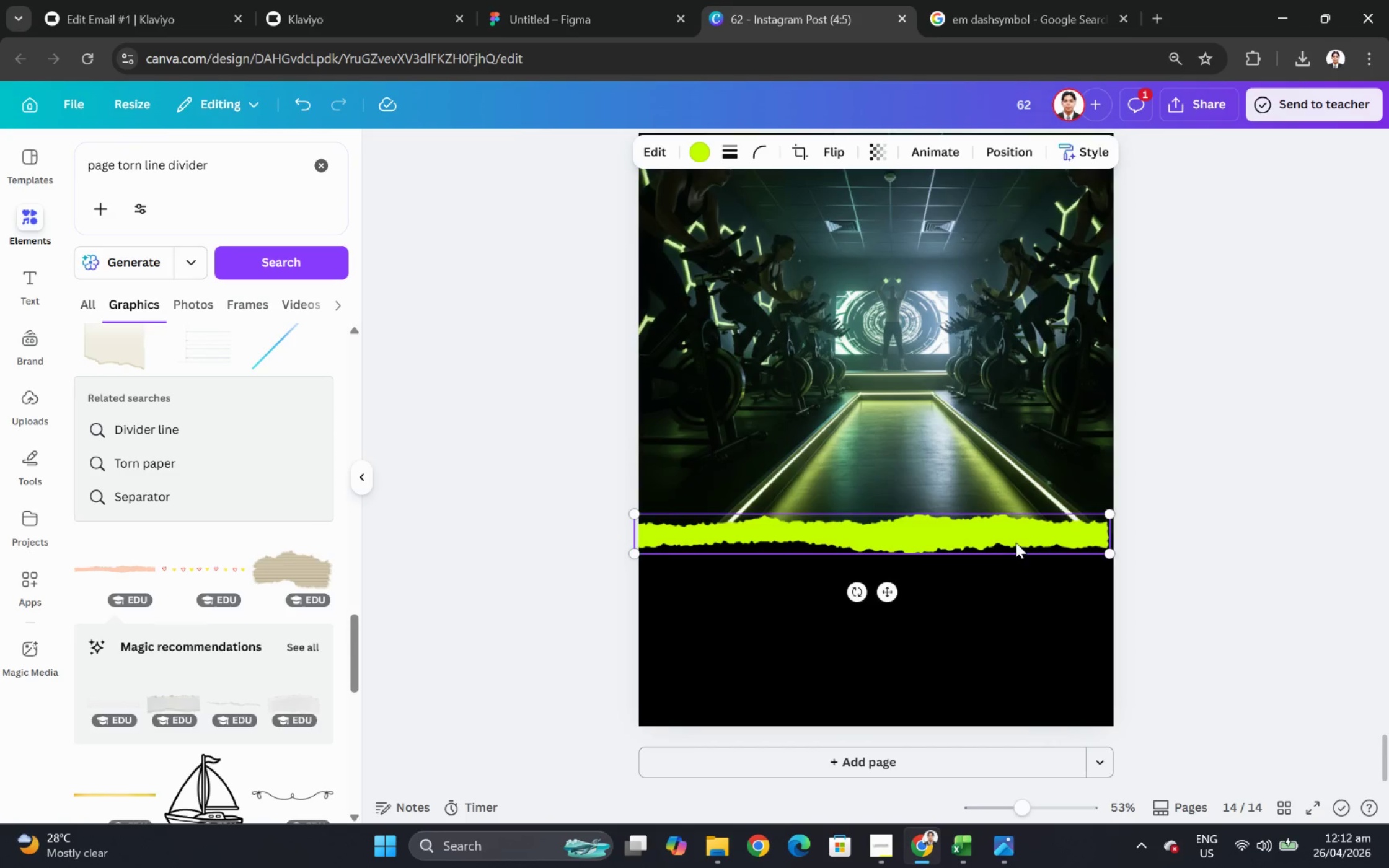 
hold_key(key=ShiftLeft, duration=1.4)
left_click_drag(start_coordinate=[1108, 551], to_coordinate=[1125, 563])
 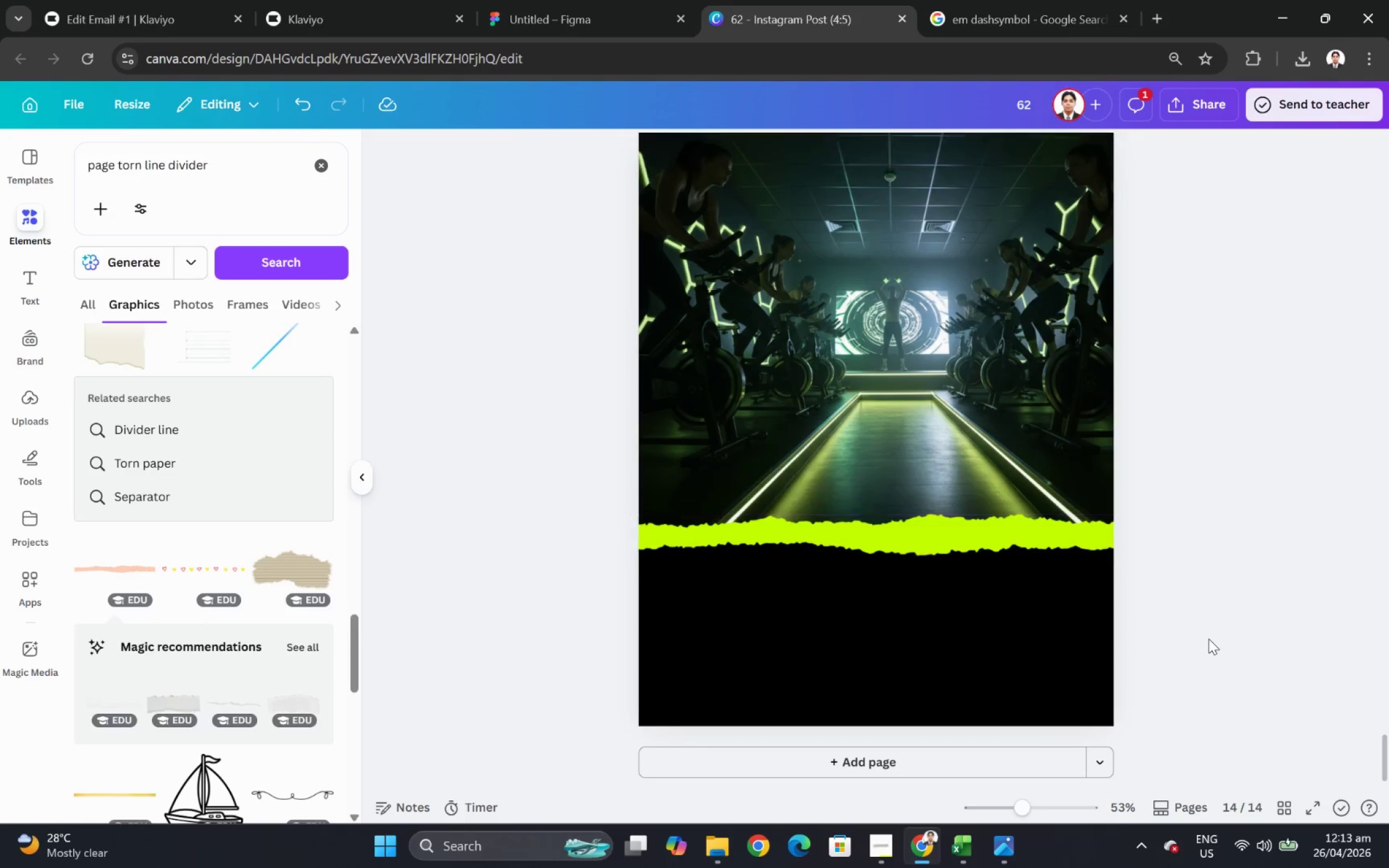 
hold_key(key=ControlLeft, duration=0.55)
scroll: coordinate [1206, 638], scroll_direction: down, amount: 4.0
 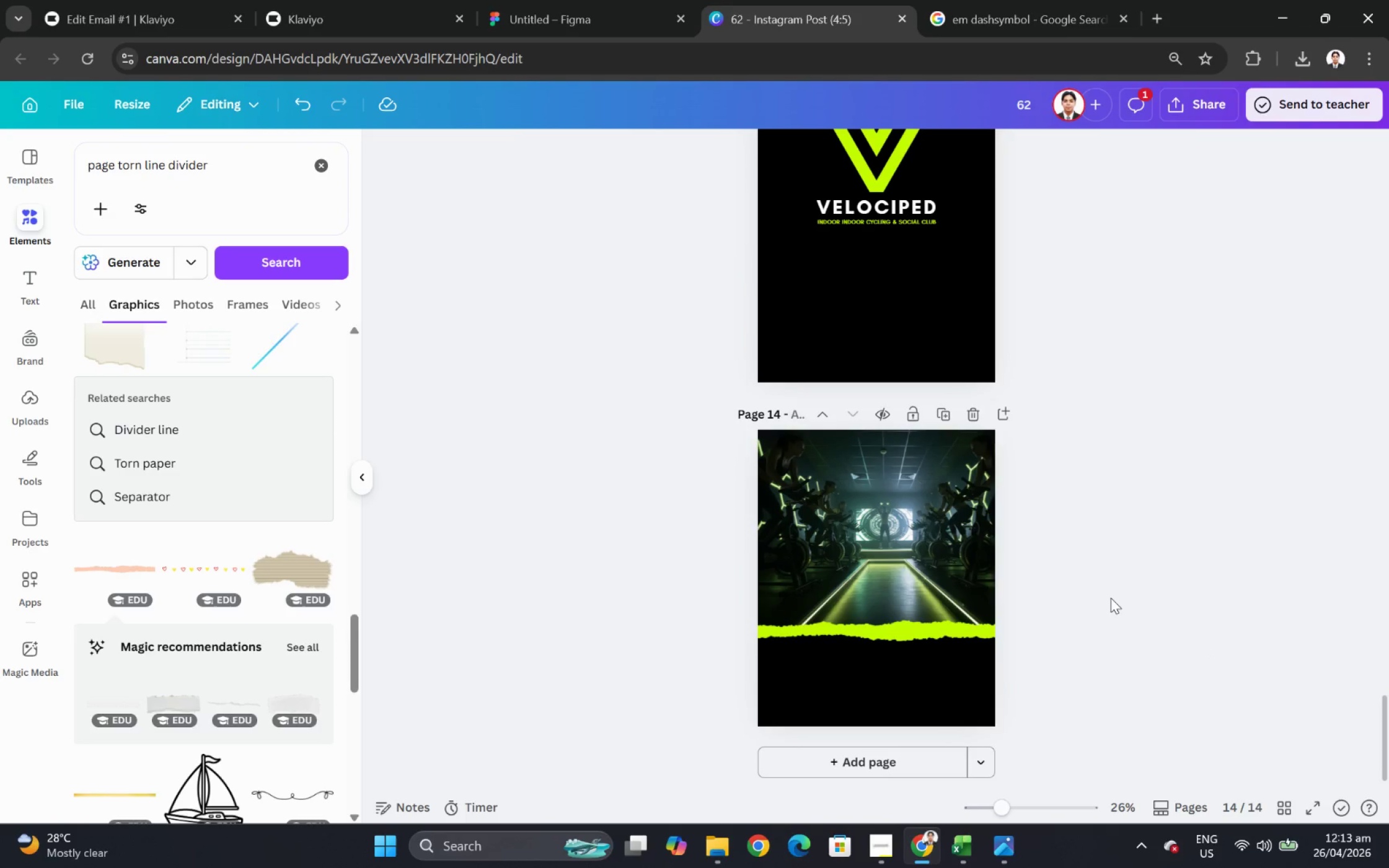 
hold_key(key=ControlLeft, duration=0.65)
scroll: coordinate [1042, 624], scroll_direction: up, amount: 1.0
 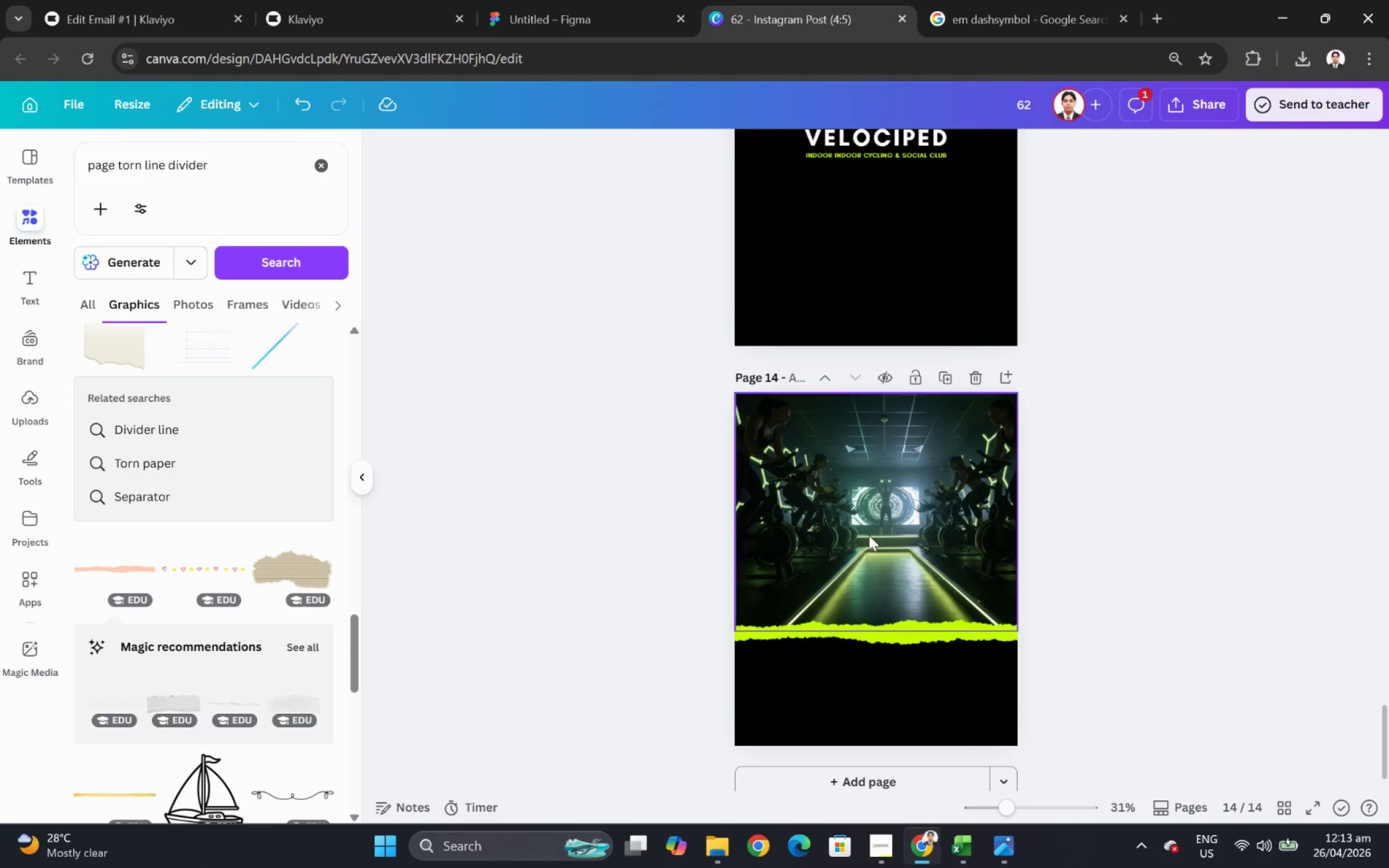 
left_click([844, 532])
 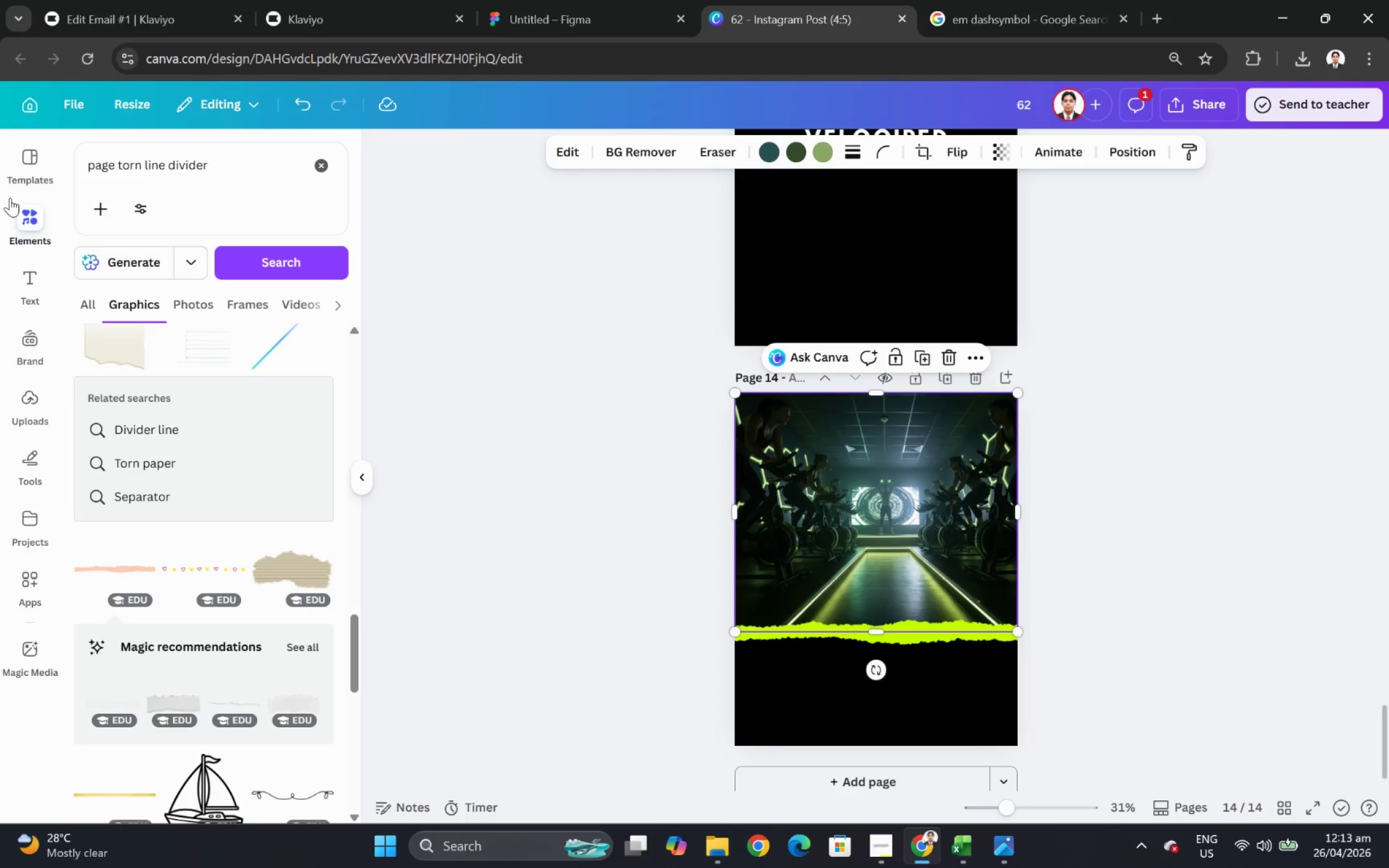 
left_click([37, 218])
 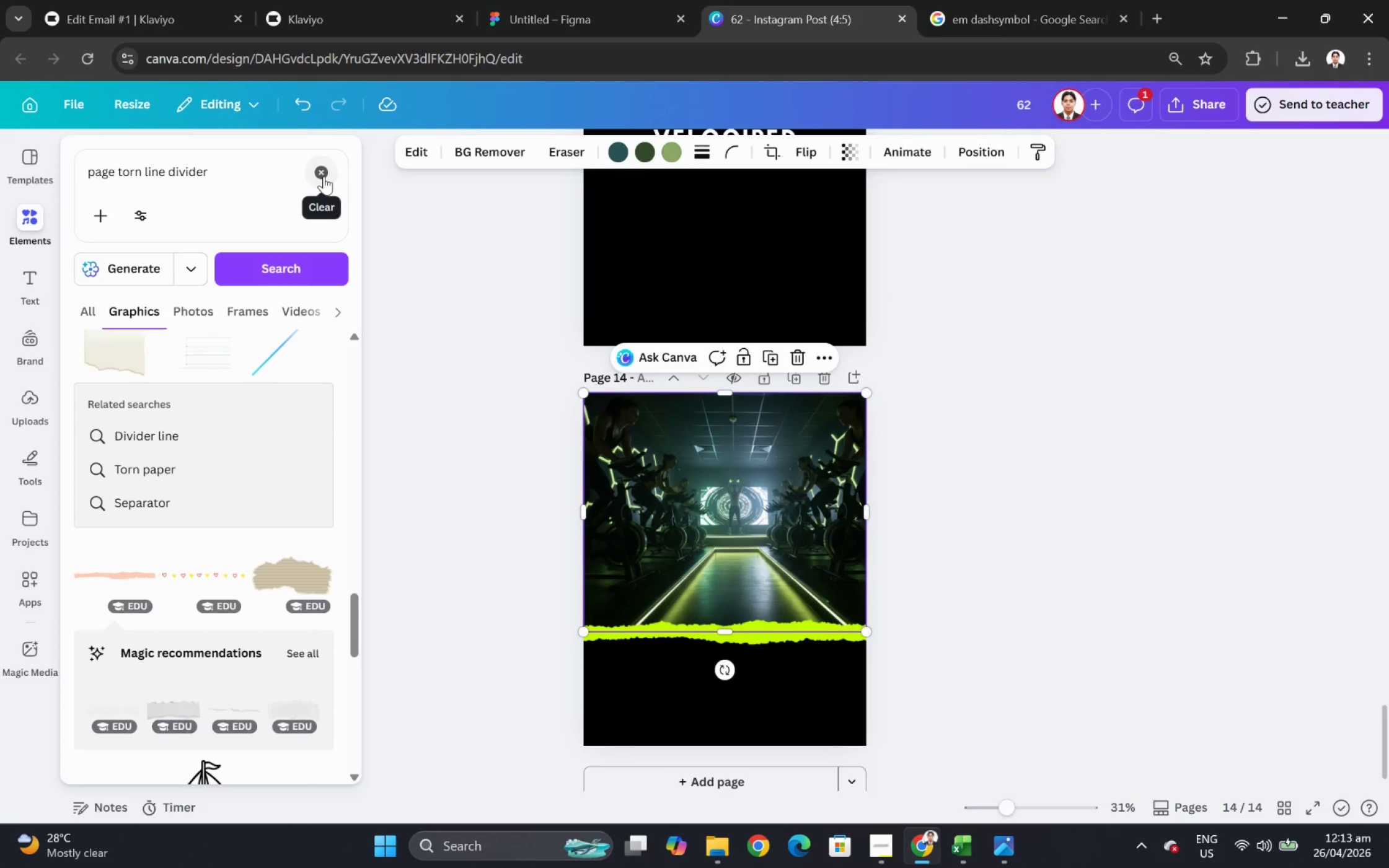 
left_click([324, 176])
 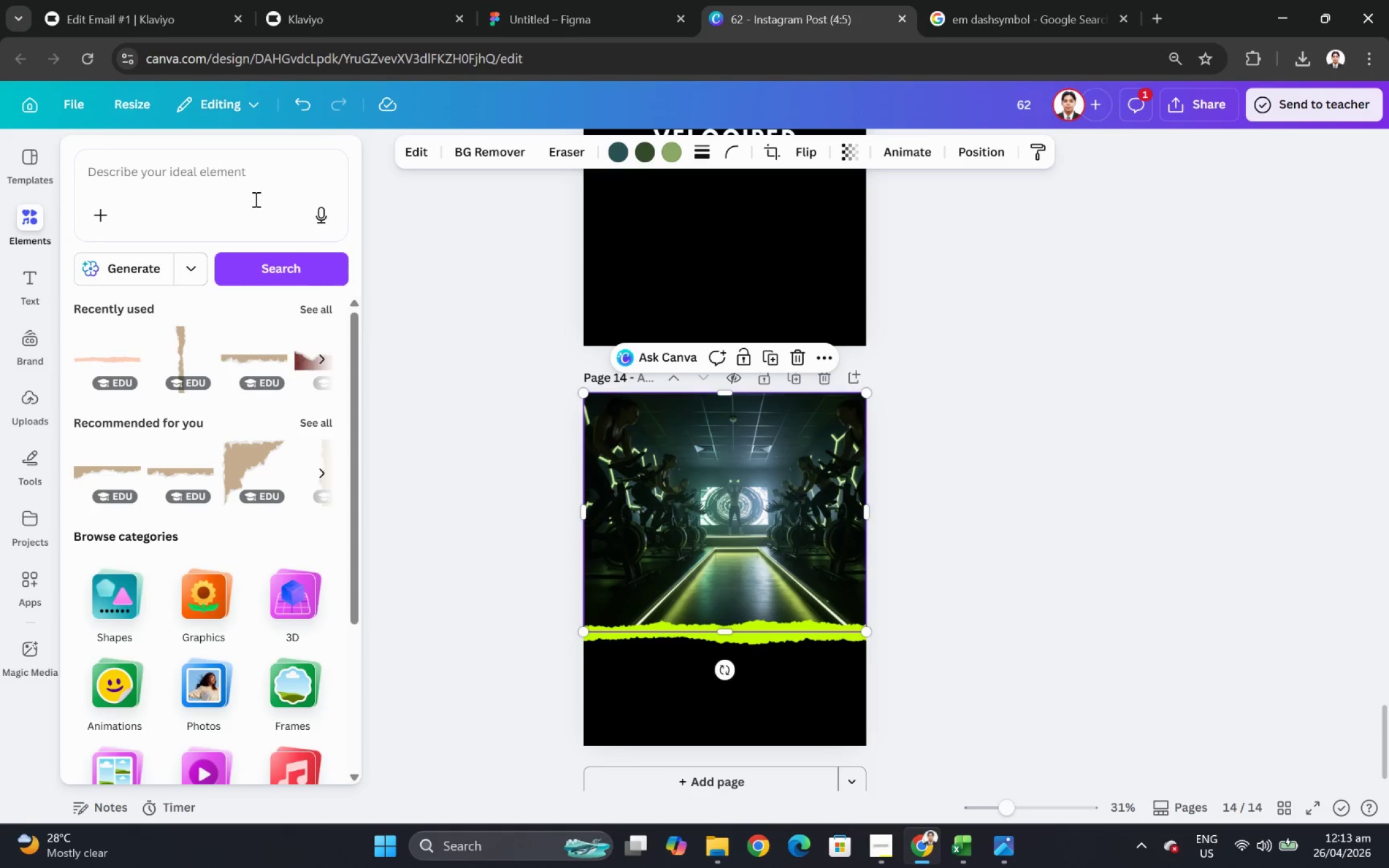 
wait(5.0)
 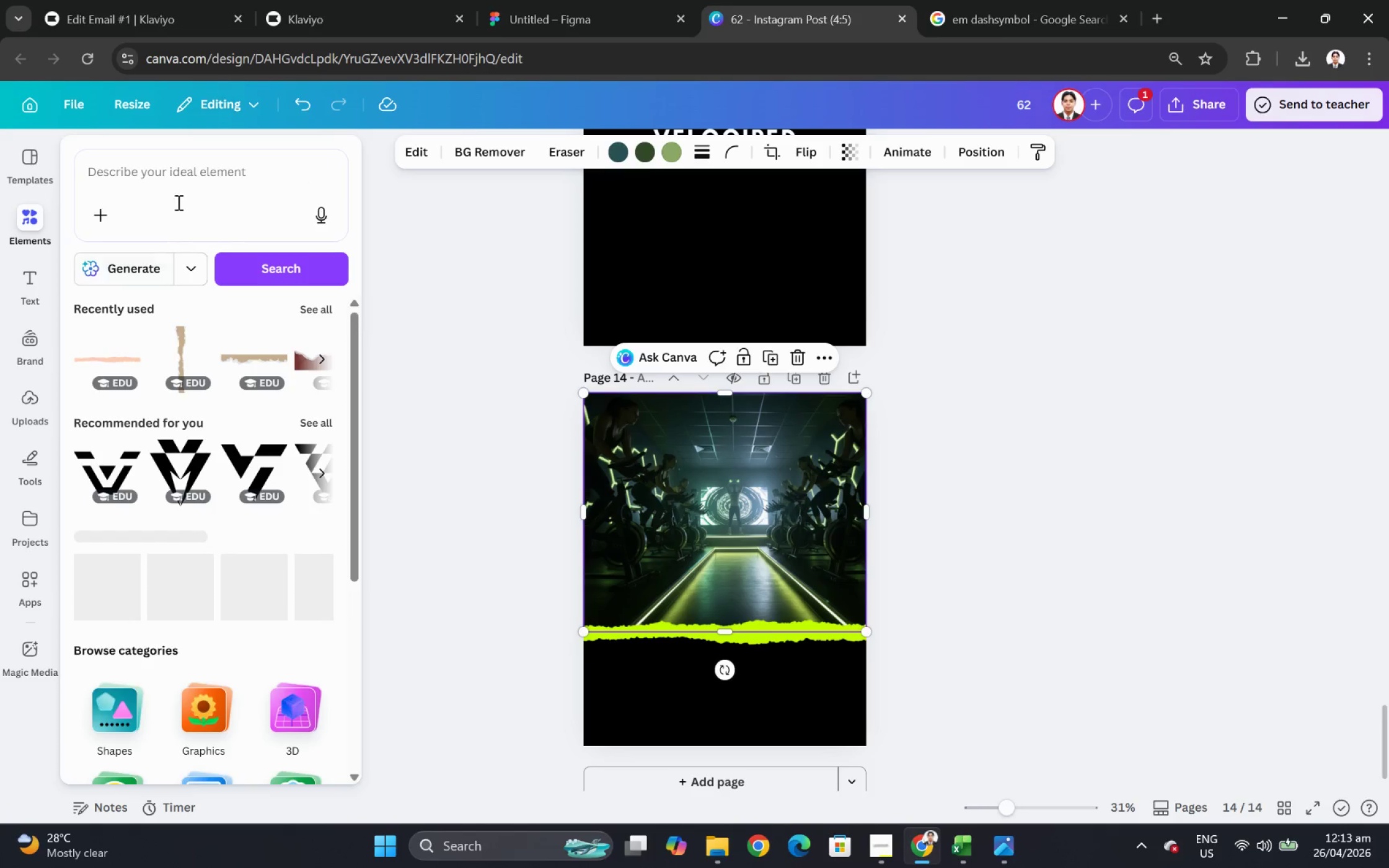 
left_click([149, 175])
 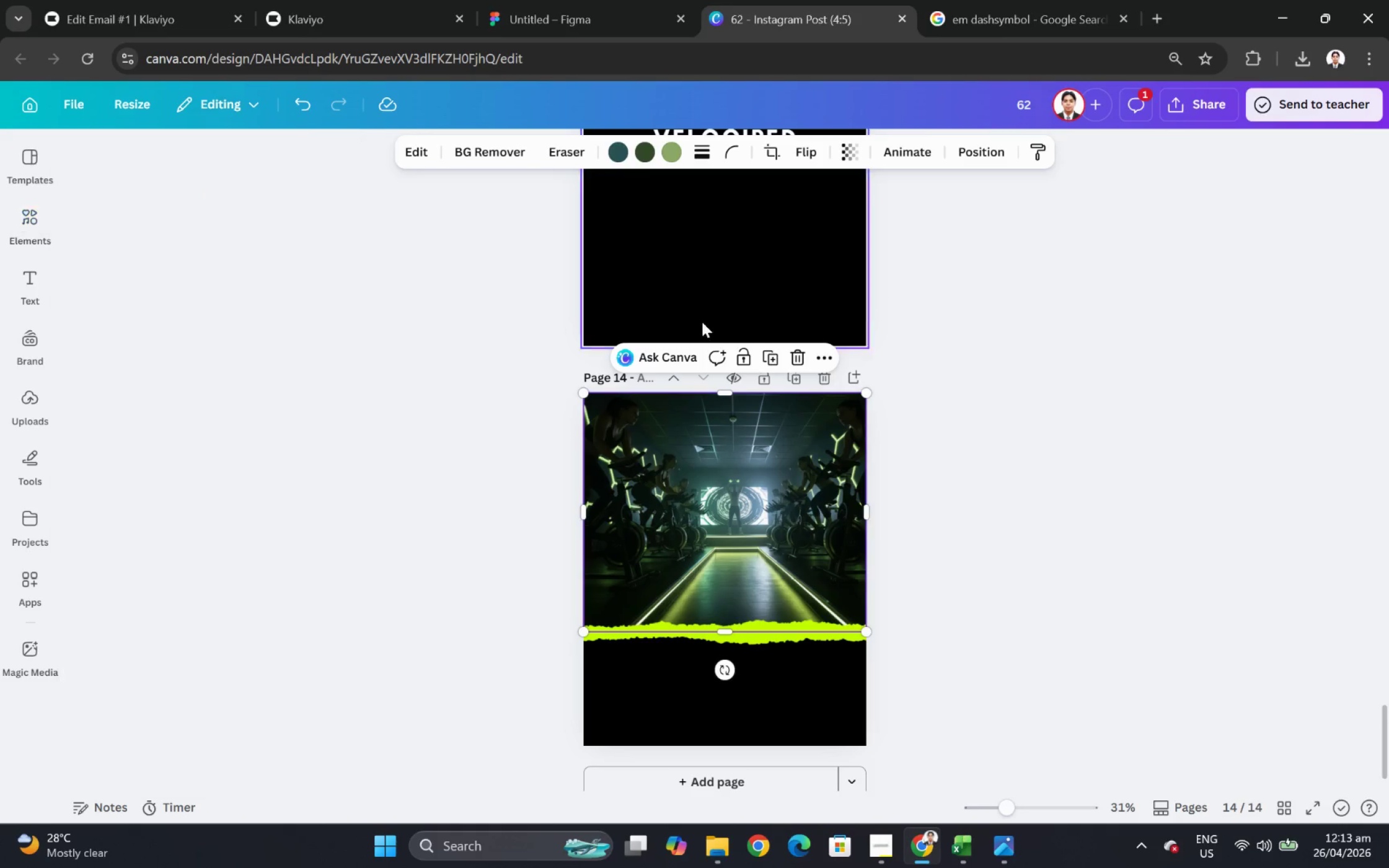 
left_click([1003, 362])
 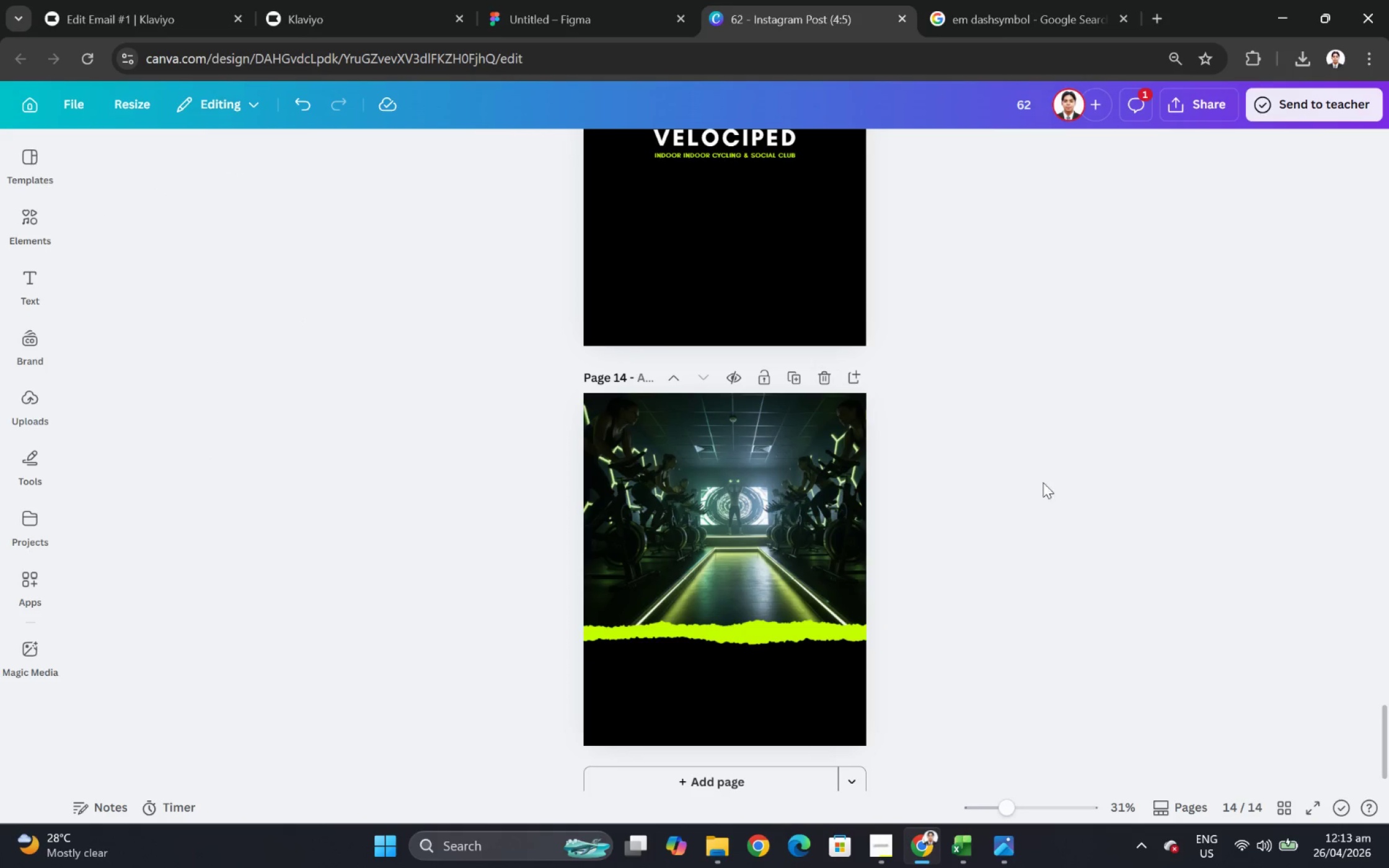 
scroll: coordinate [1044, 473], scroll_direction: down, amount: 1.0
 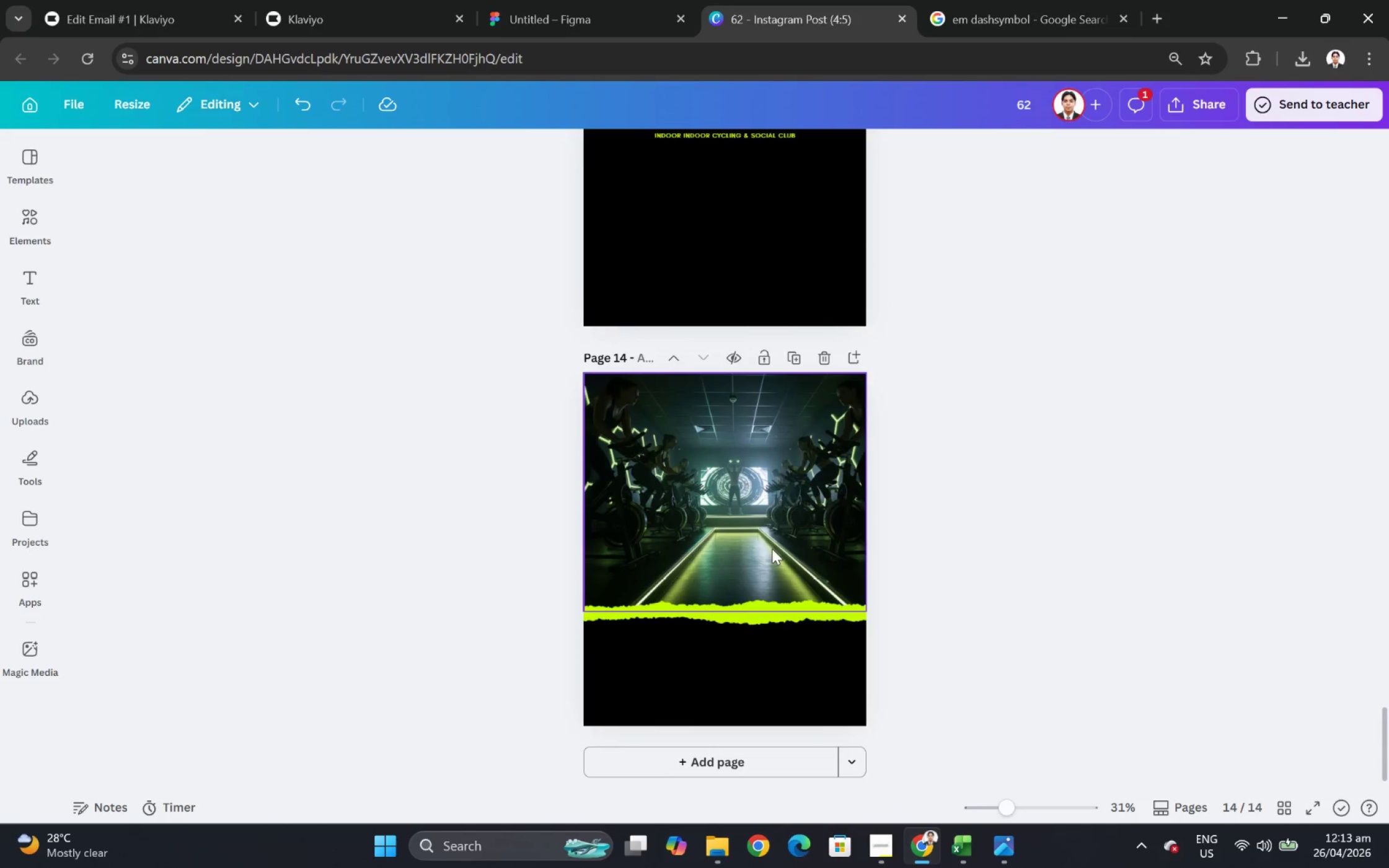 
left_click([769, 550])
 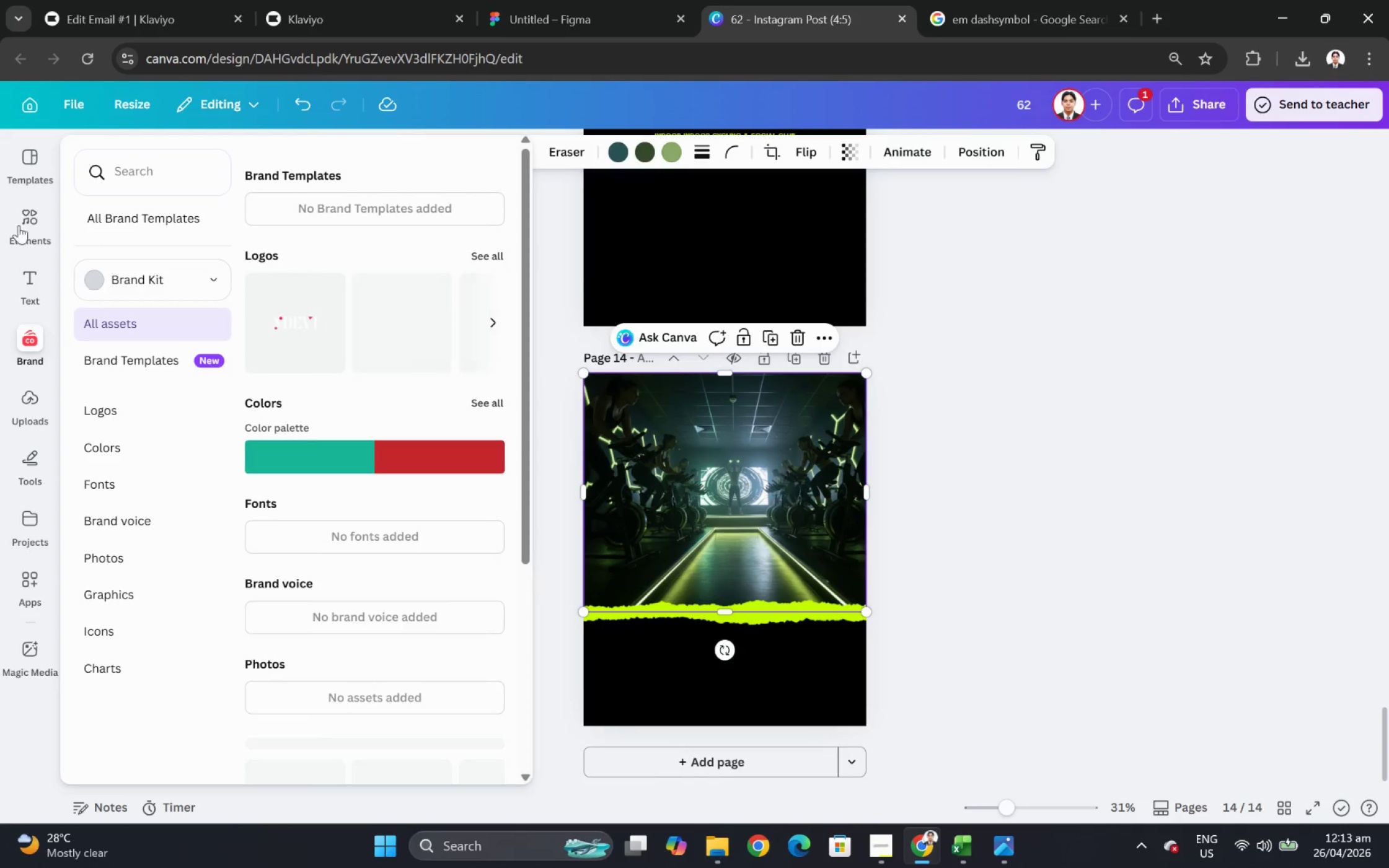 
left_click([19, 224])
 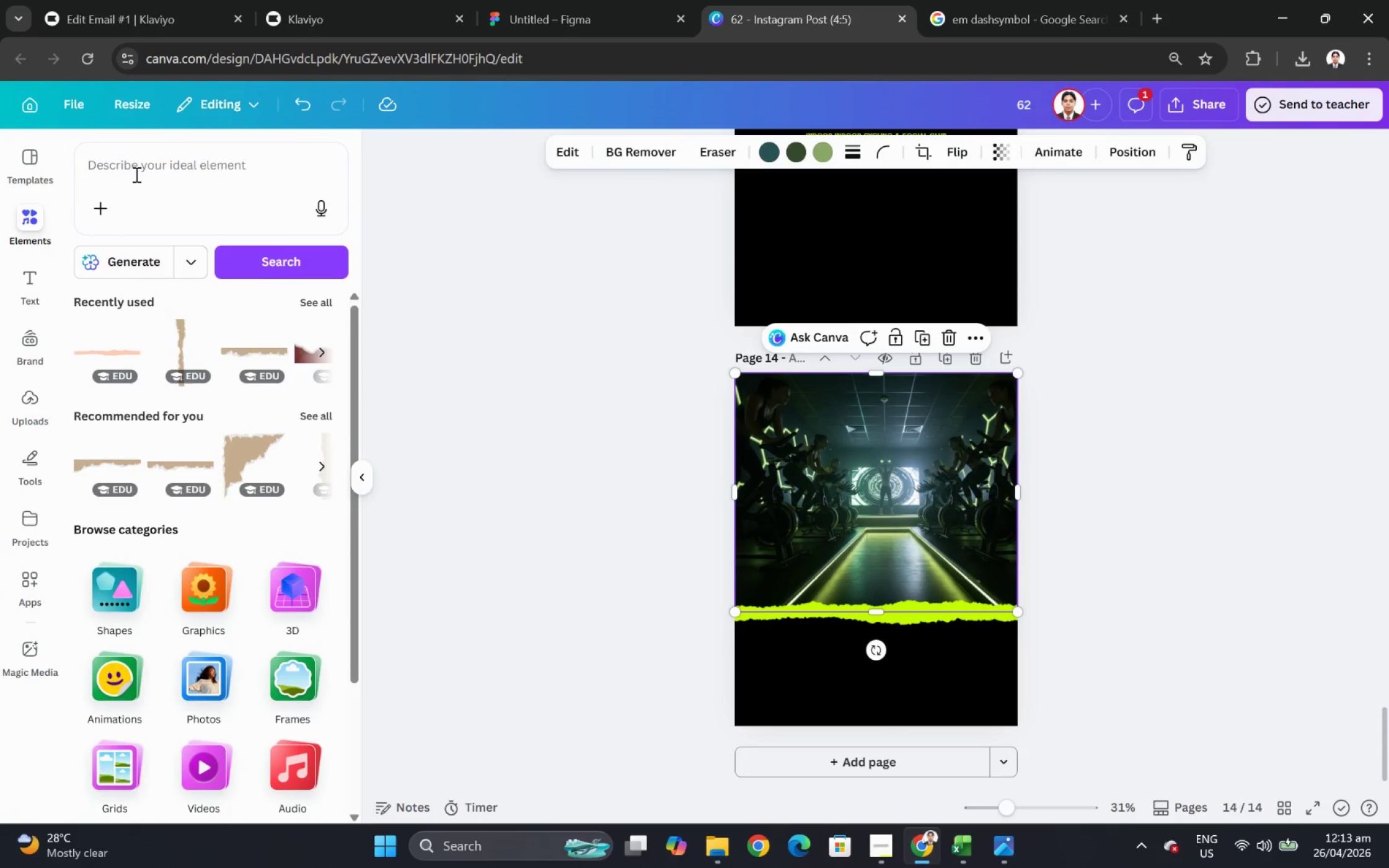 
wait(8.07)
 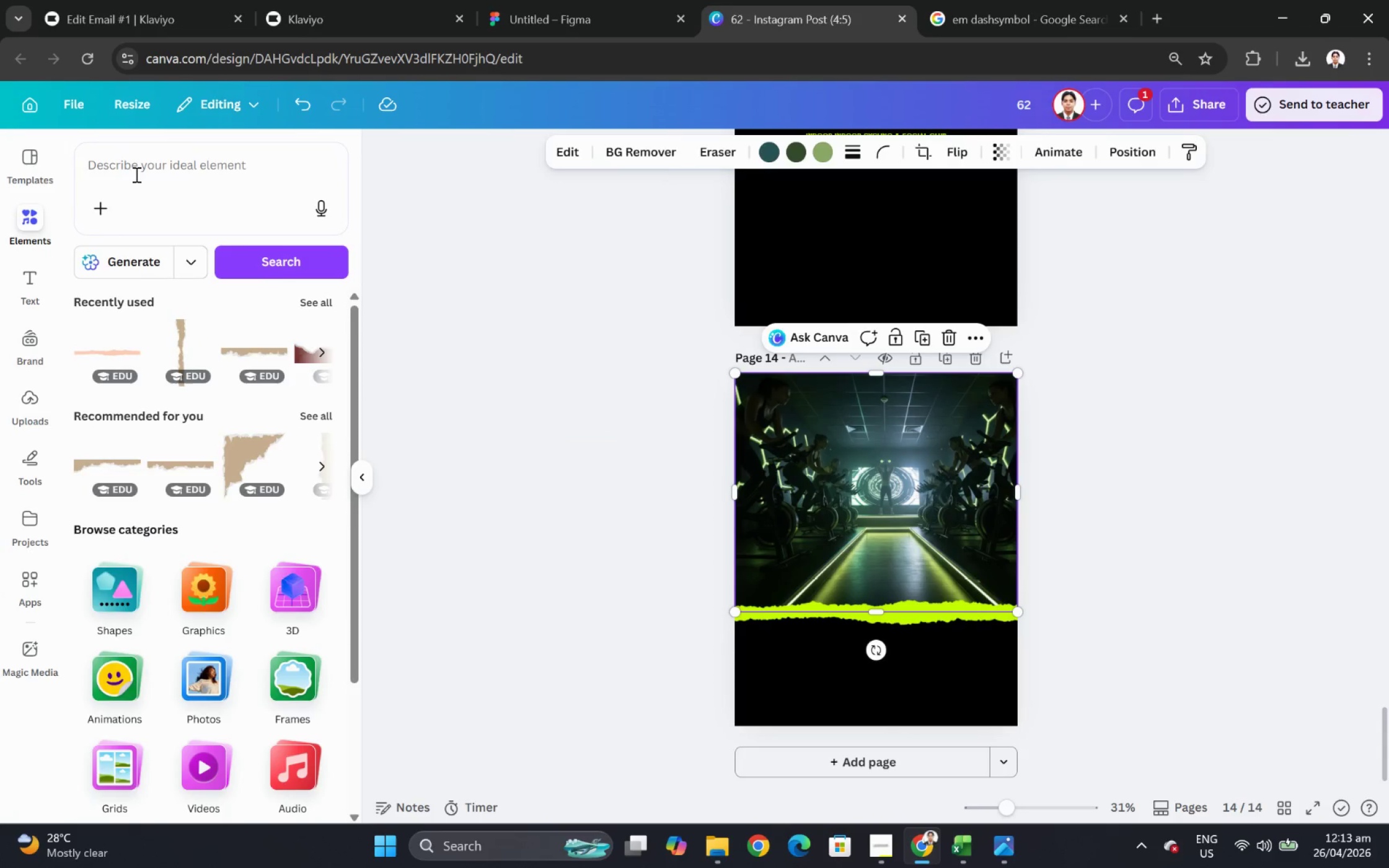 
left_click([127, 177])
 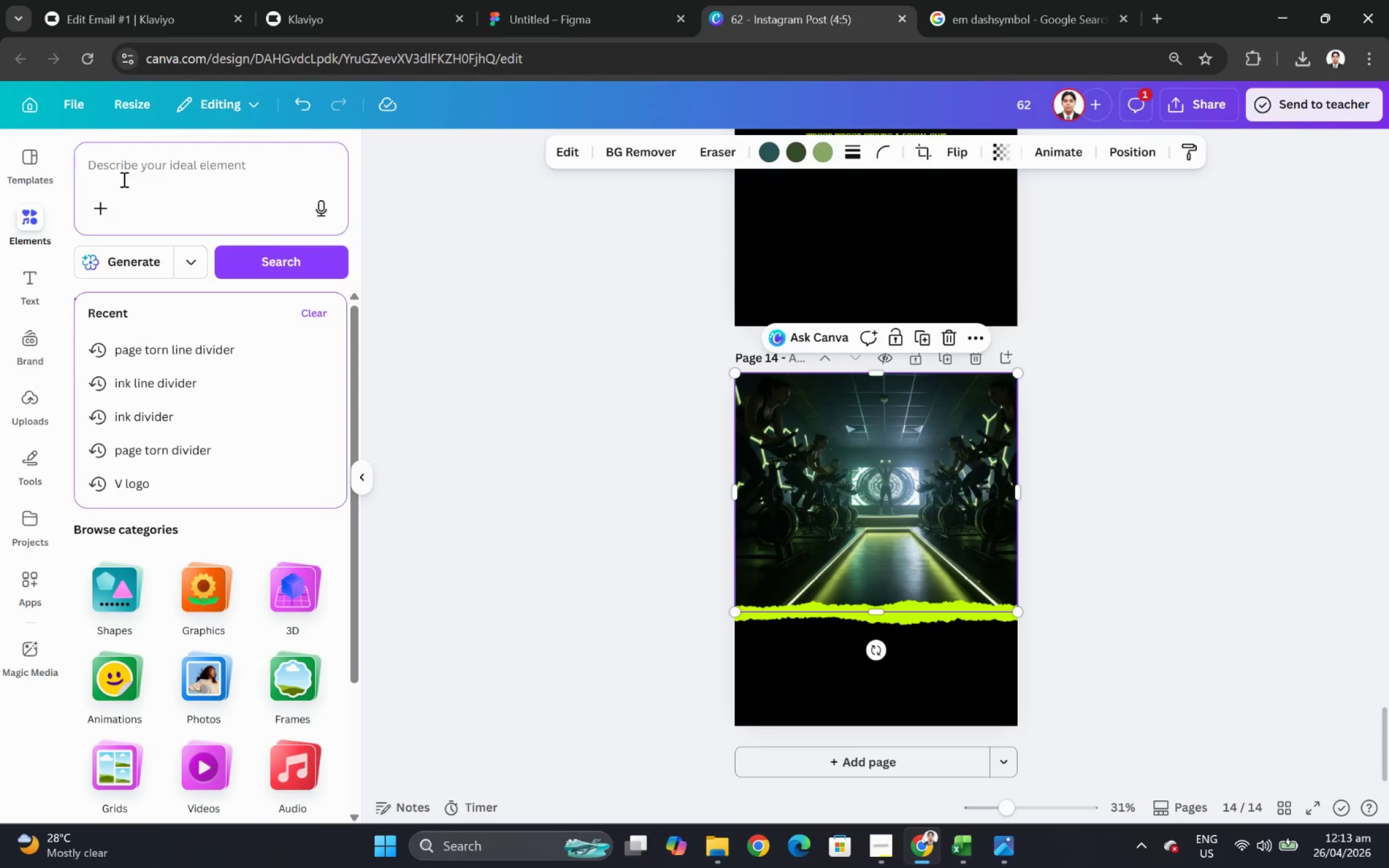 
type(shape)
 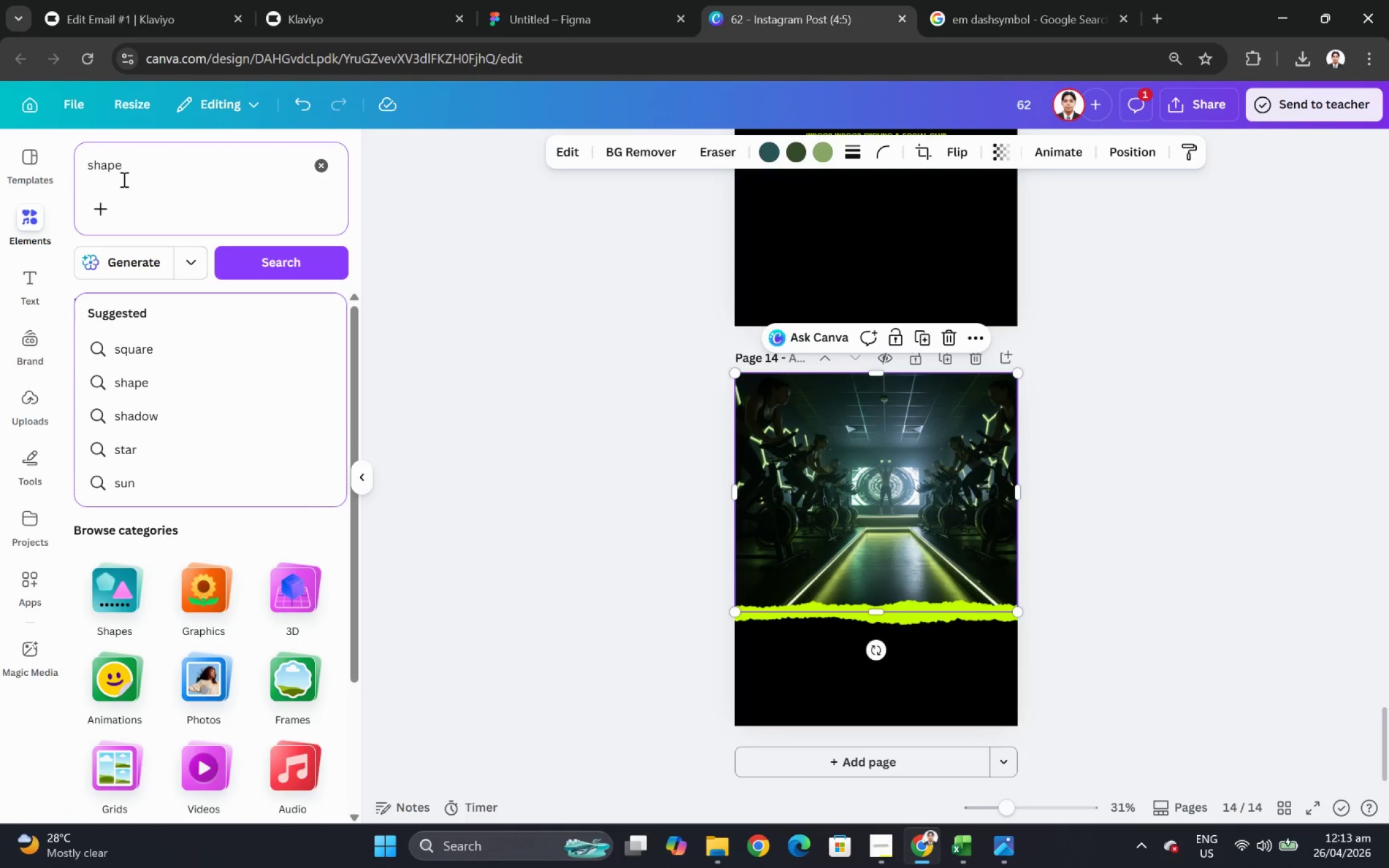 
key(Enter)
 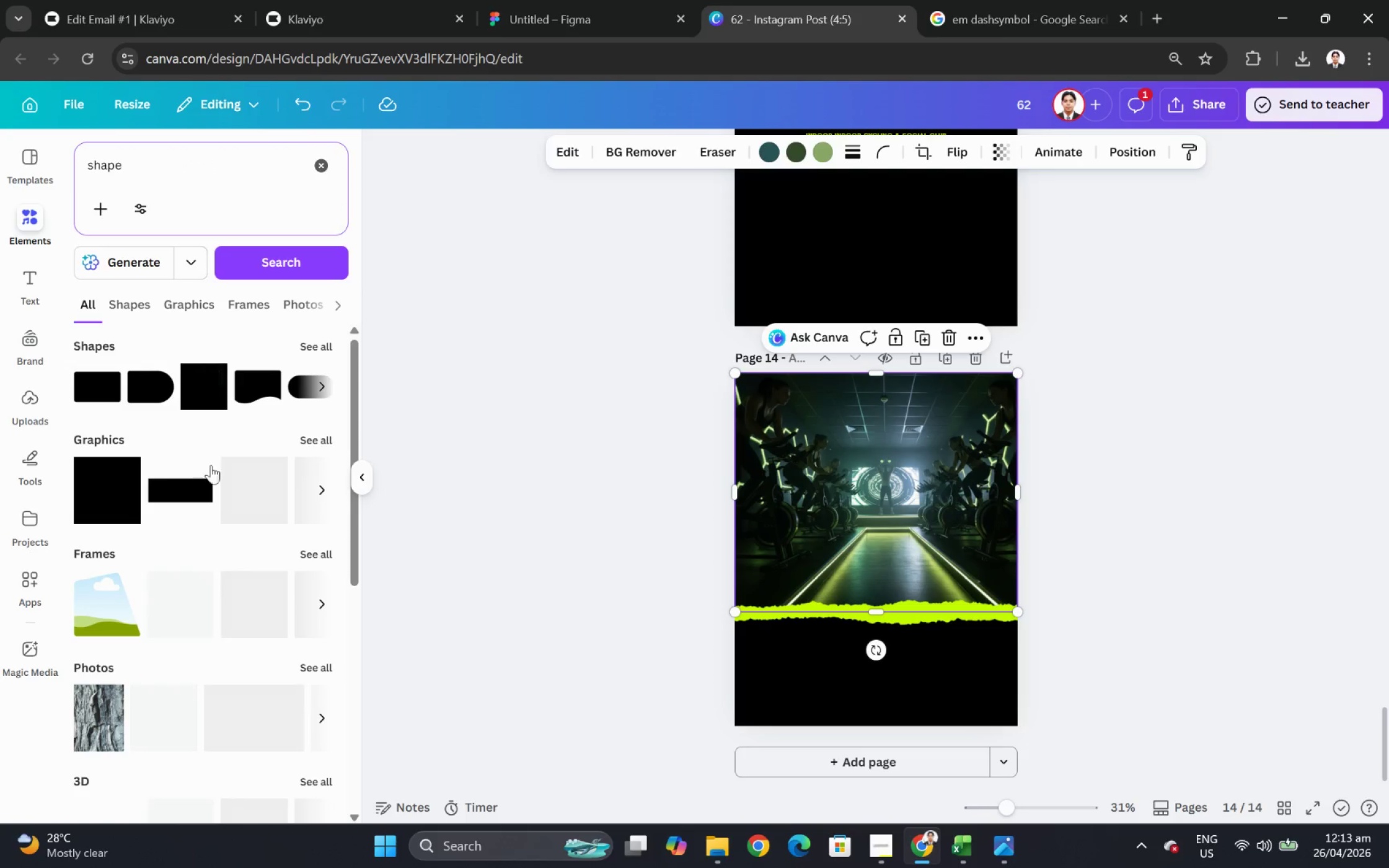 
left_click([113, 489])
 